 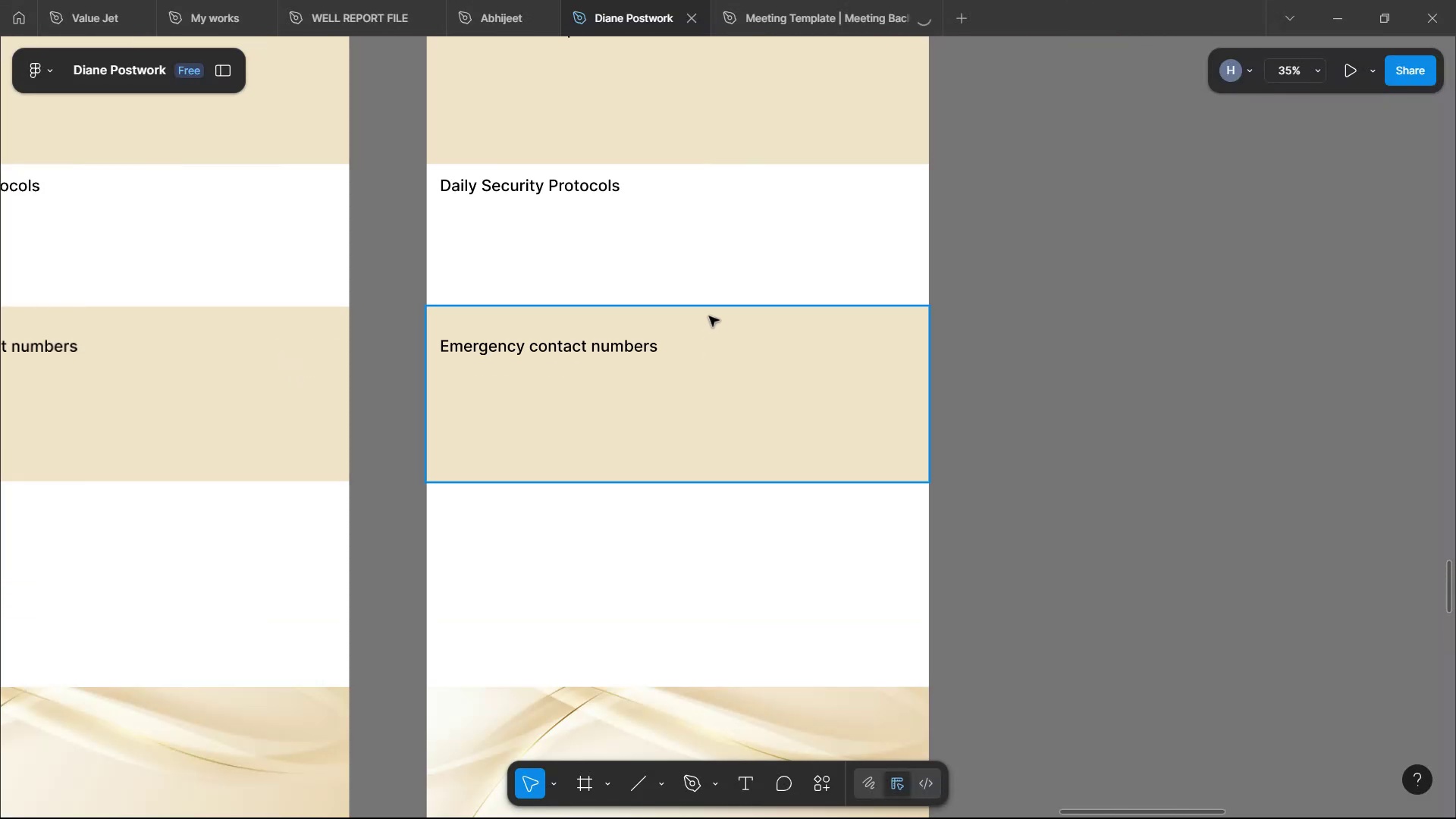 
left_click([1400, 5])
 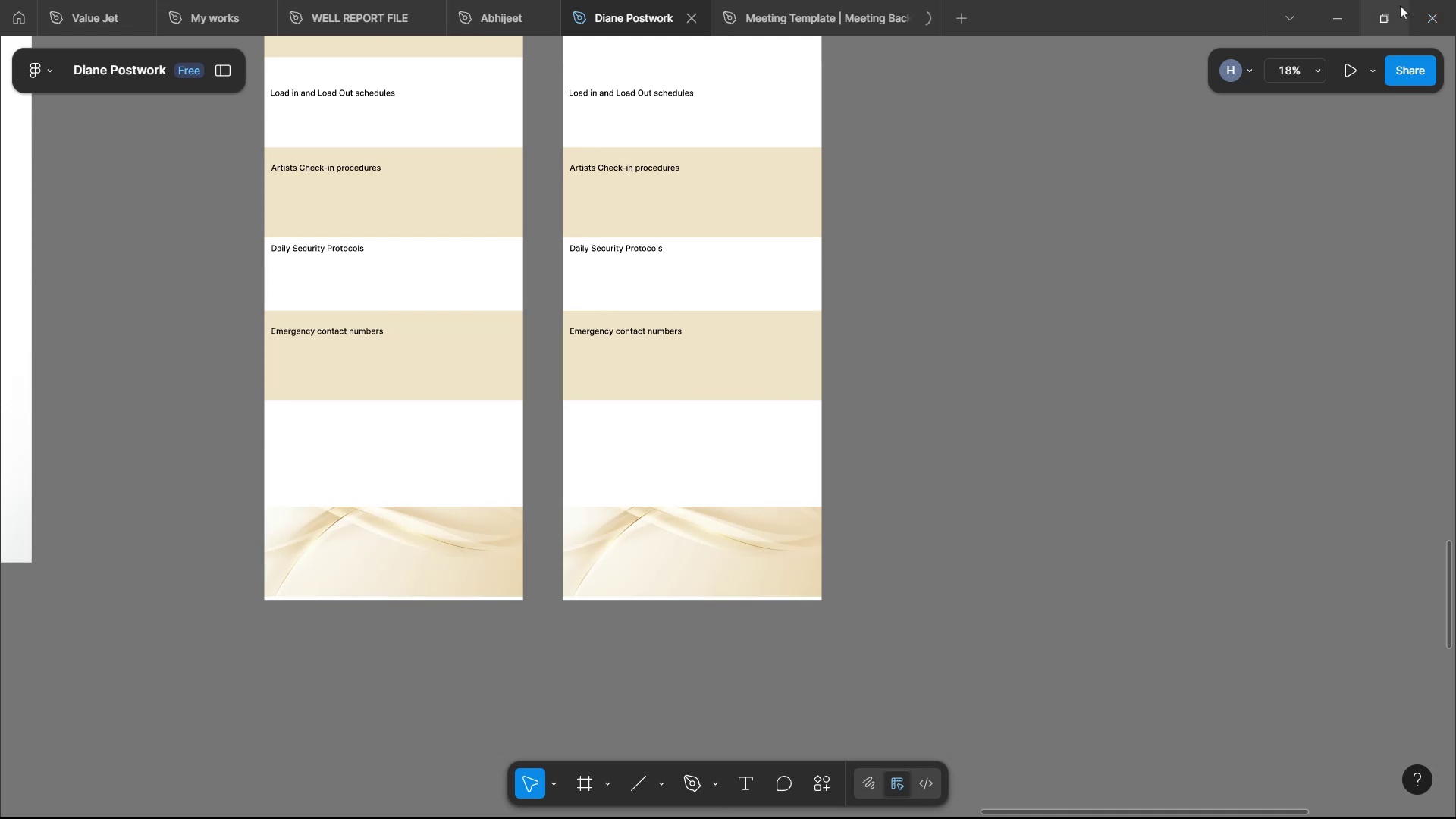 
left_click([1323, 14])
 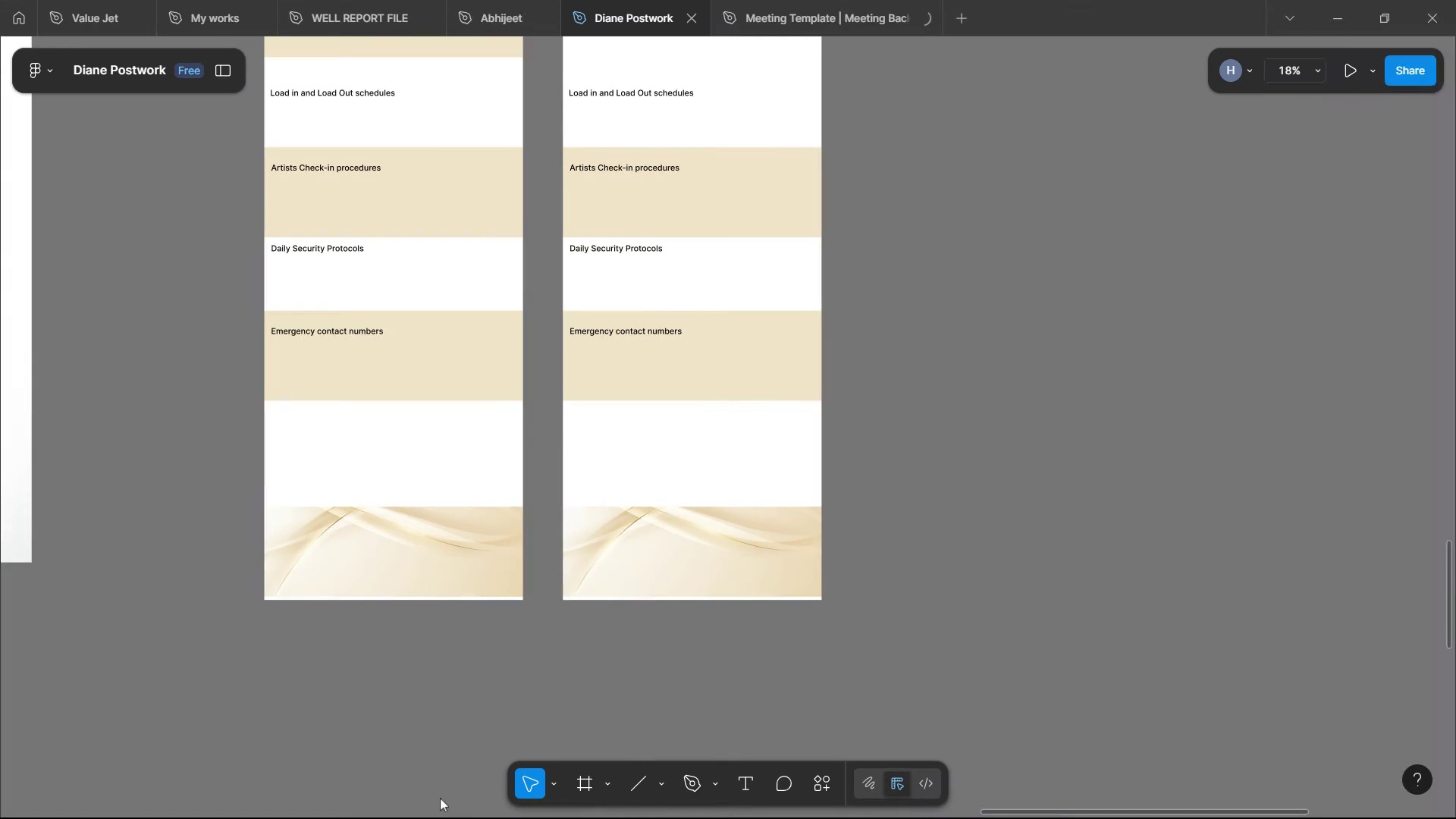 
wait(8.63)
 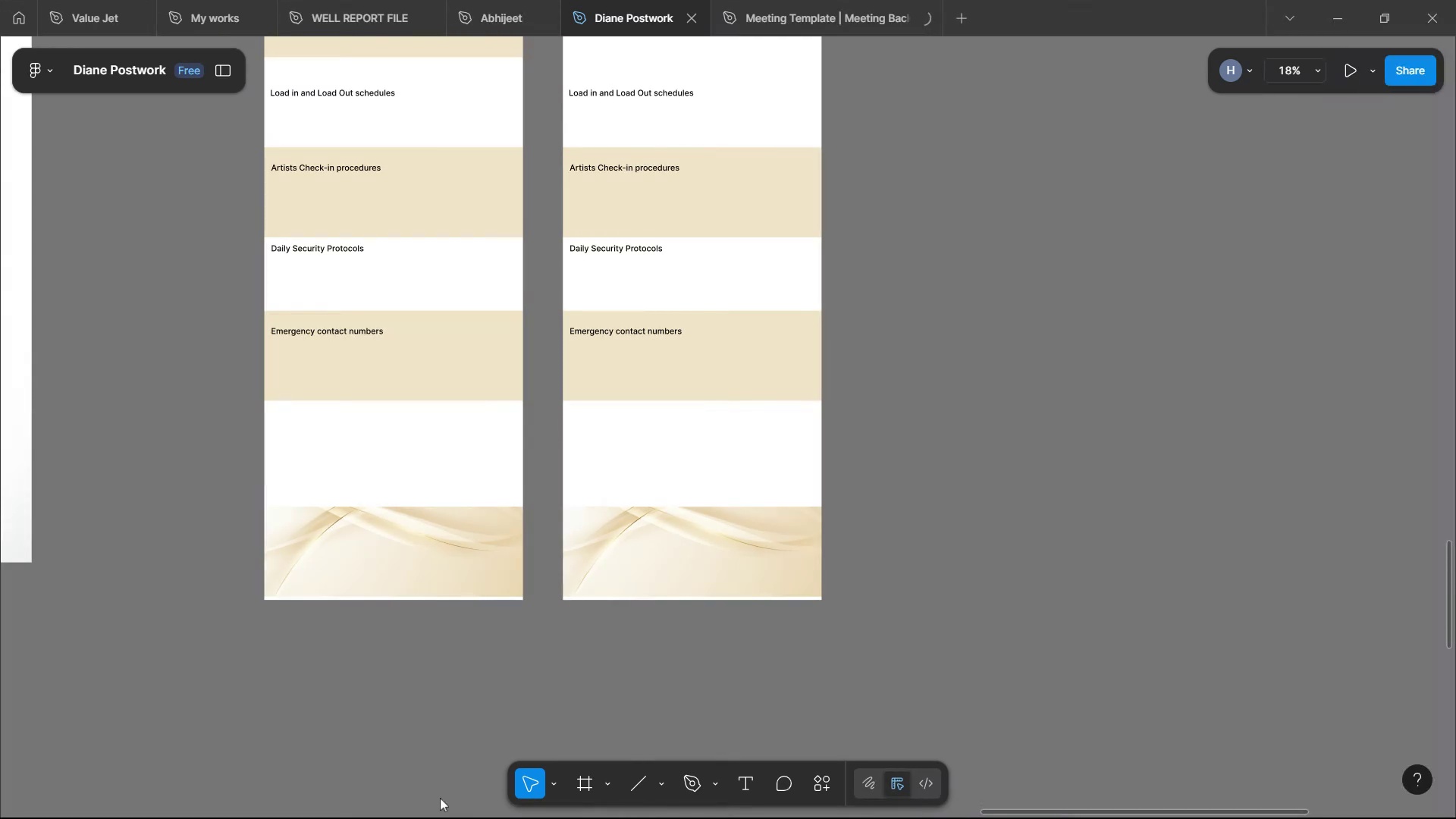 
left_click([278, 713])
 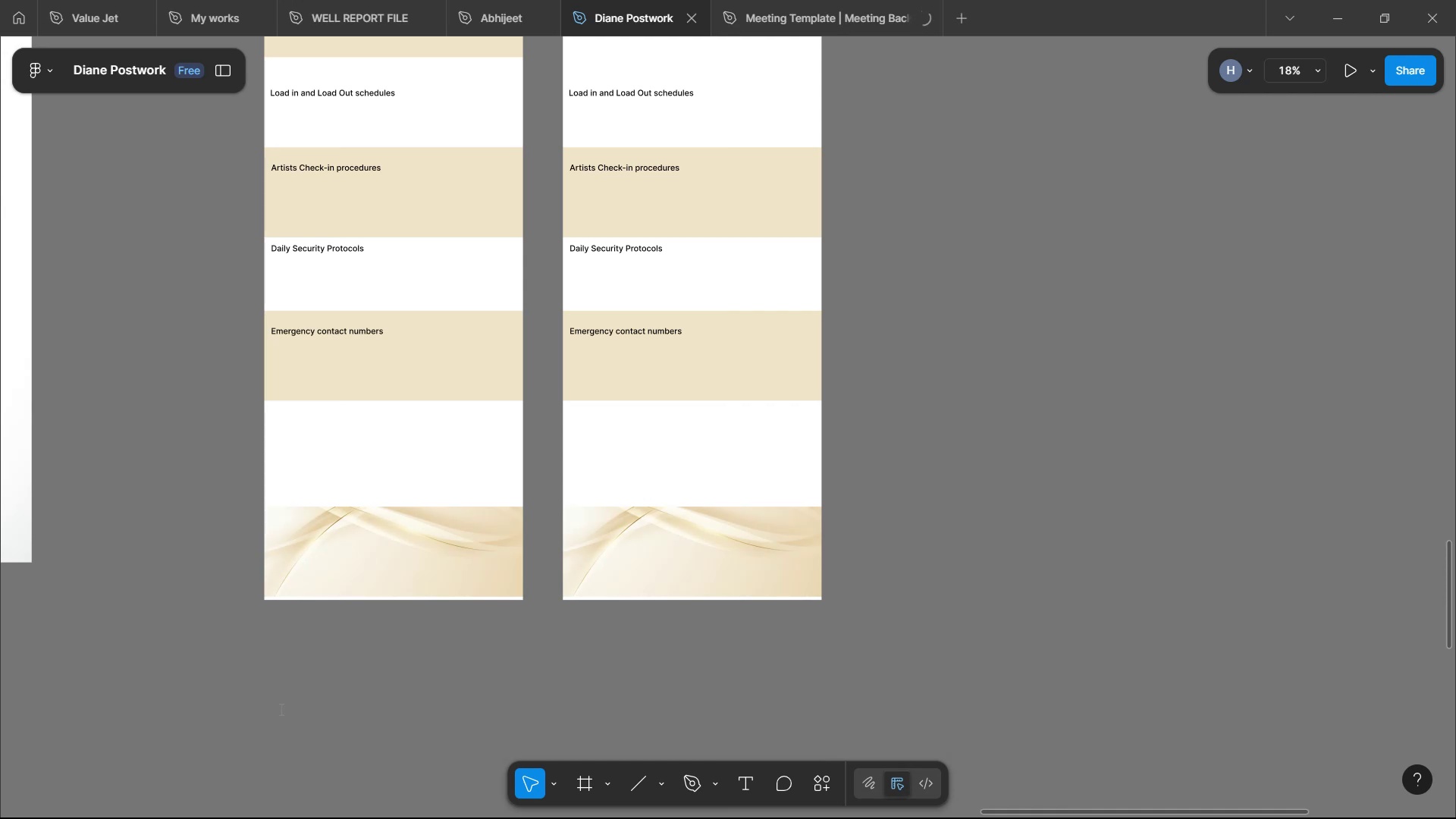 
wait(29.05)
 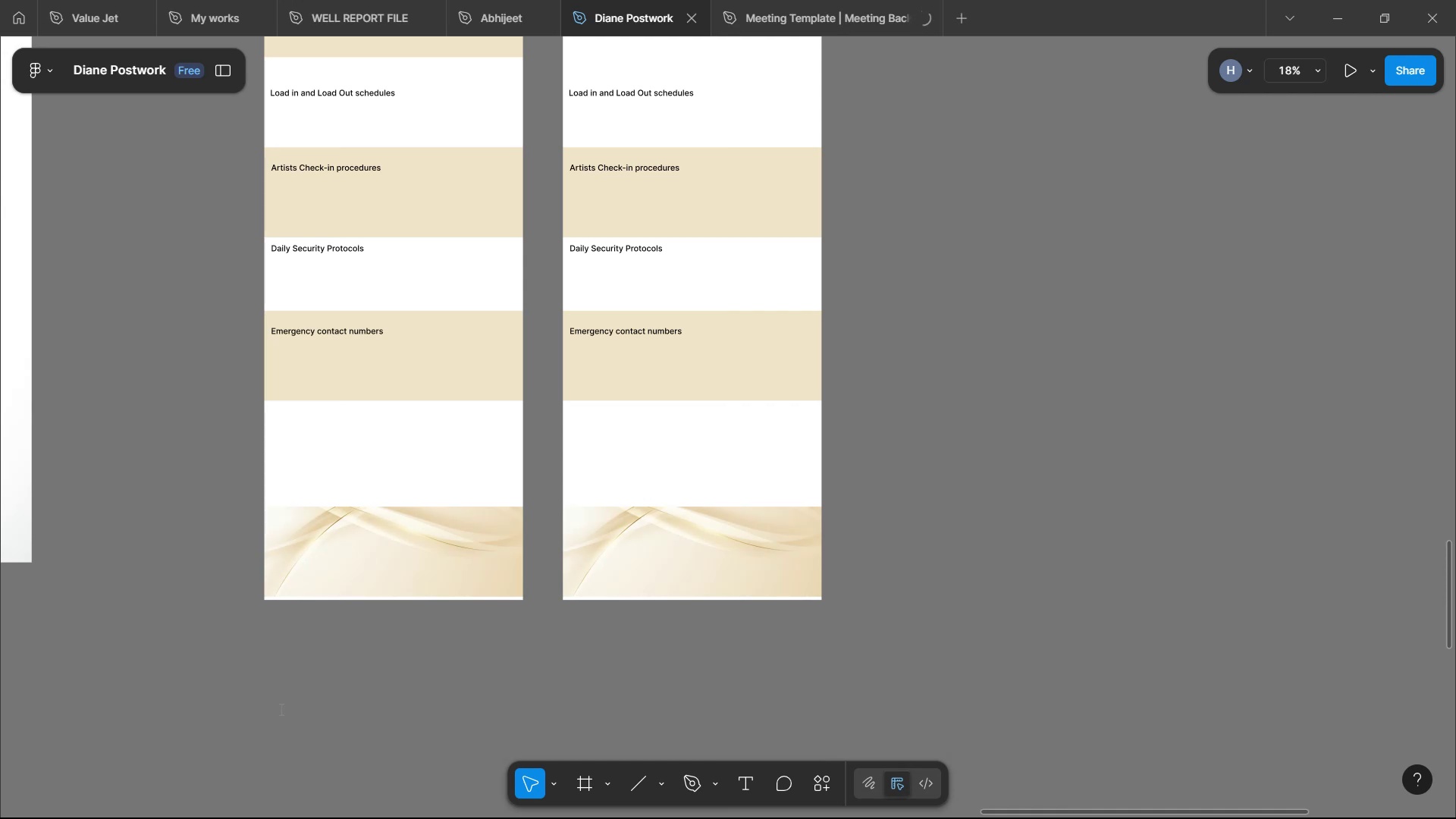 
left_click([438, 796])
 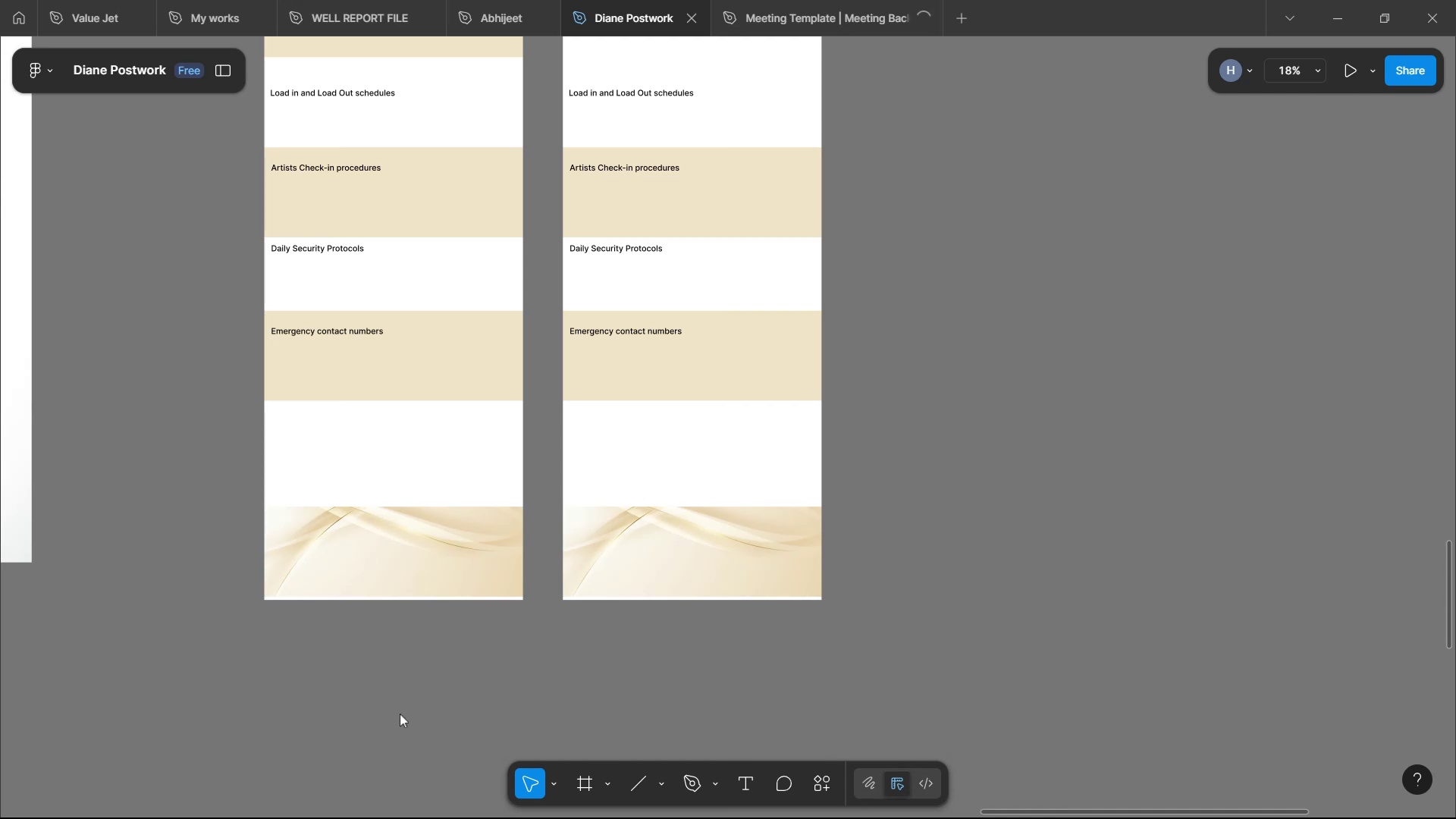 
left_click([400, 702])
 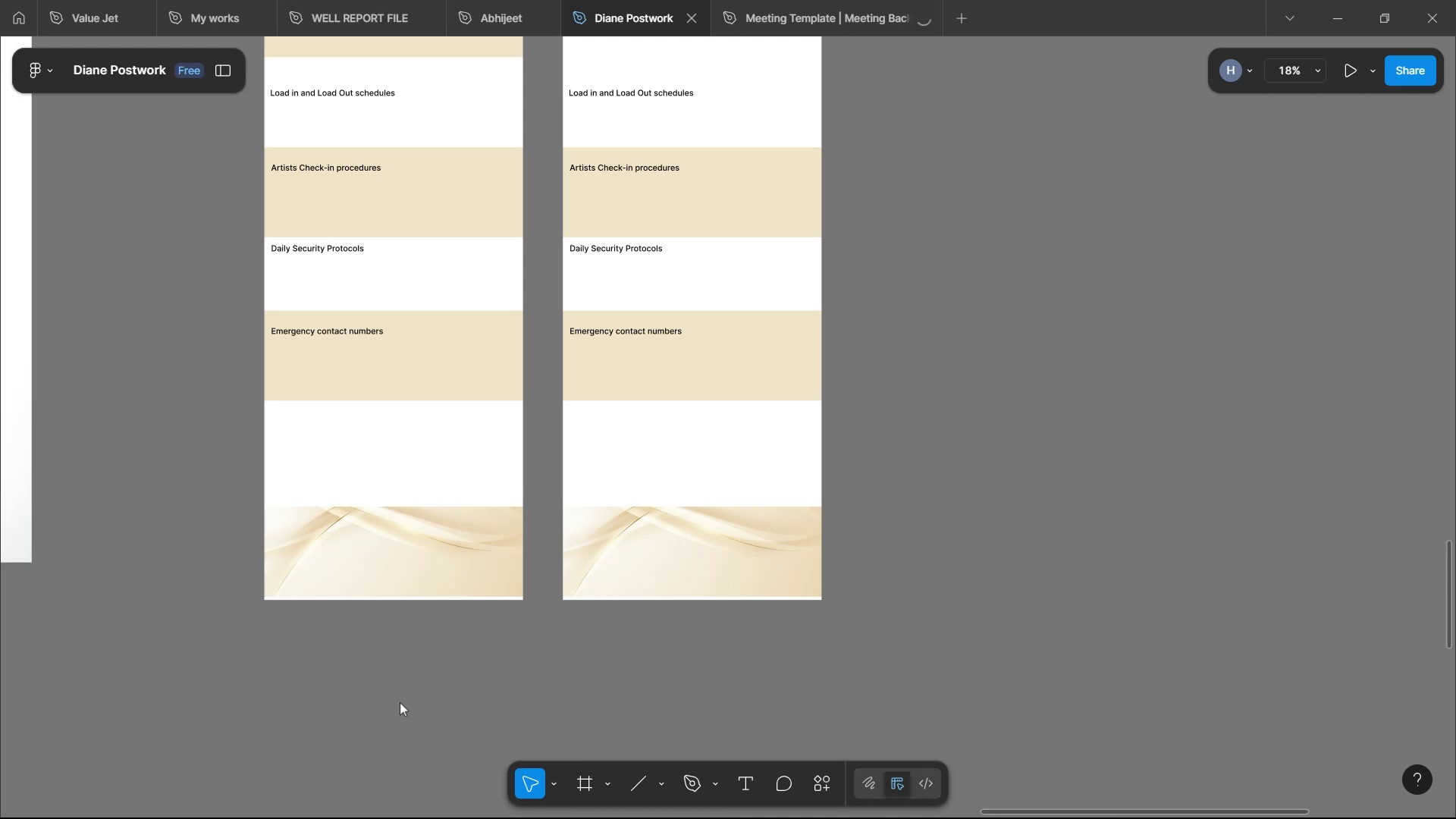 
scroll: coordinate [406, 325], scroll_direction: up, amount: 27.0
 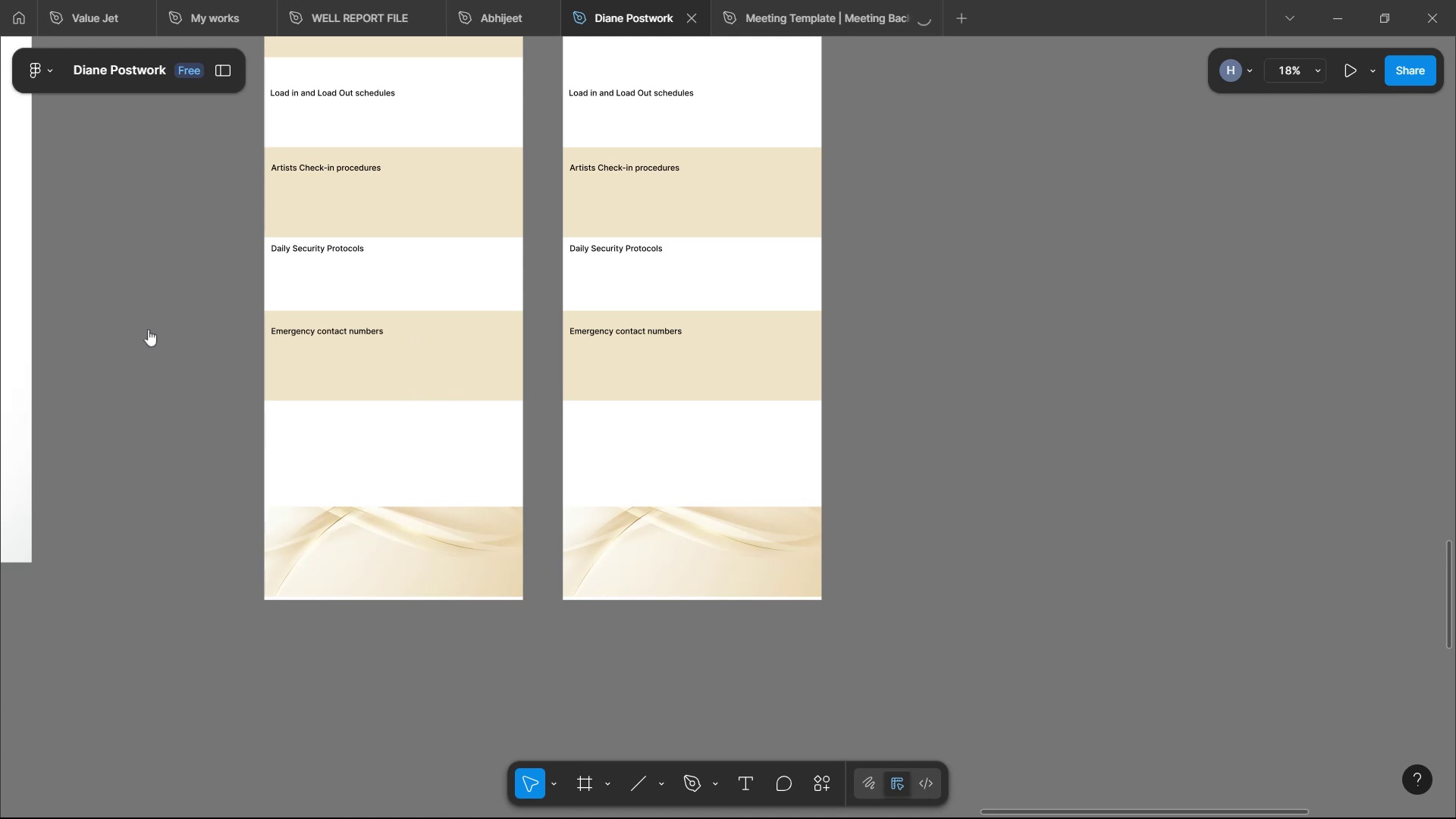 
left_click([148, 306])
 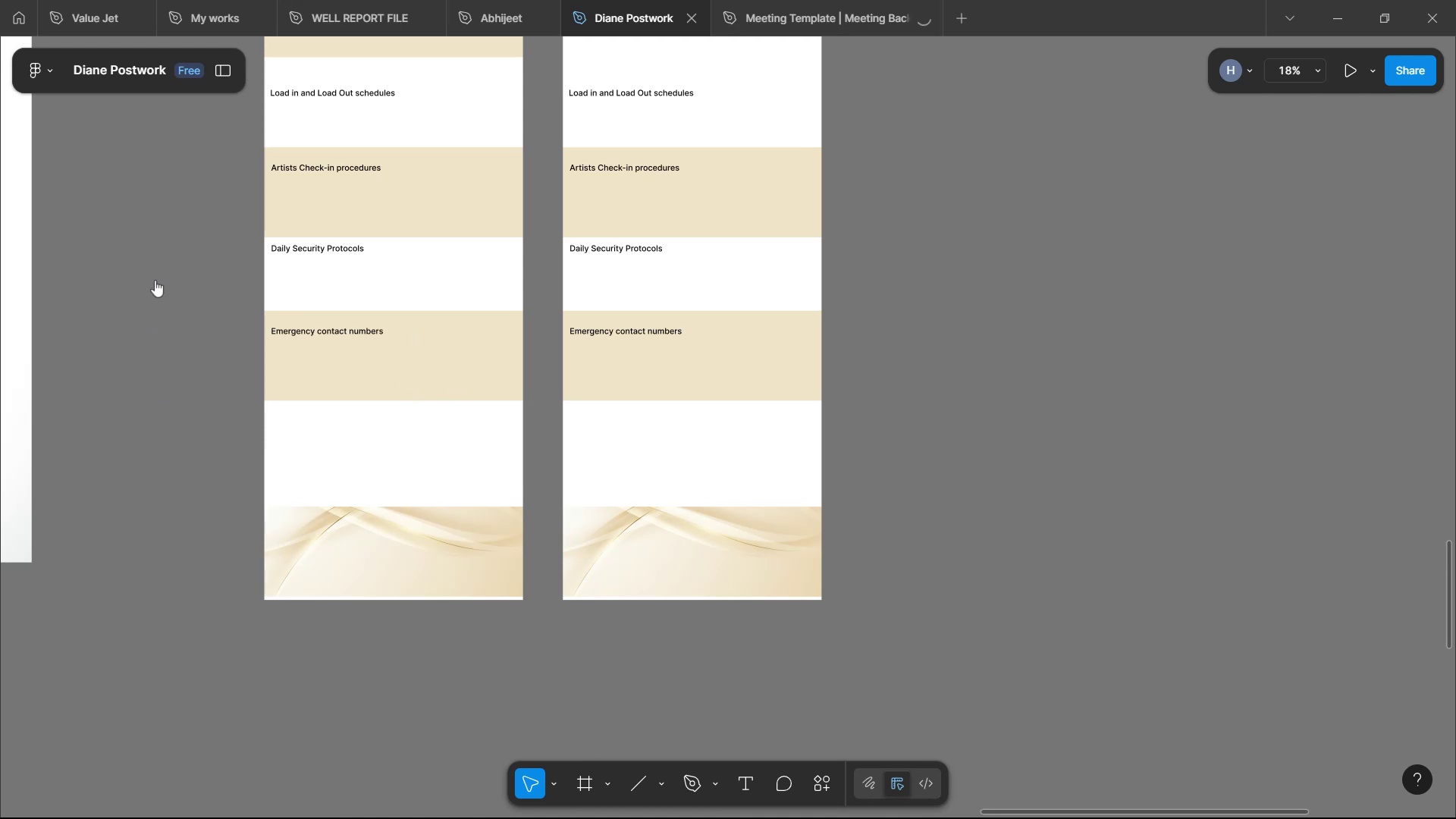 
left_click([131, 232])
 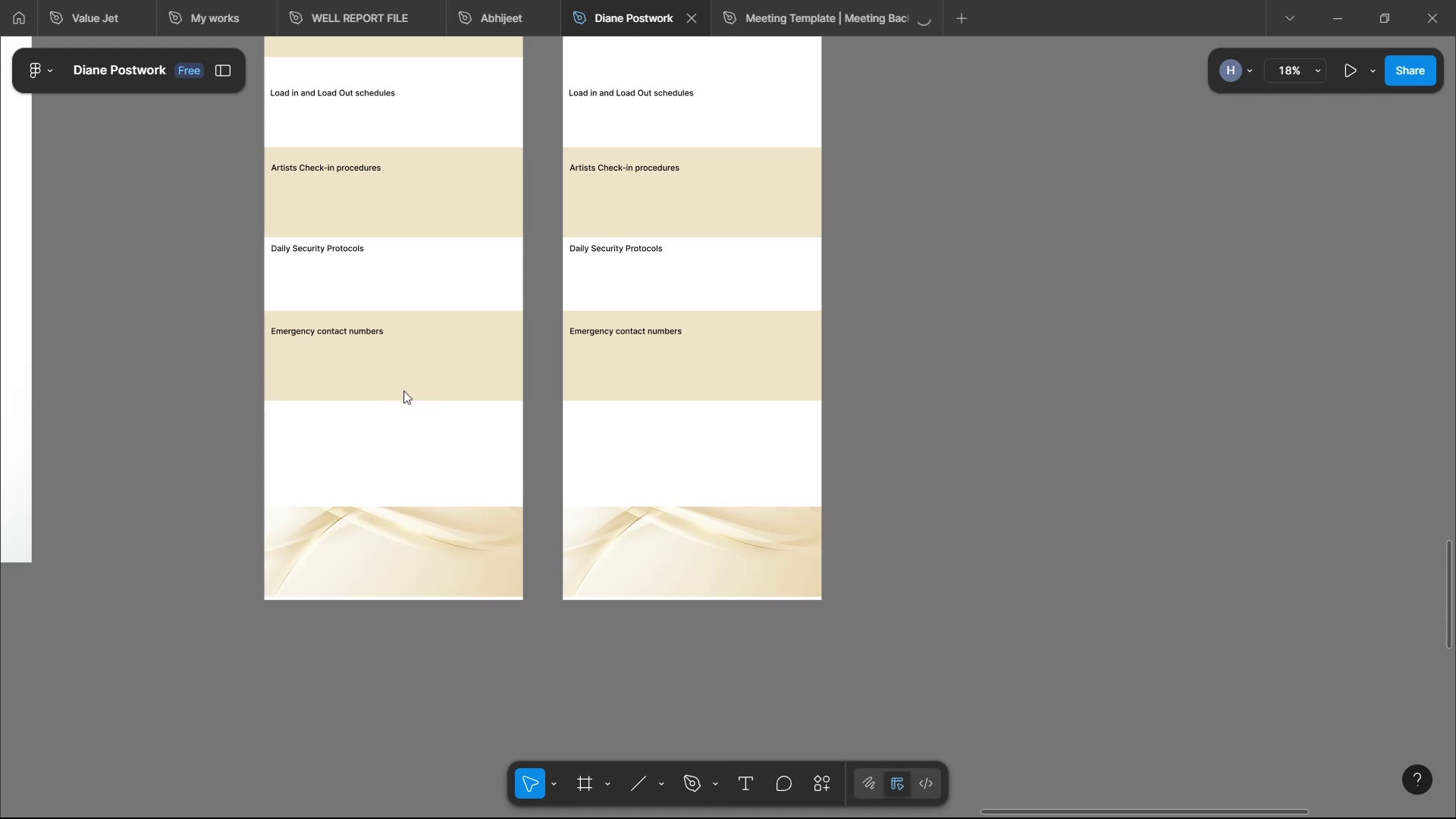 
wait(6.3)
 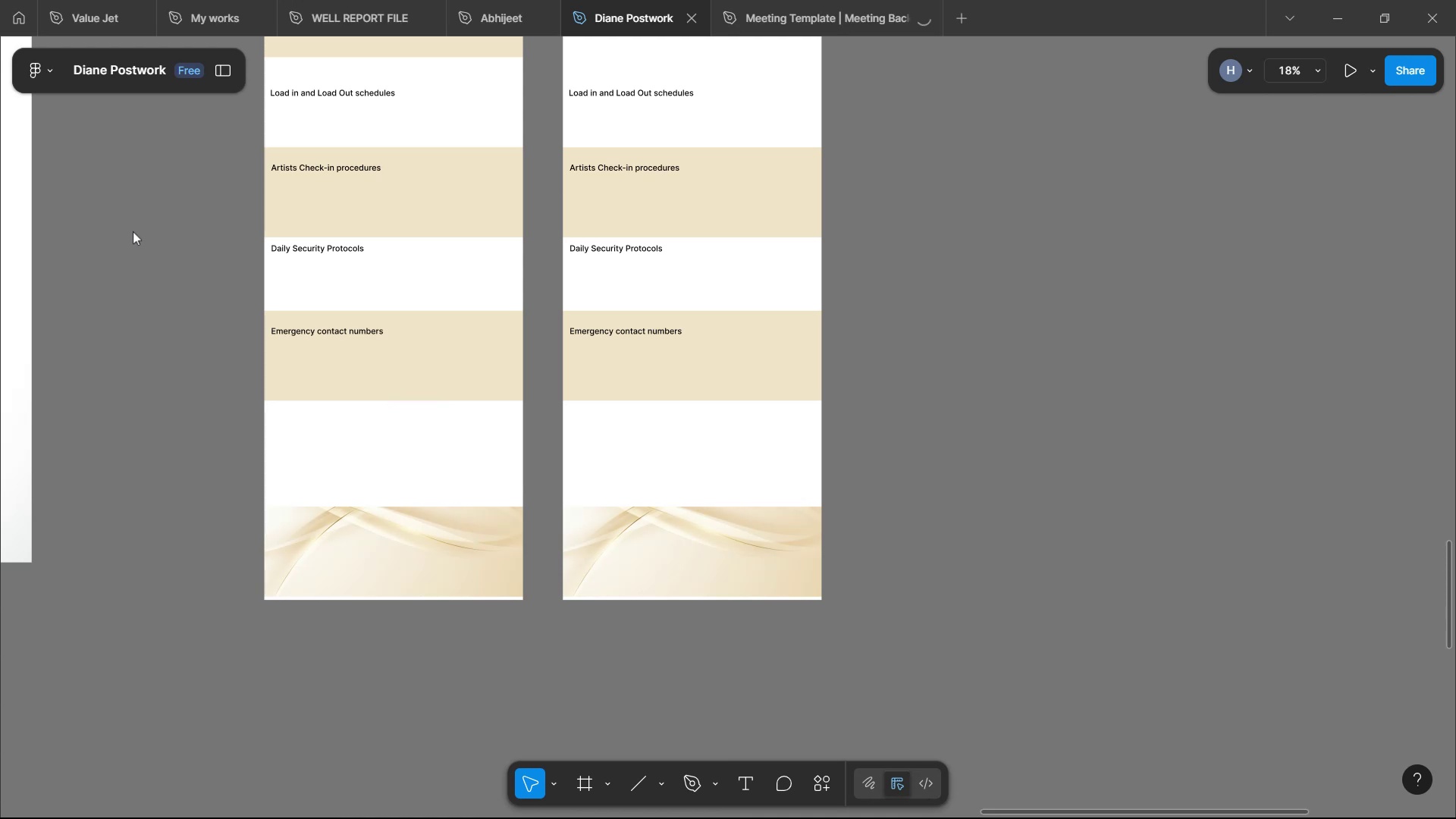 
left_click([143, 455])
 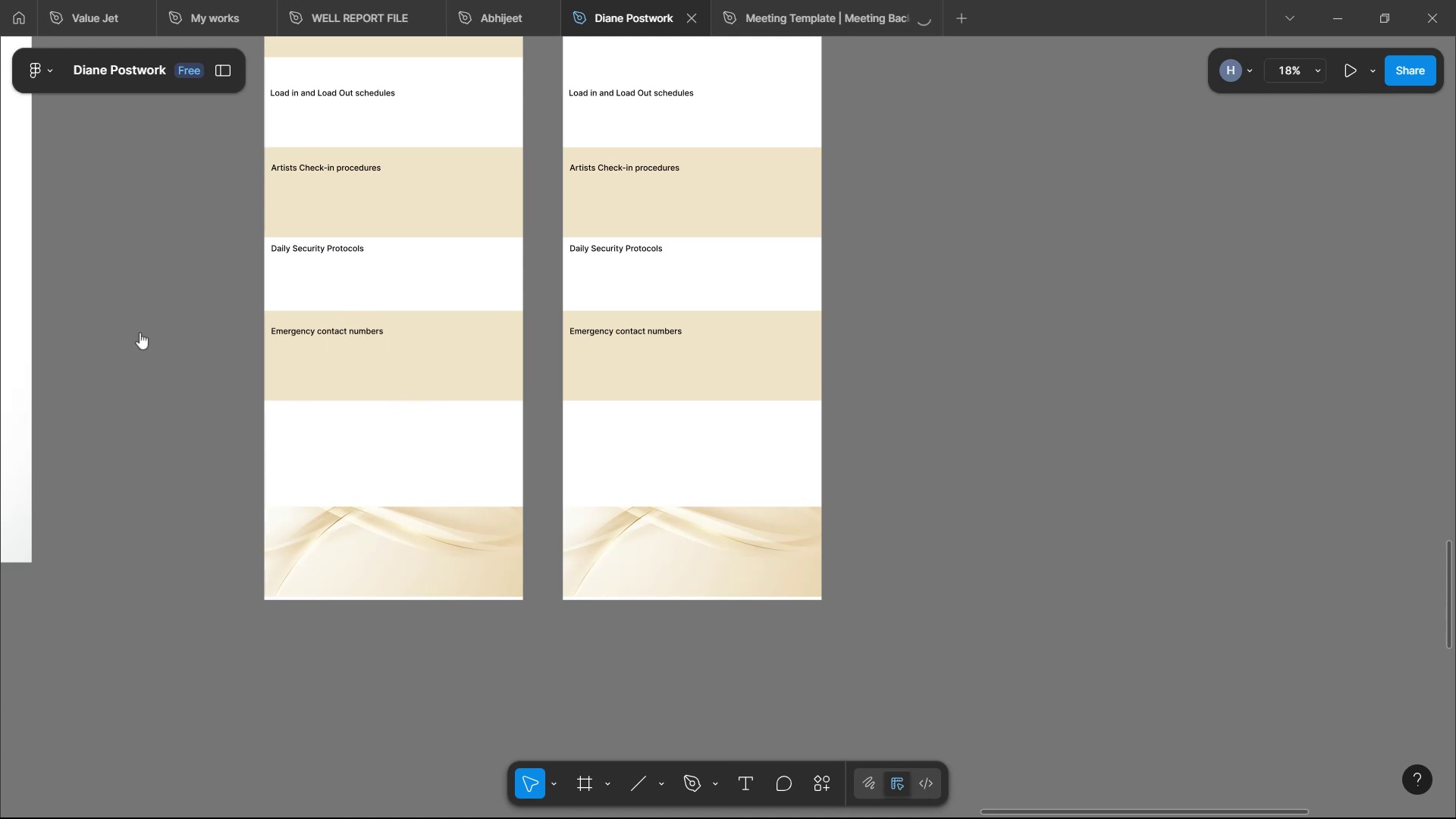 
left_click([149, 229])
 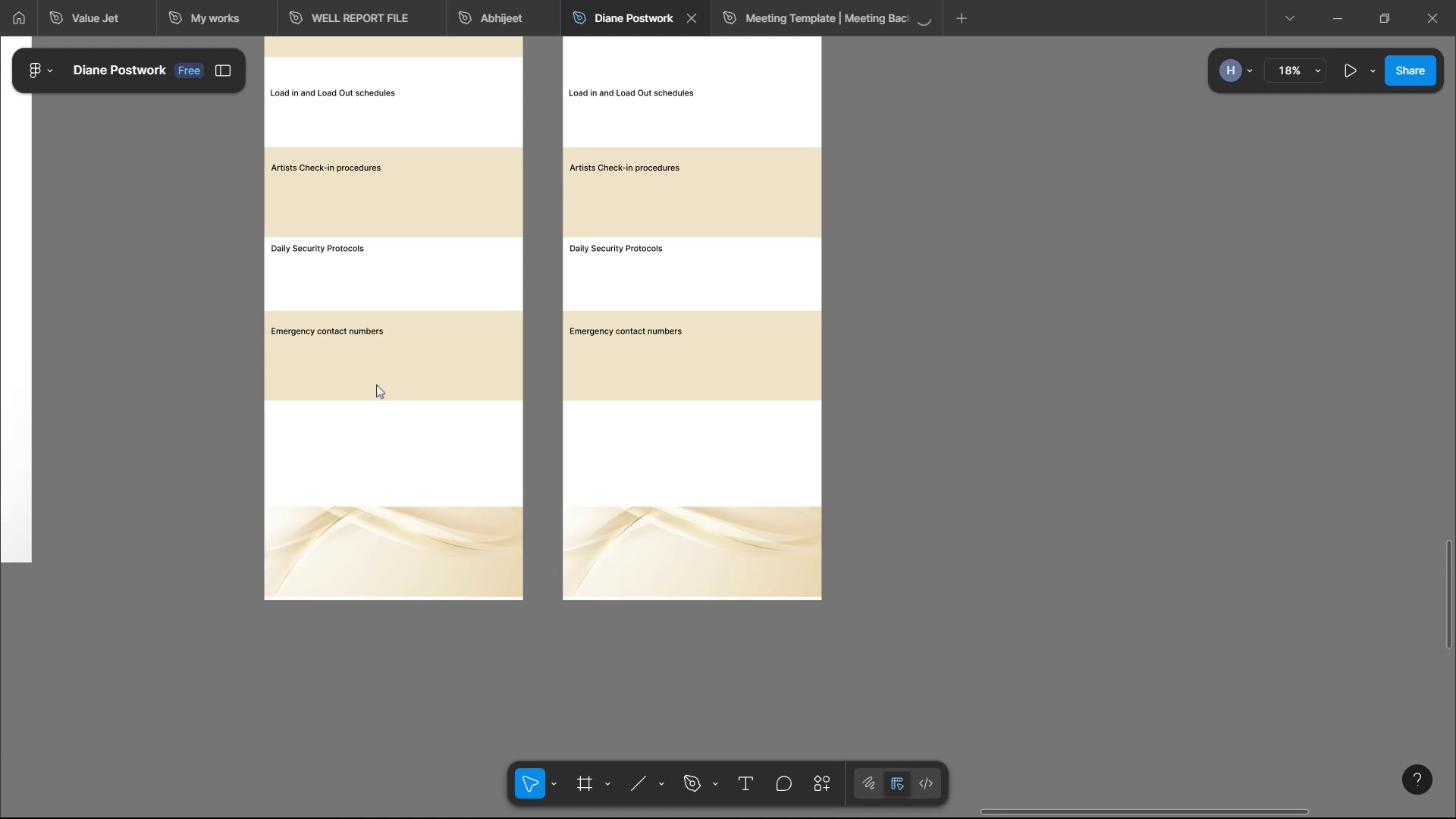 
scroll: coordinate [411, 398], scroll_direction: up, amount: 3.0
 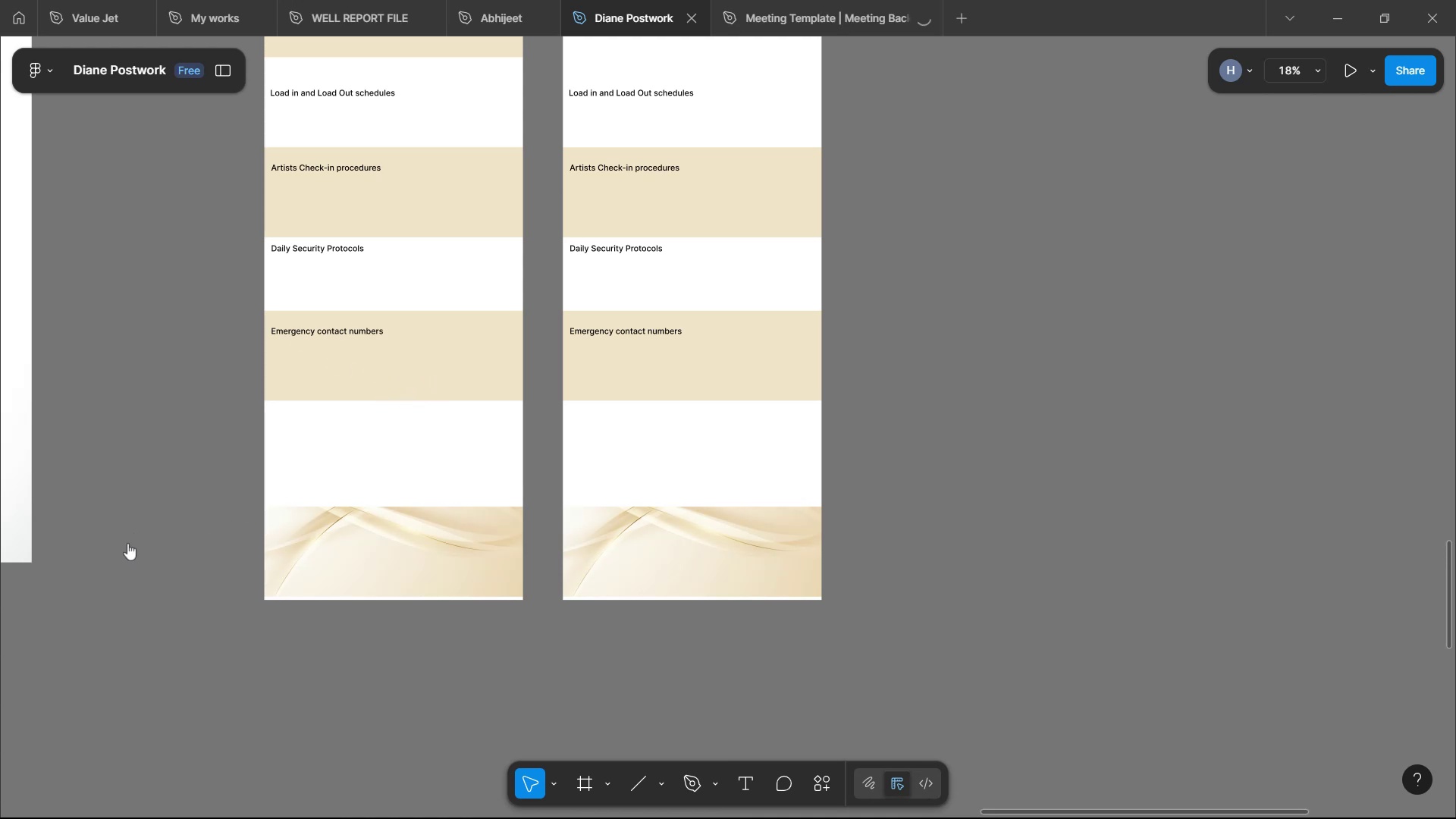 
left_click([127, 543])
 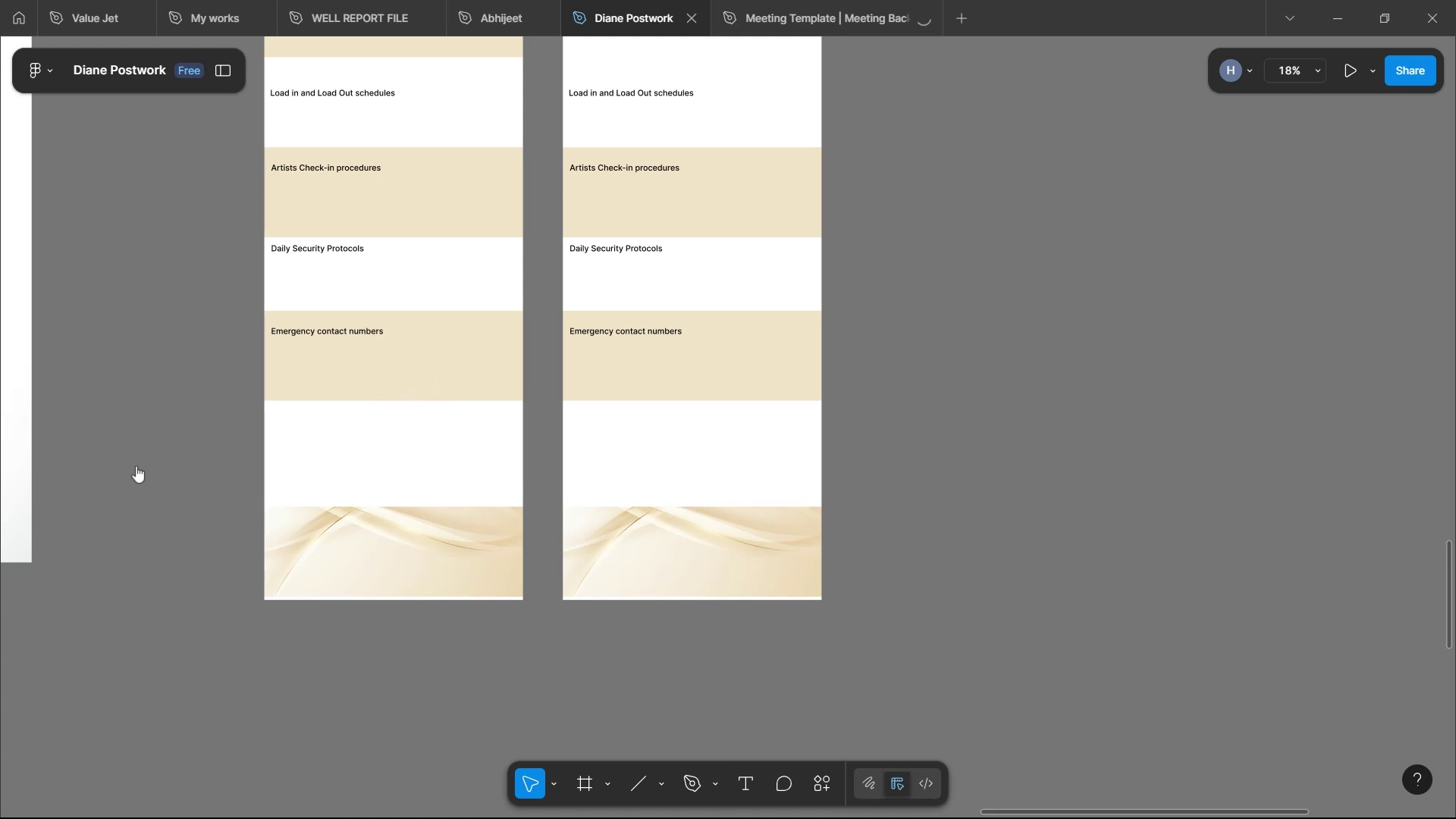 
left_click([136, 466])
 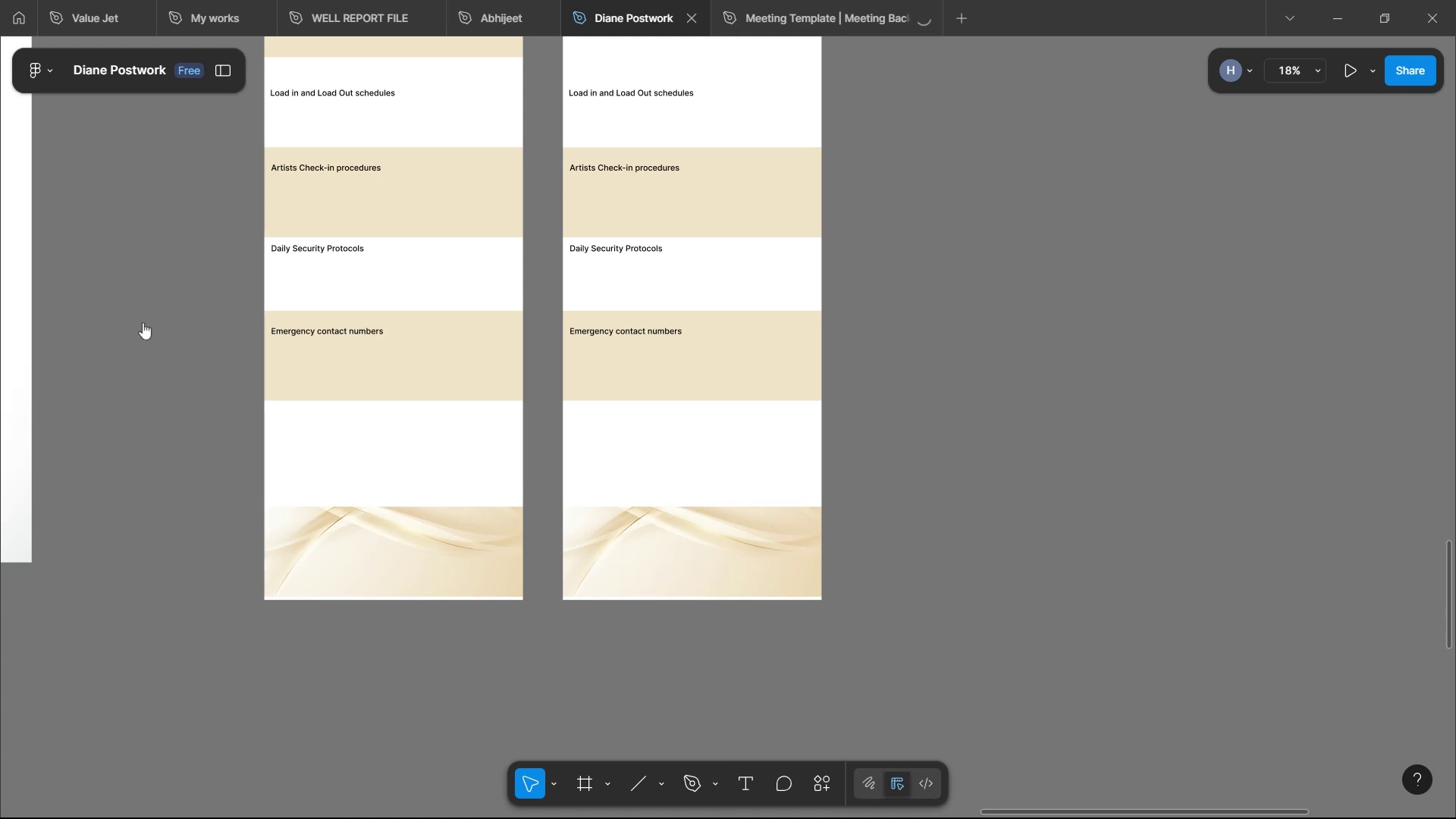 
left_click([143, 324])
 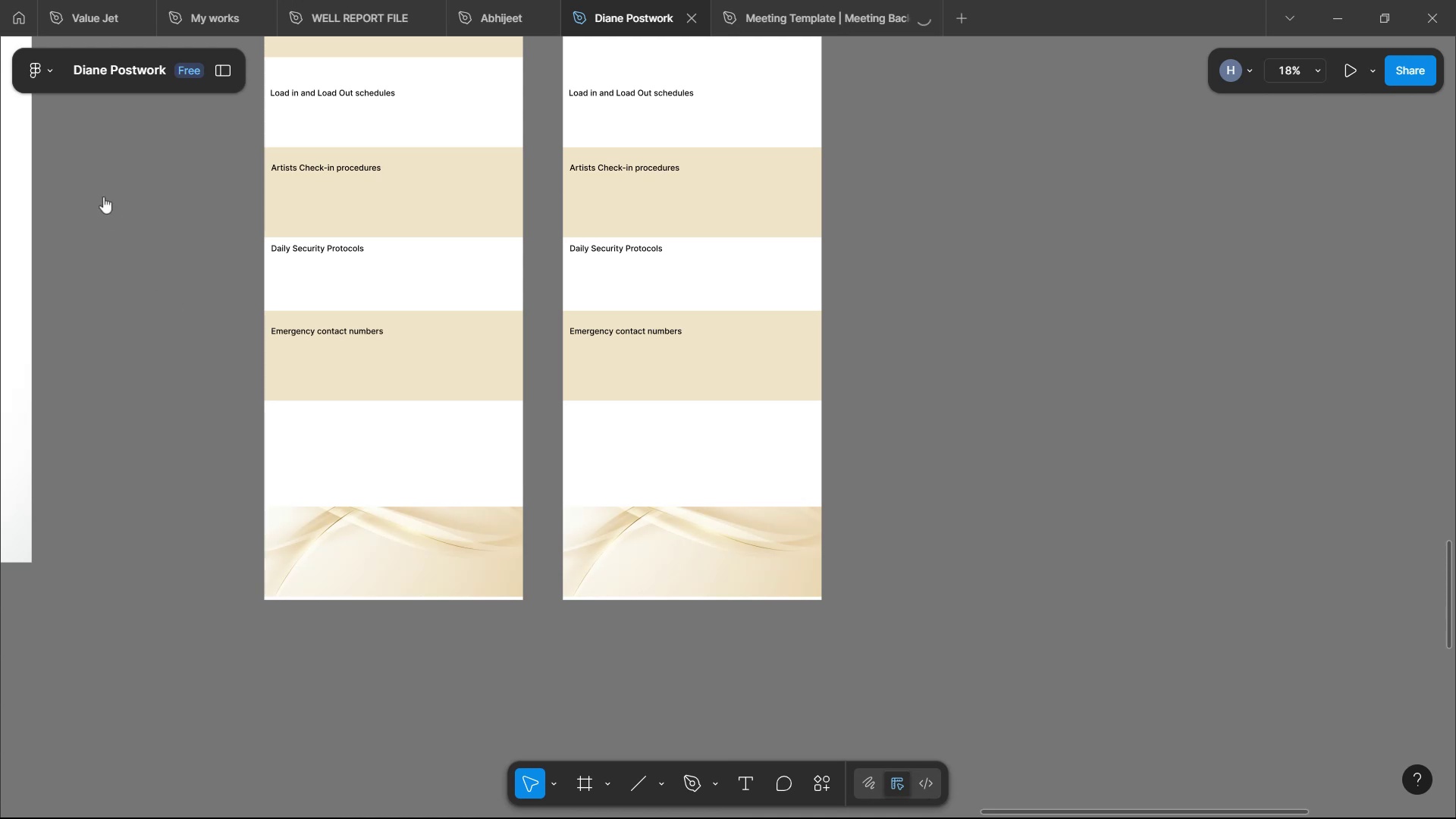 
wait(8.22)
 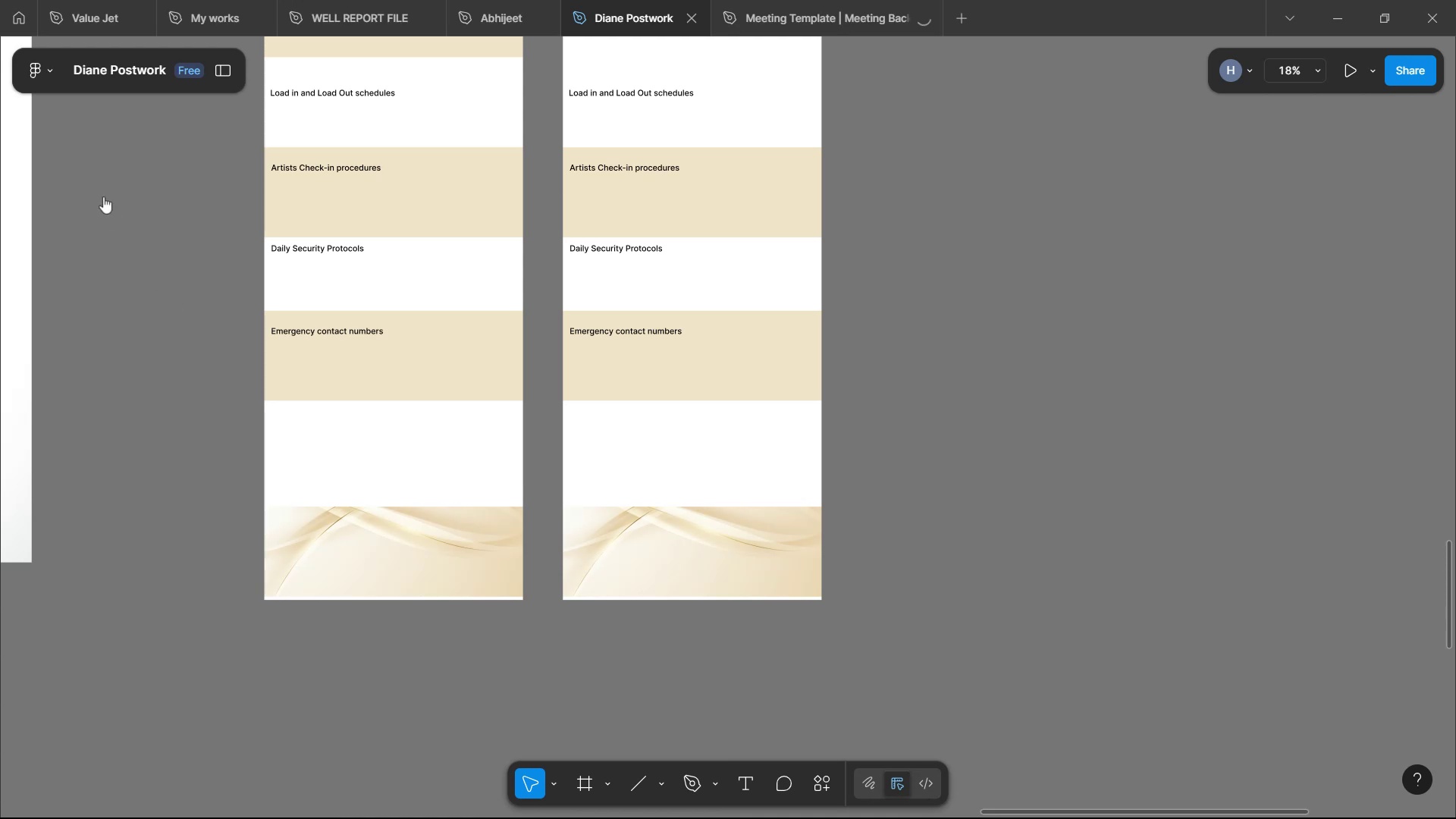 
left_click([137, 244])
 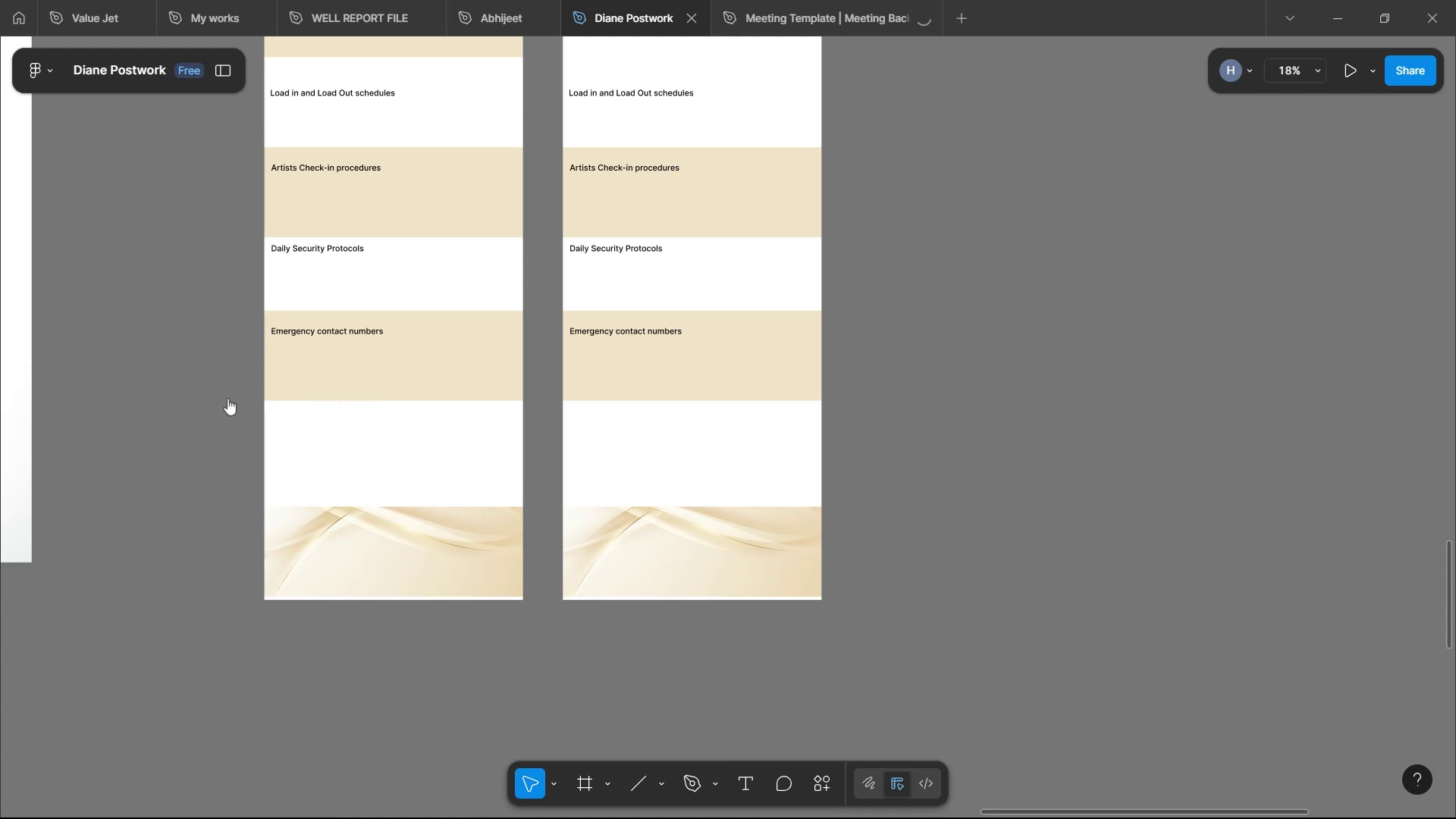 
wait(19.98)
 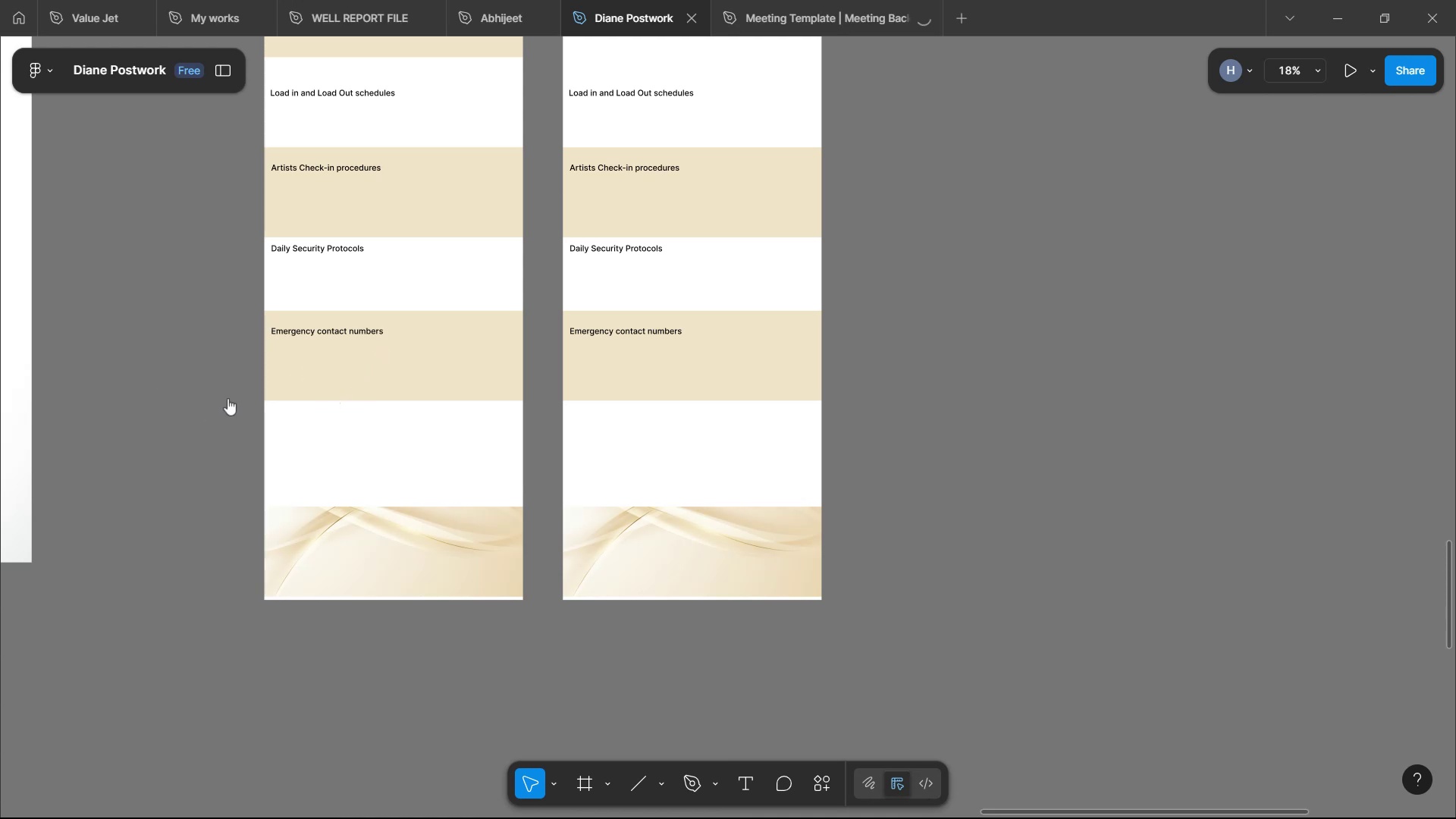 
left_click([171, 234])
 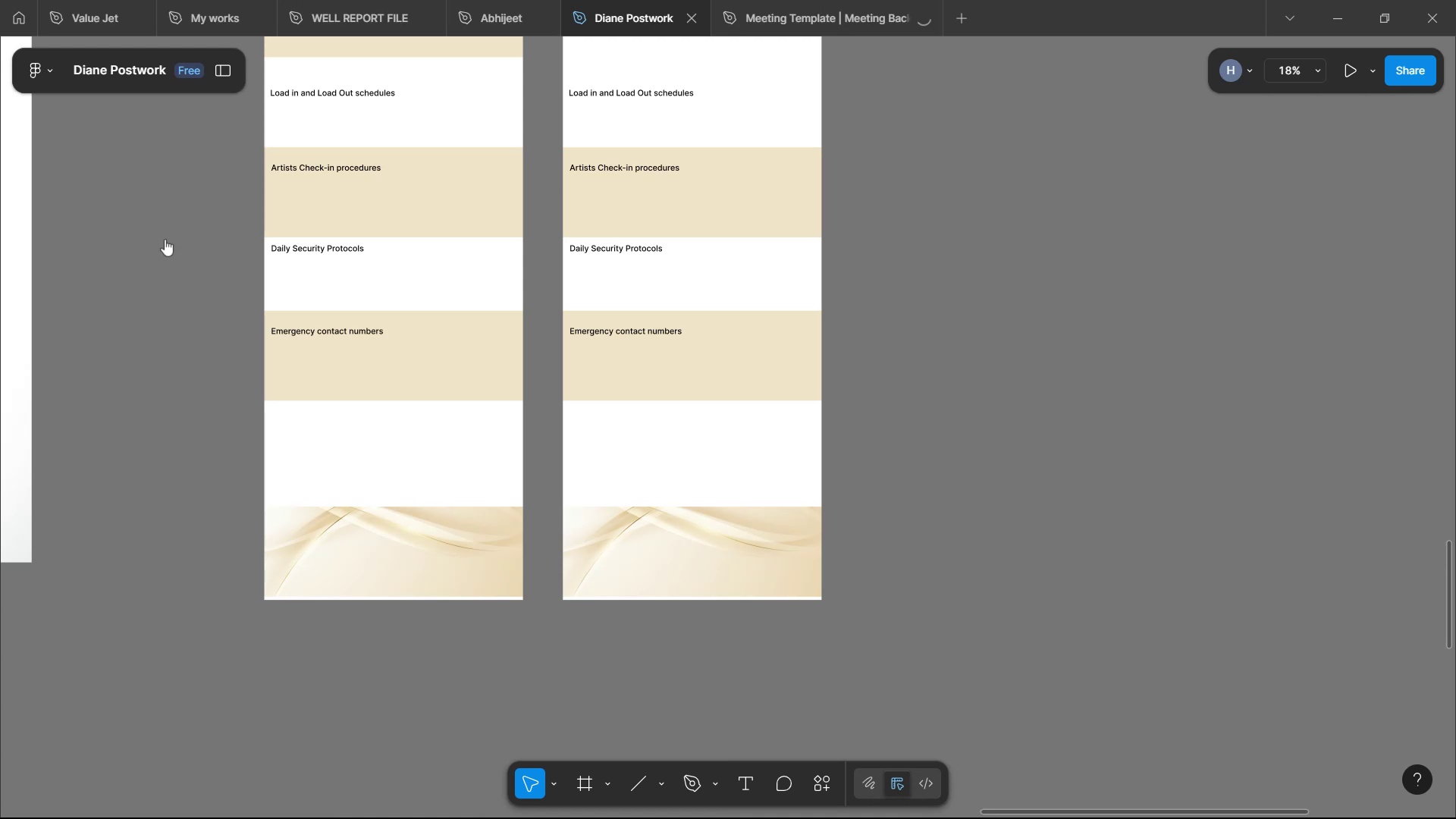 
scroll: coordinate [426, 372], scroll_direction: up, amount: 16.0
 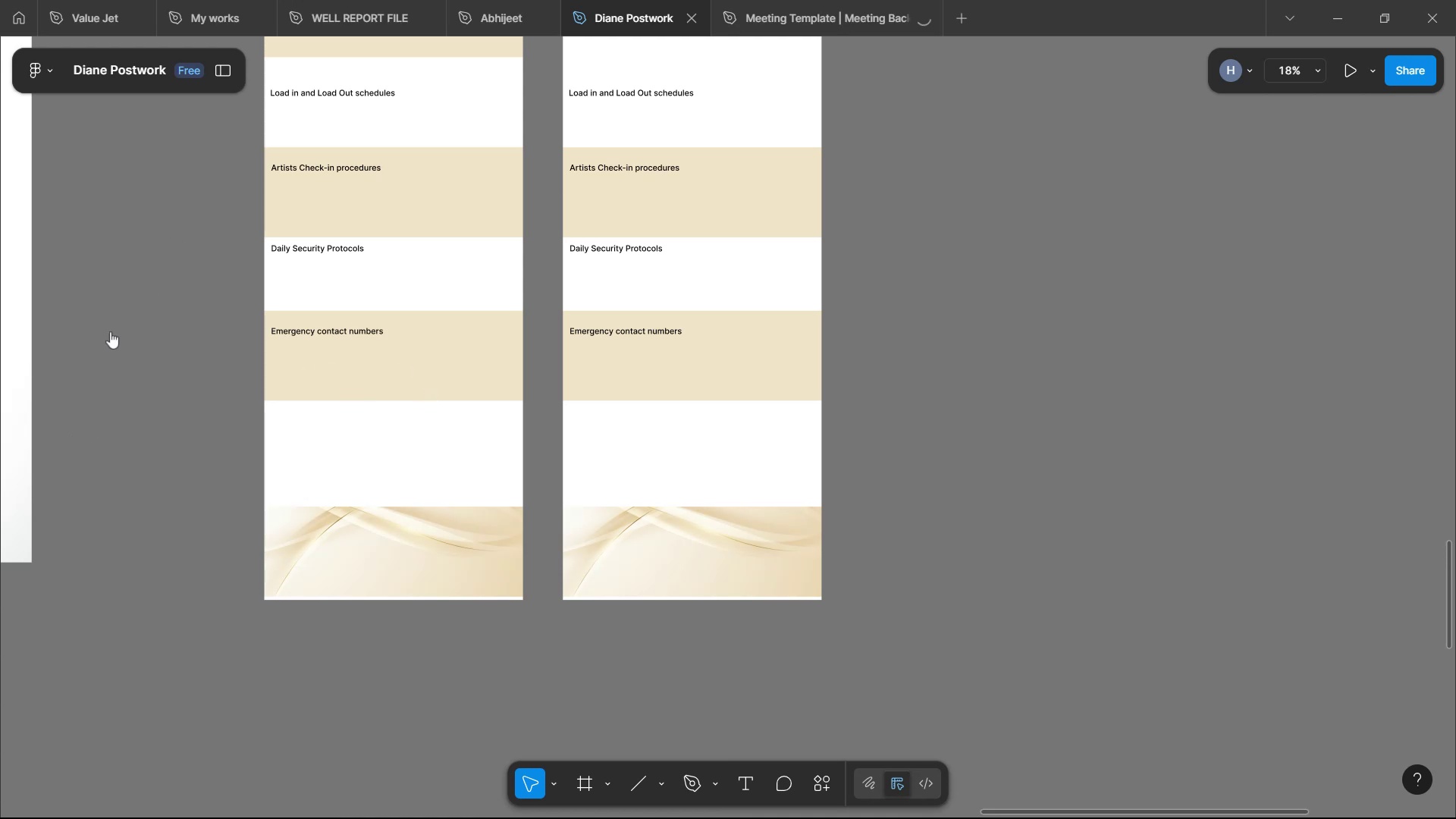 
left_click([129, 322])
 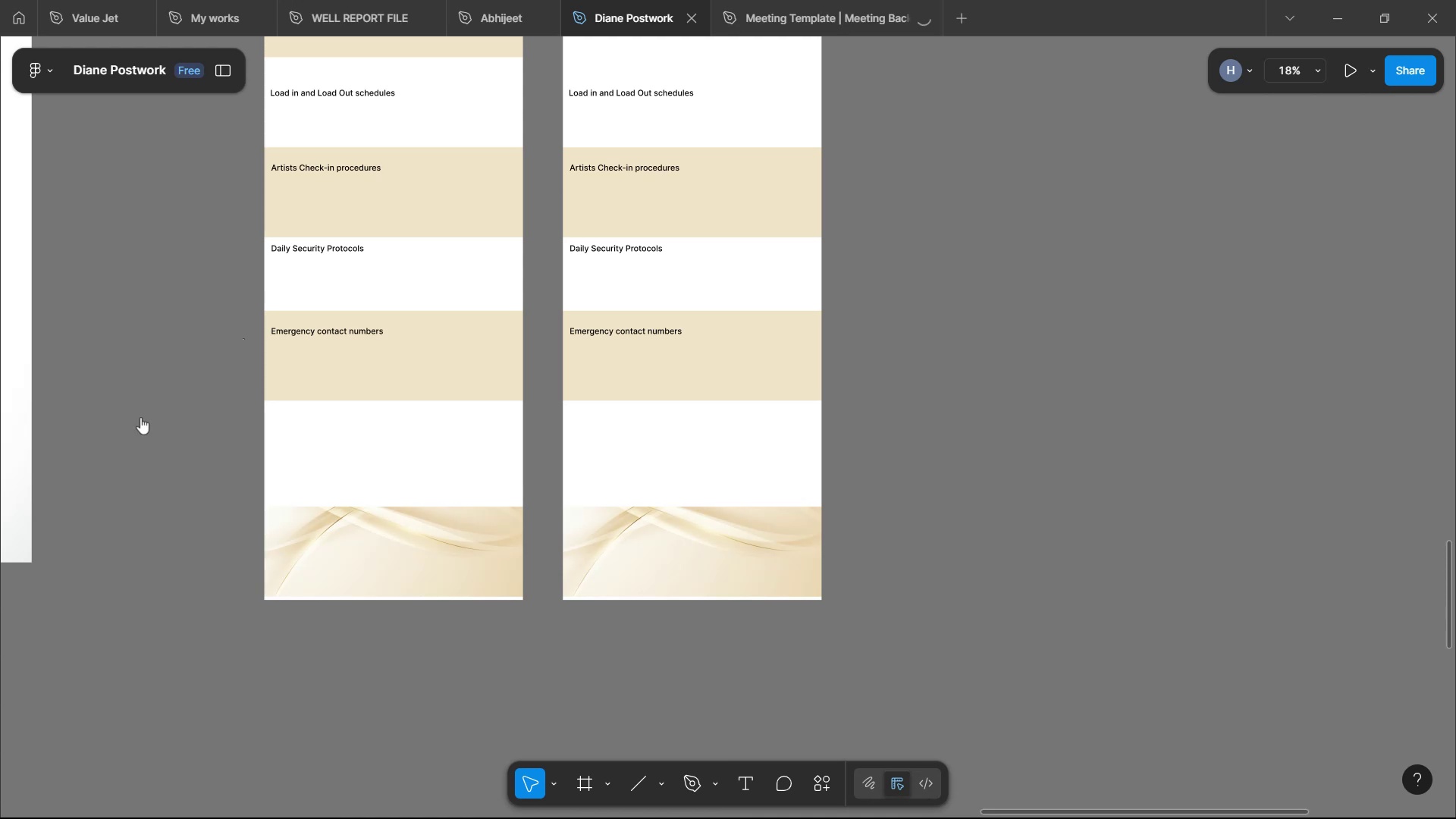 
left_click([146, 327])
 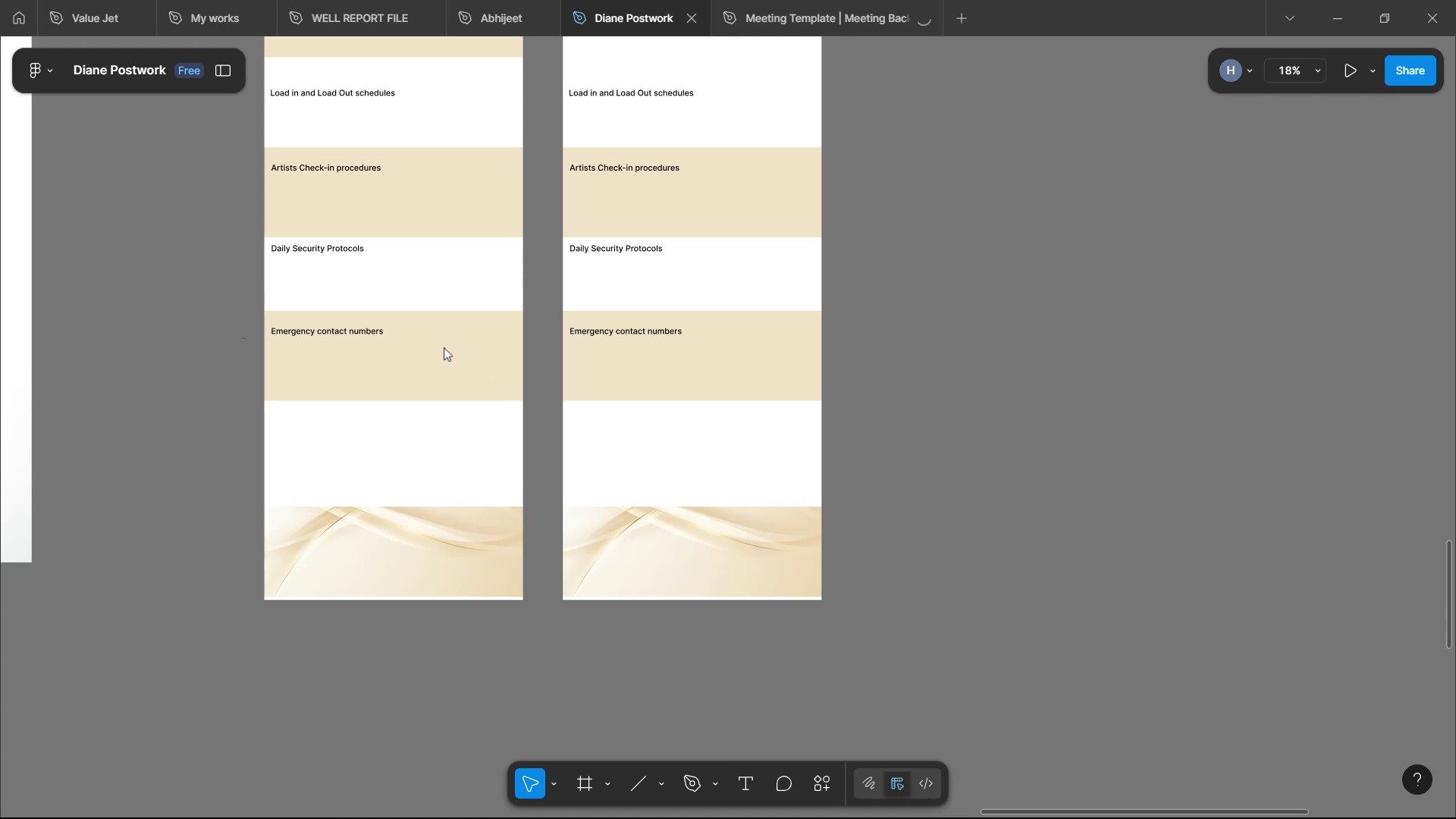 
scroll: coordinate [438, 400], scroll_direction: down, amount: 4.0
 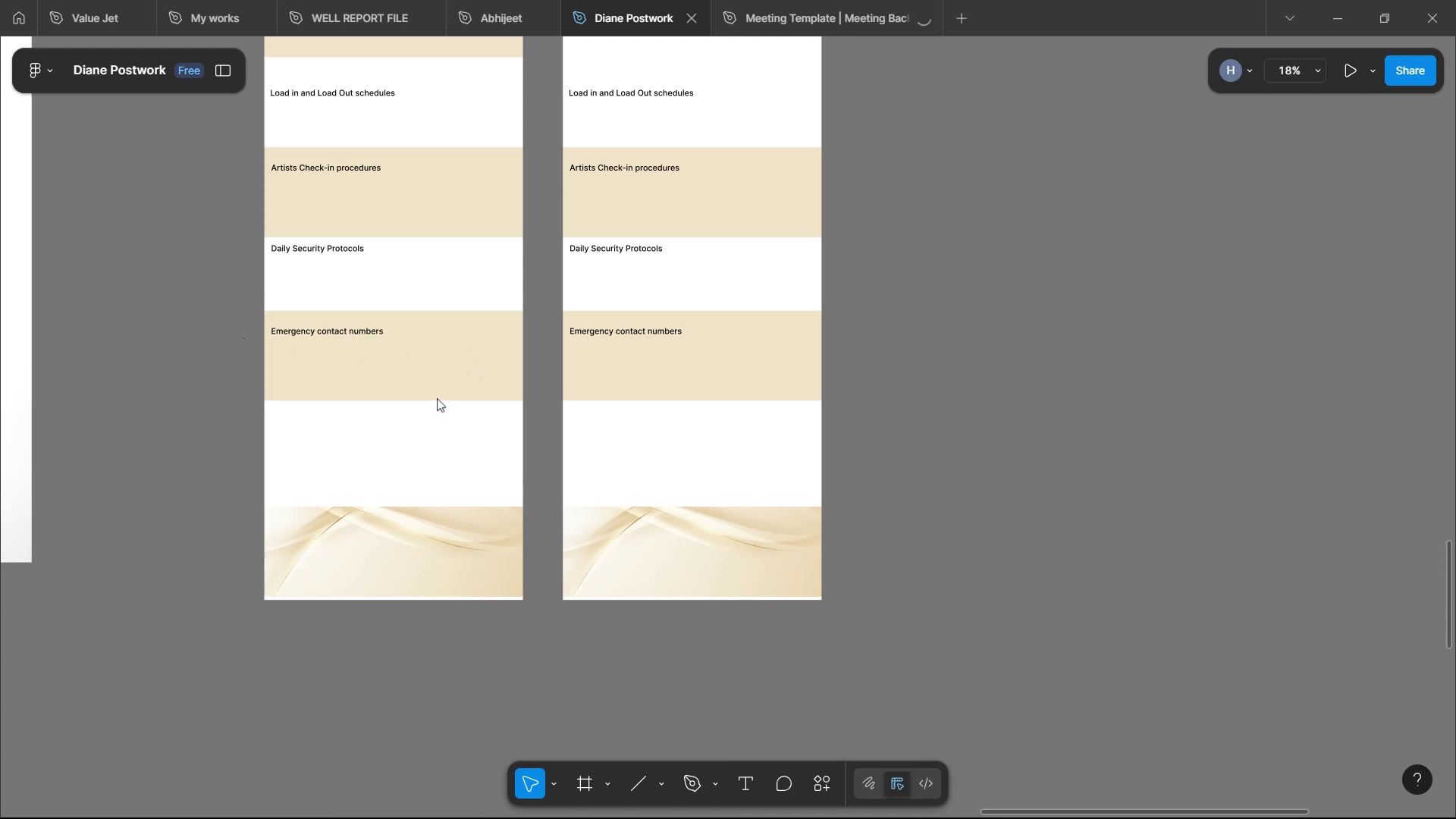 
scroll: coordinate [428, 361], scroll_direction: up, amount: 8.0
 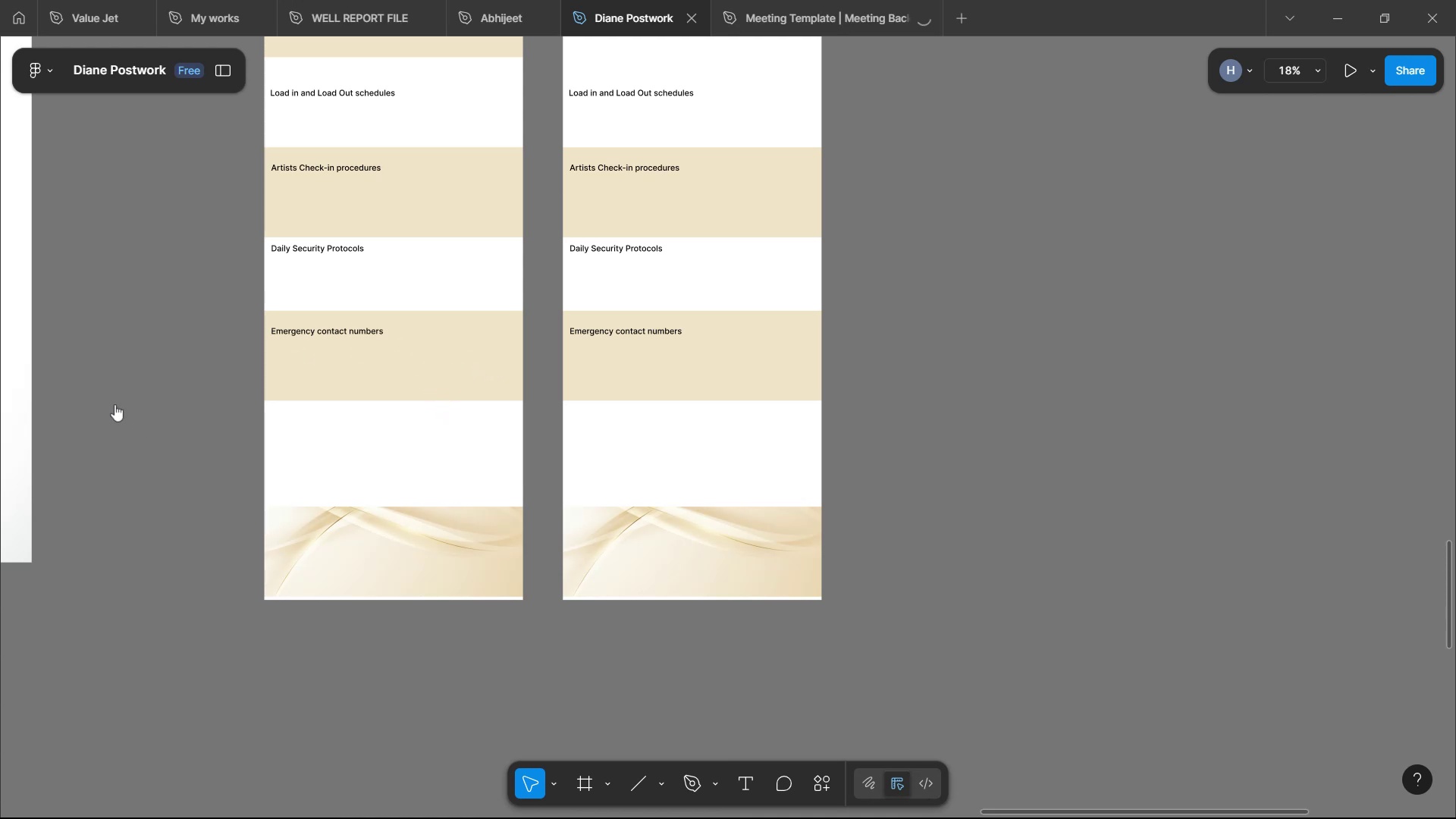 
left_click([118, 406])
 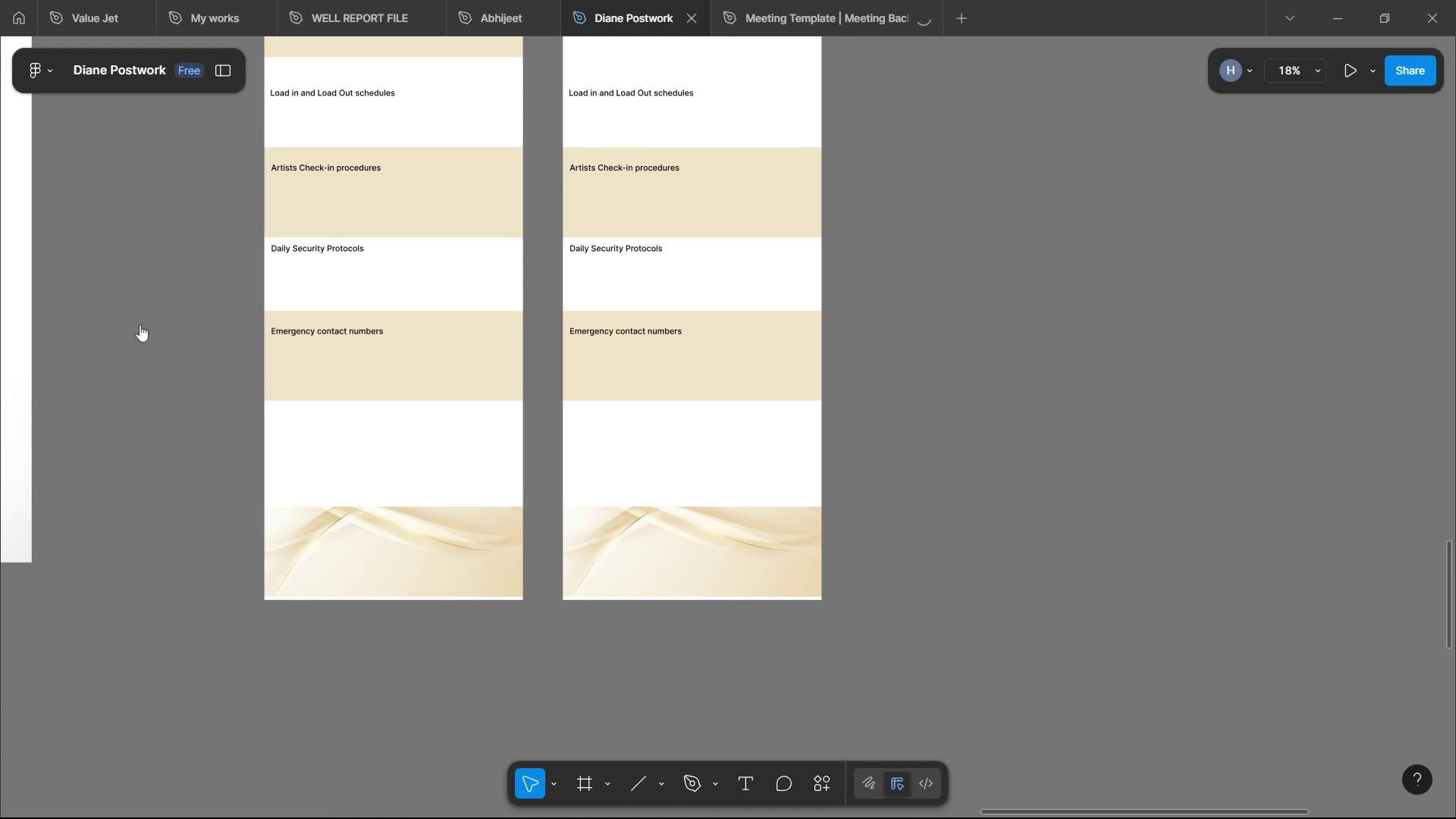 
left_click([140, 325])
 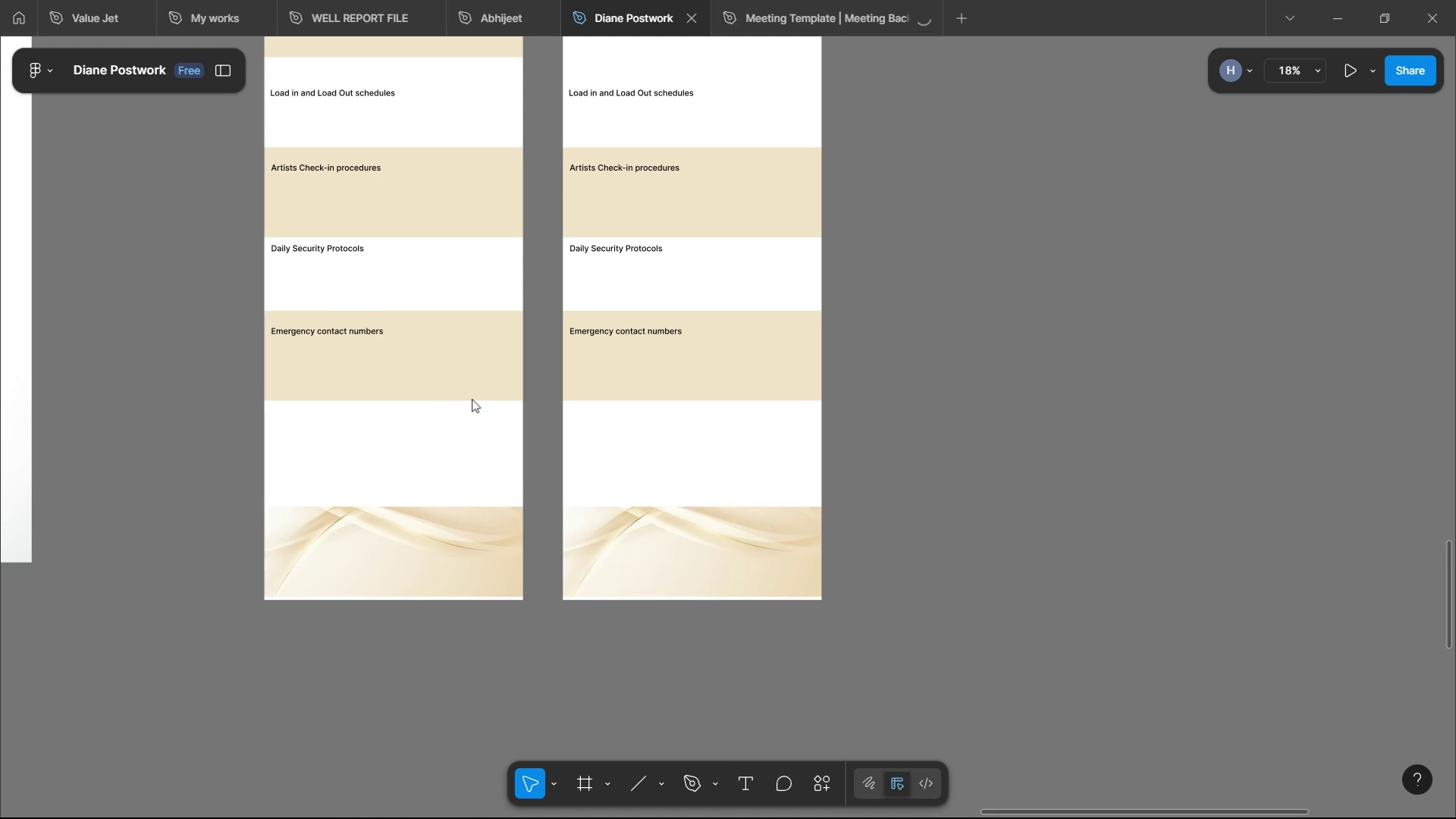 
scroll: coordinate [444, 360], scroll_direction: up, amount: 5.0
 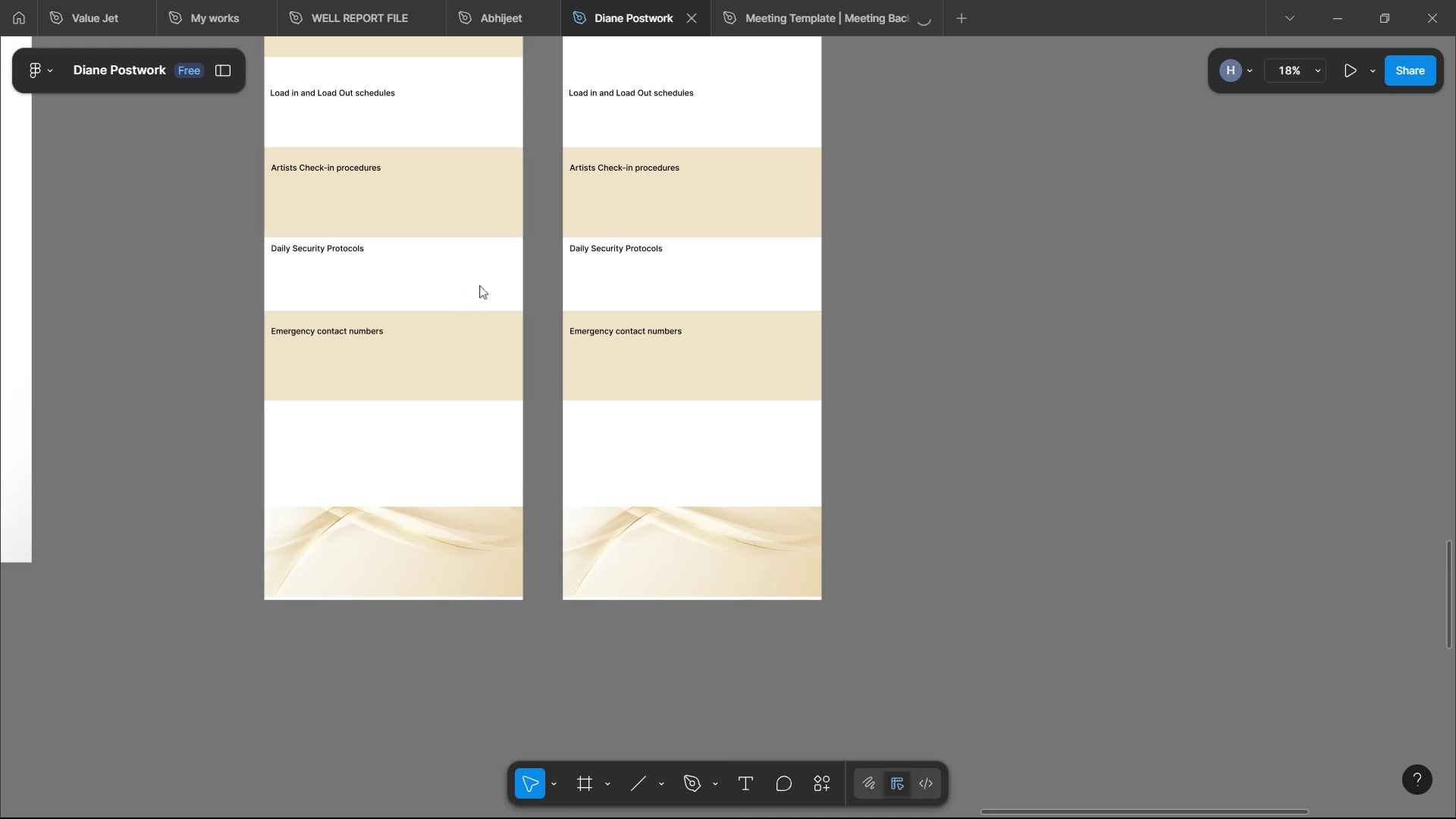 
wait(6.89)
 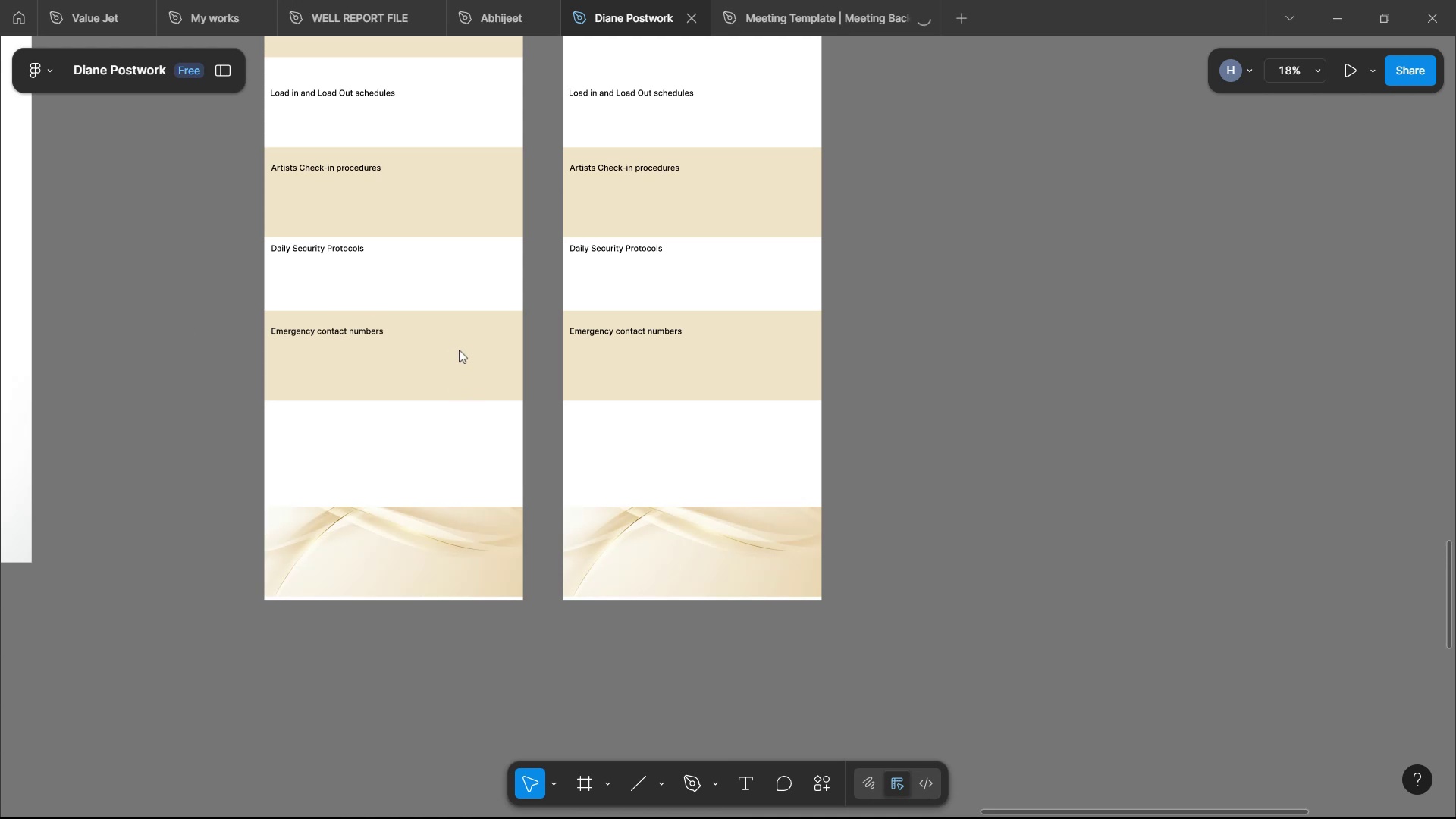 
scroll: coordinate [474, 356], scroll_direction: down, amount: 12.0
 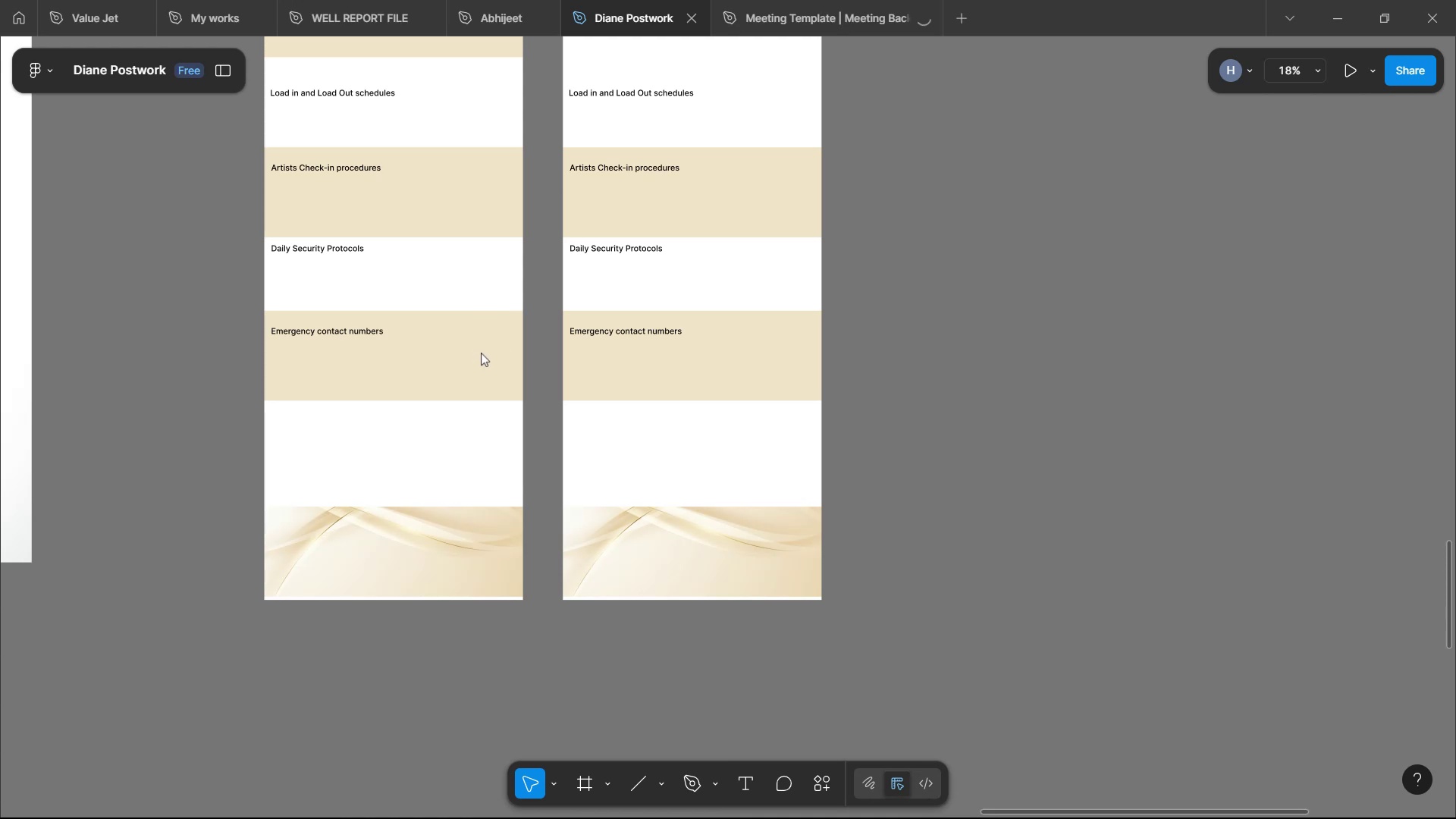 
scroll: coordinate [494, 331], scroll_direction: up, amount: 20.0
 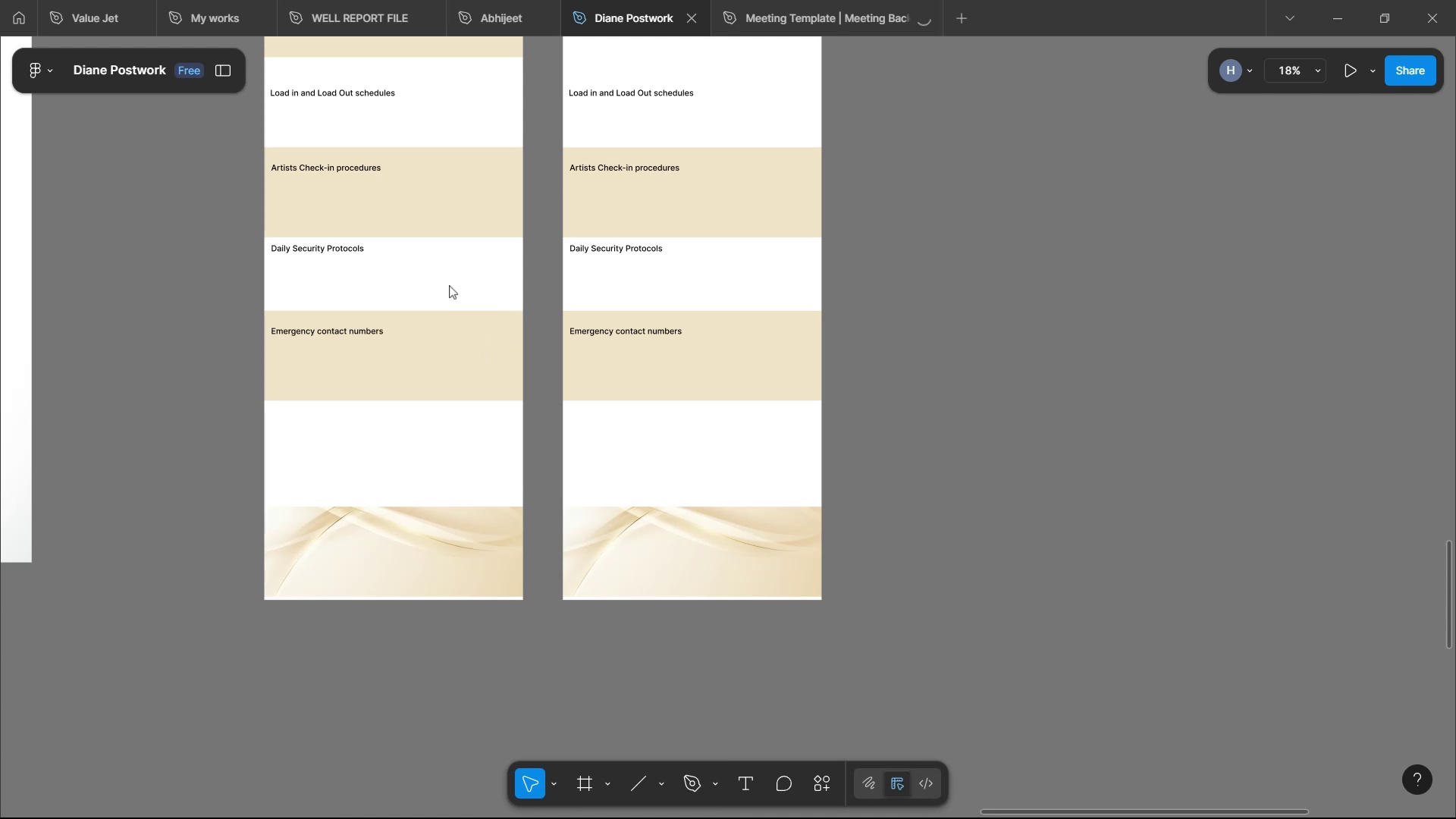 
left_click([434, 275])
 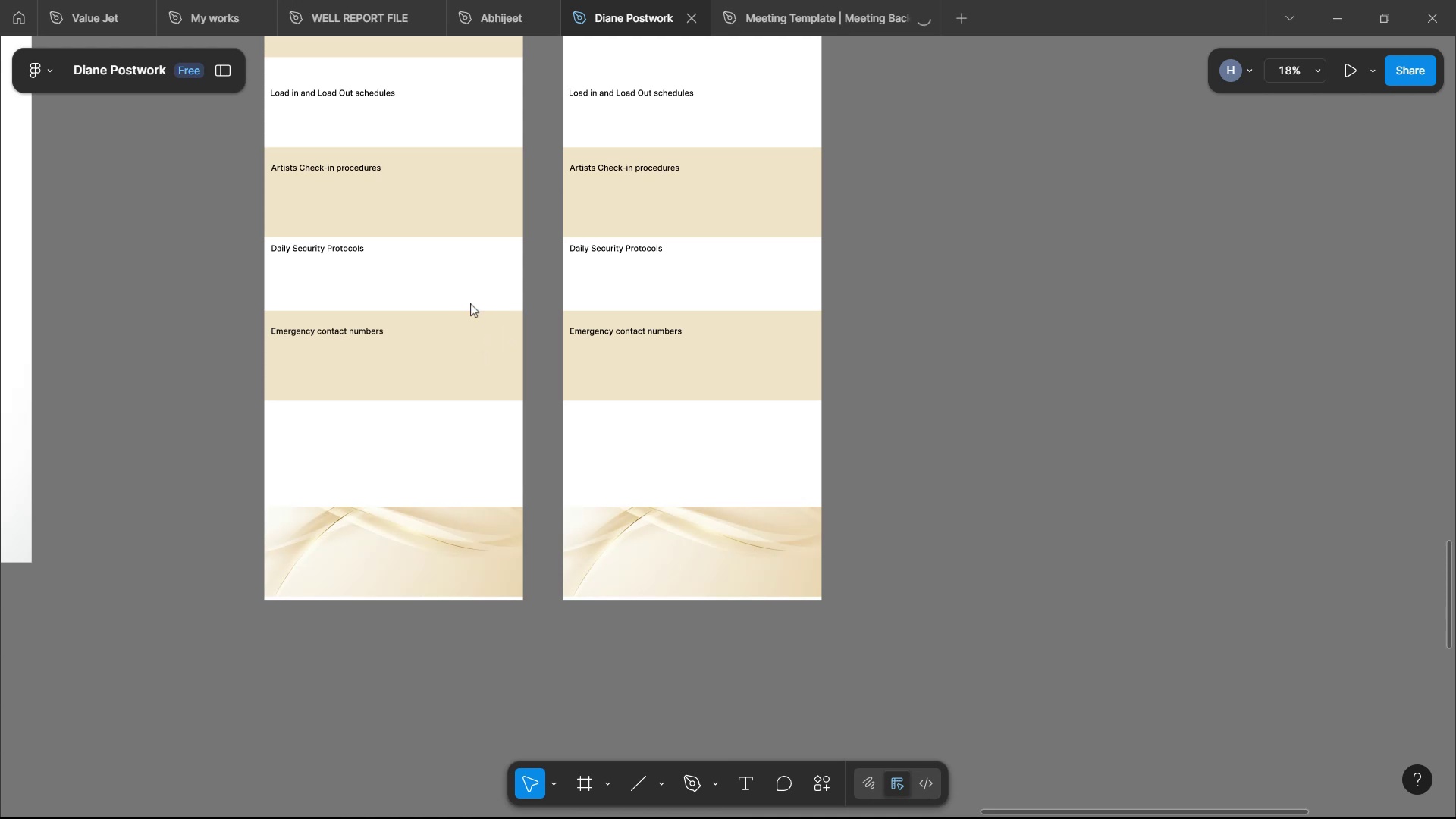 
scroll: coordinate [999, 464], scroll_direction: none, amount: 0.0
 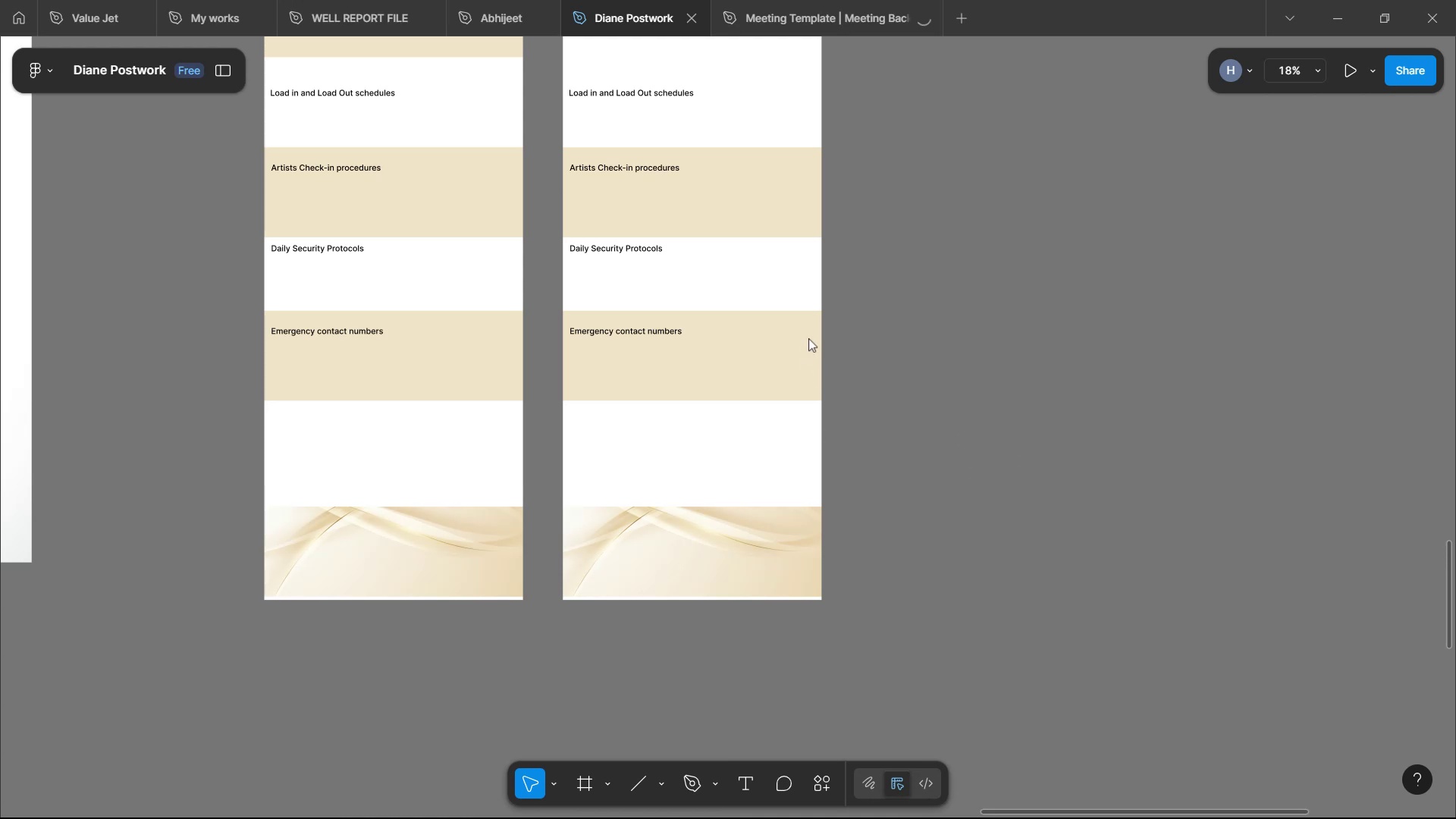 
scroll: coordinate [764, 304], scroll_direction: up, amount: 3.0
 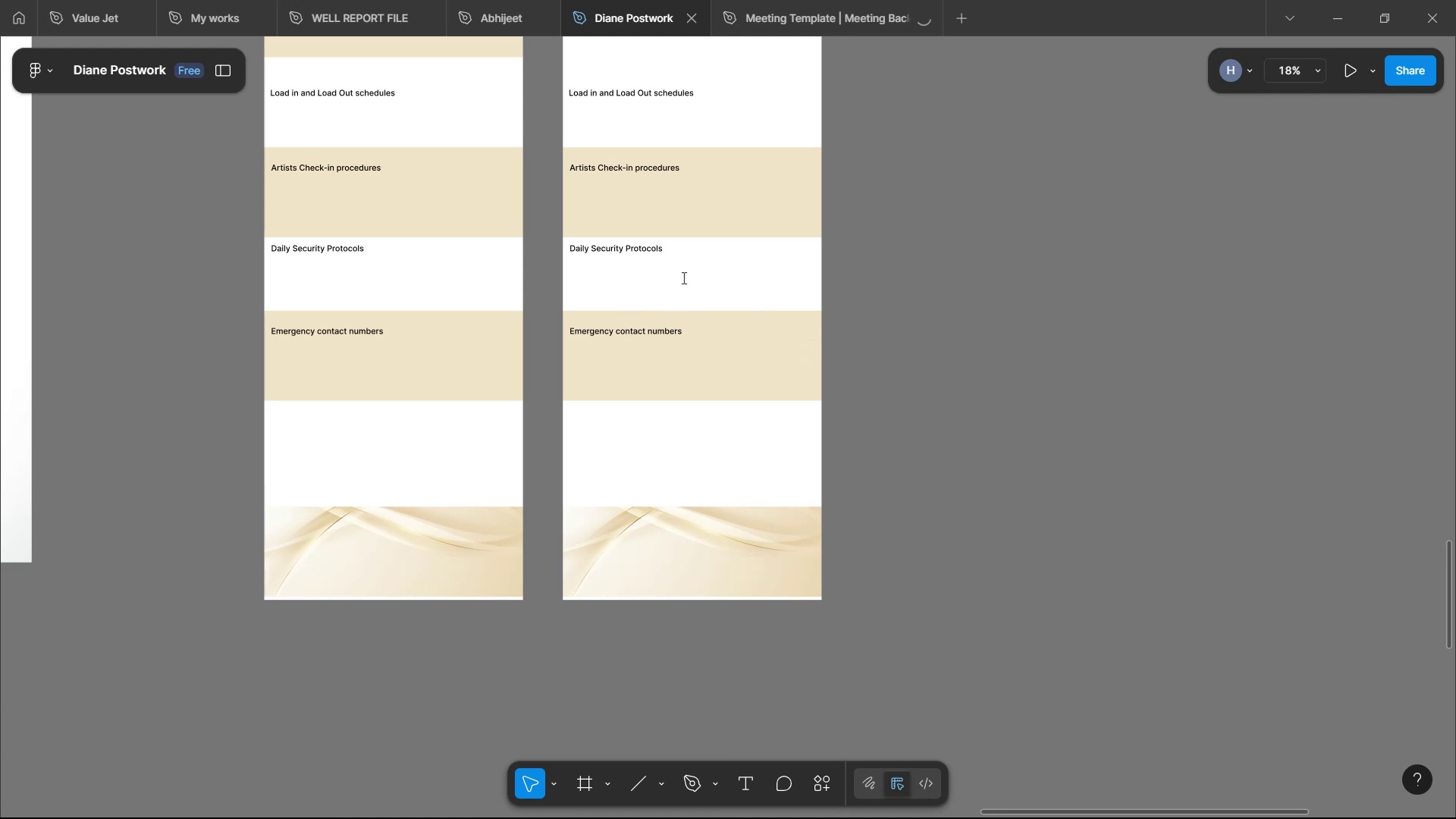 
left_click_drag(start_coordinate=[683, 277], to_coordinate=[924, 698])
 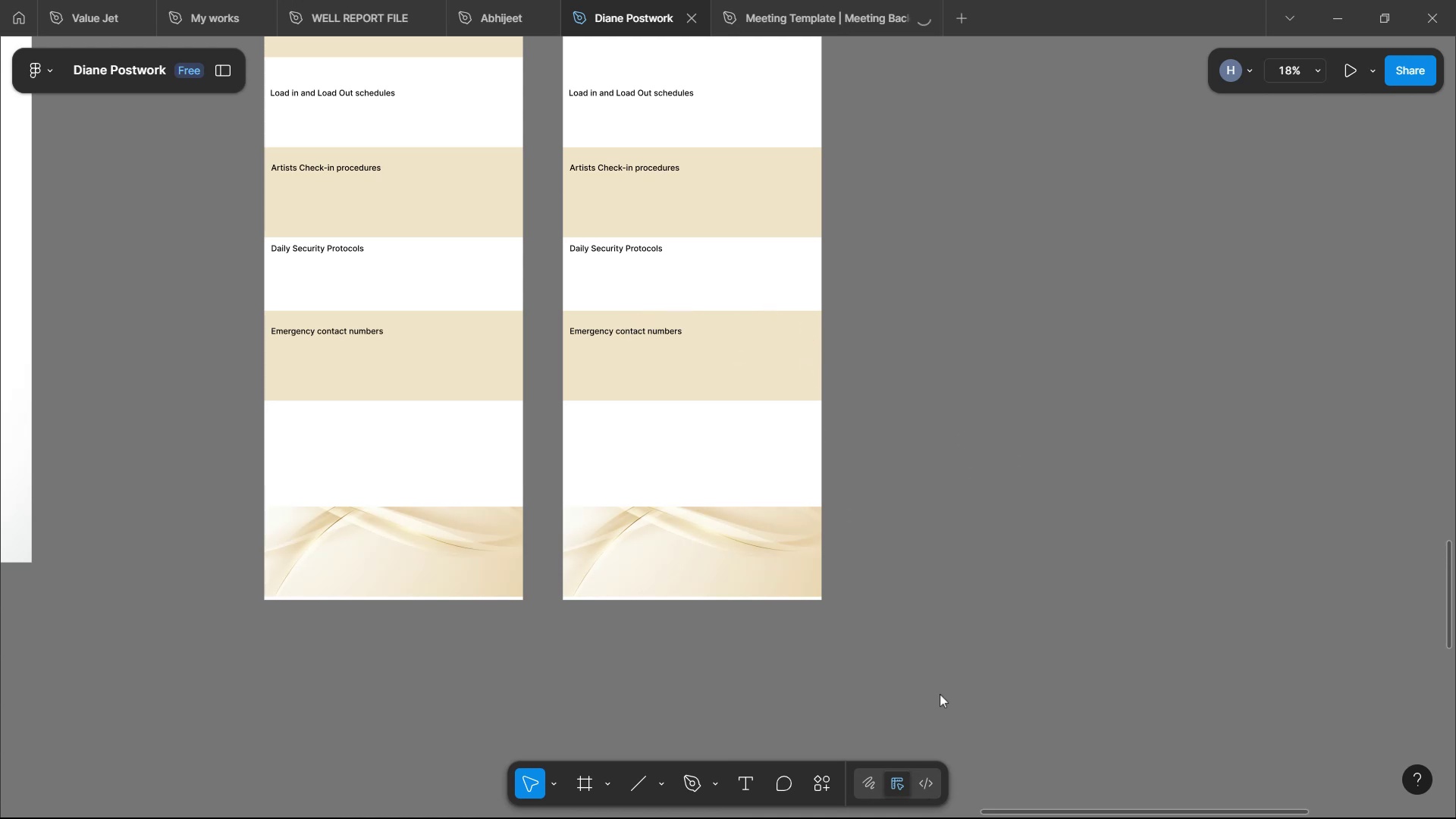 
key(Control+C)
 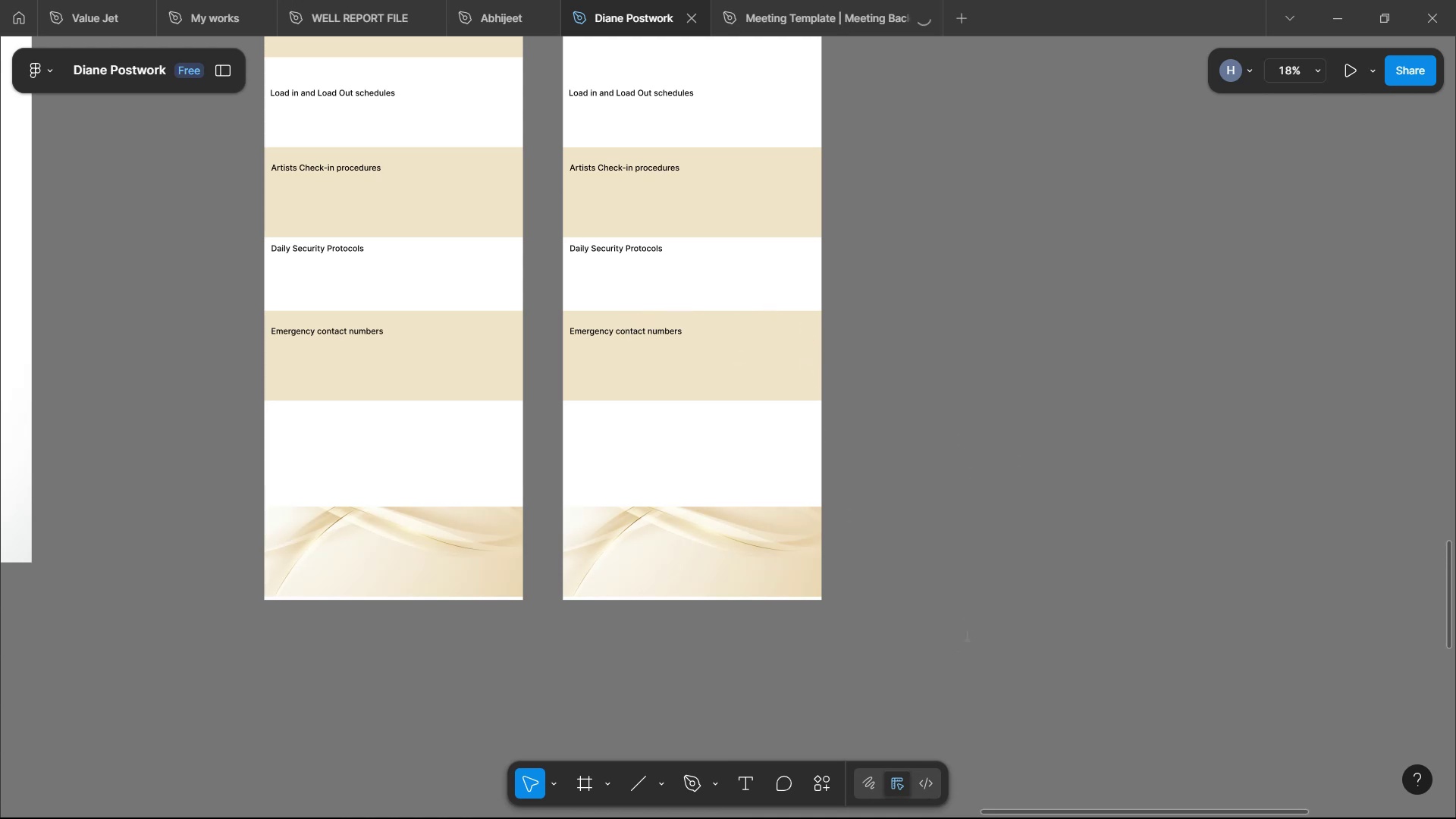 
left_click([967, 661])
 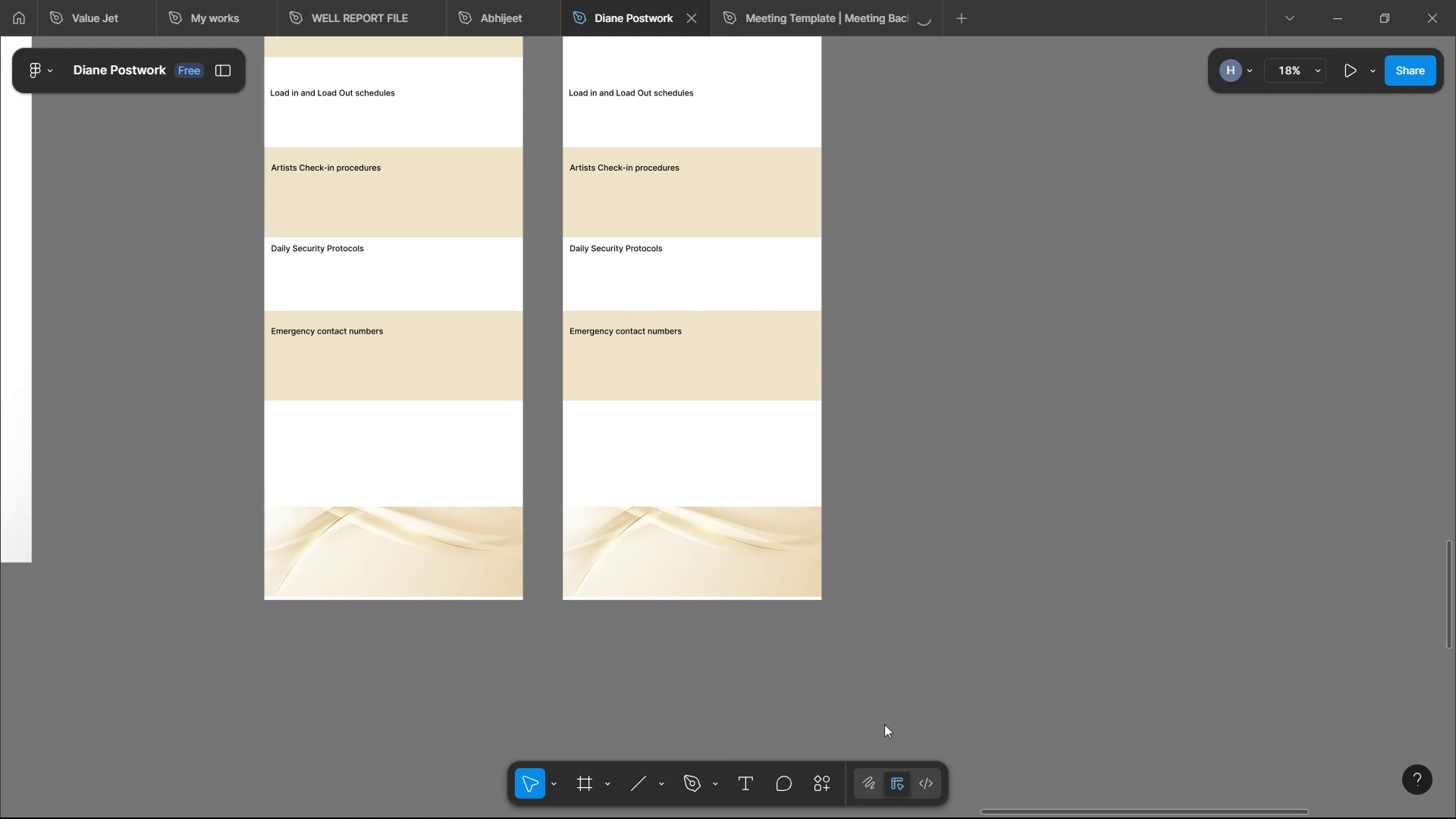 
scroll: coordinate [890, 683], scroll_direction: down, amount: 2.0
 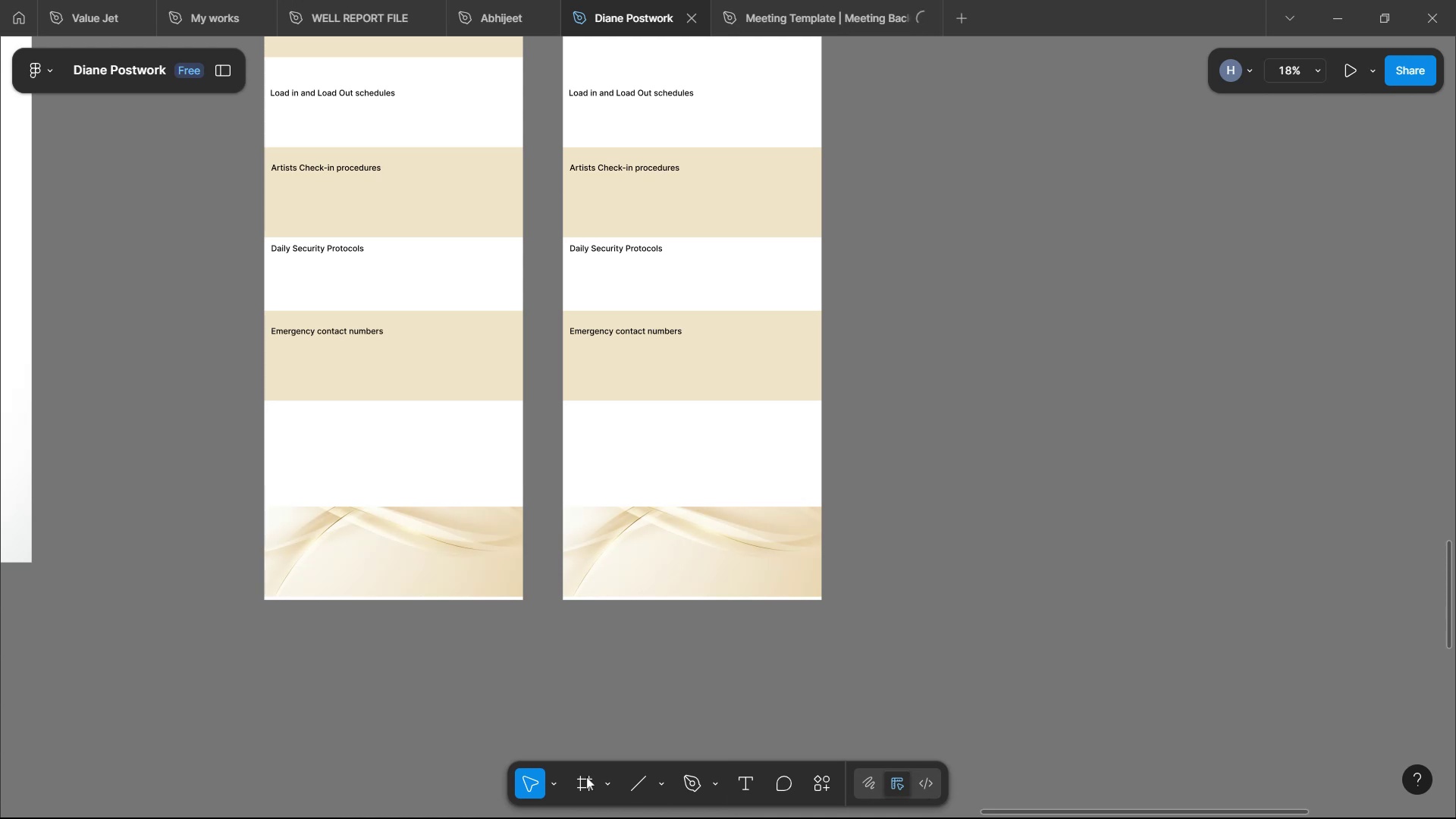 
wait(8.02)
 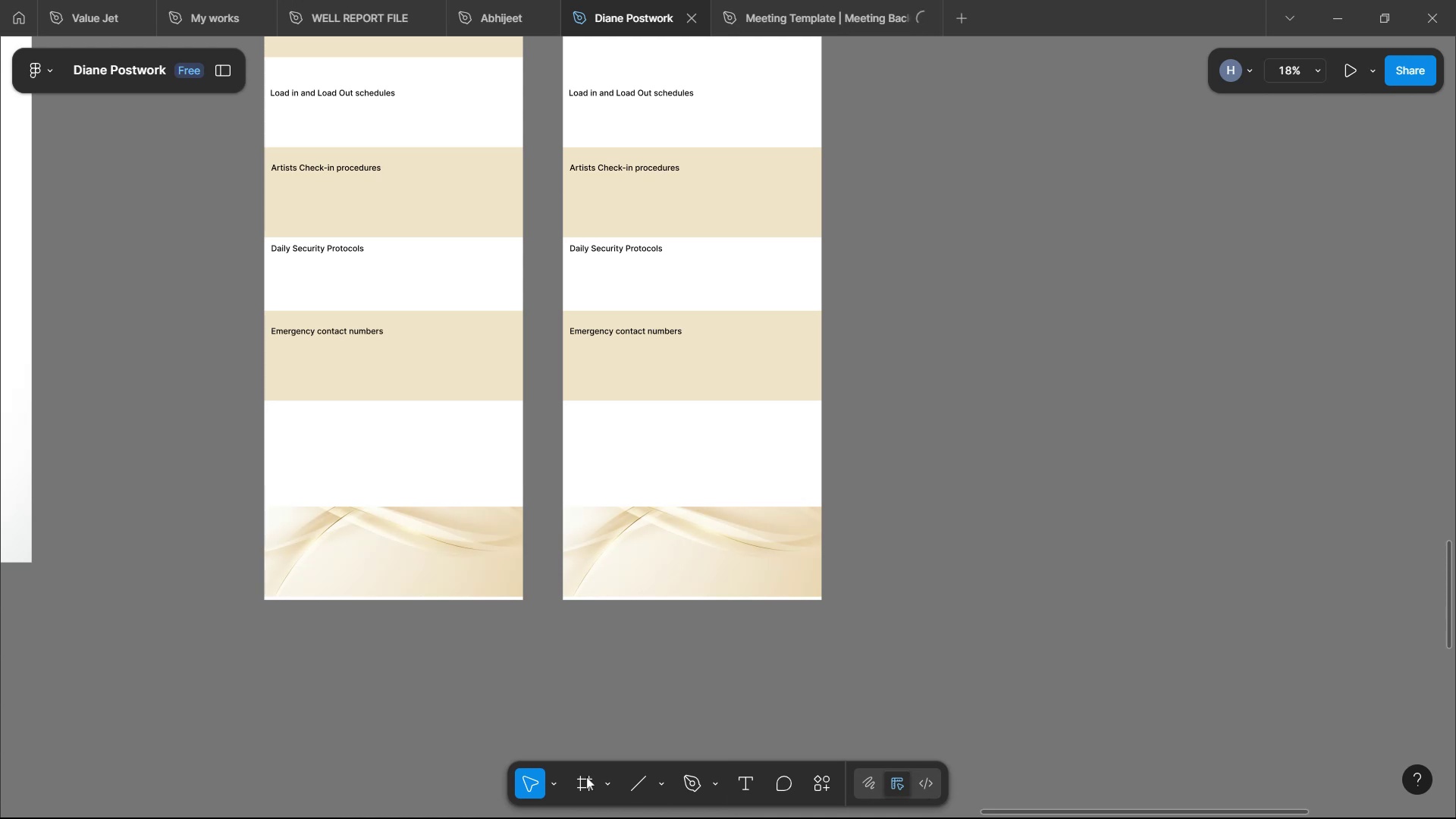 
left_click([493, 714])
 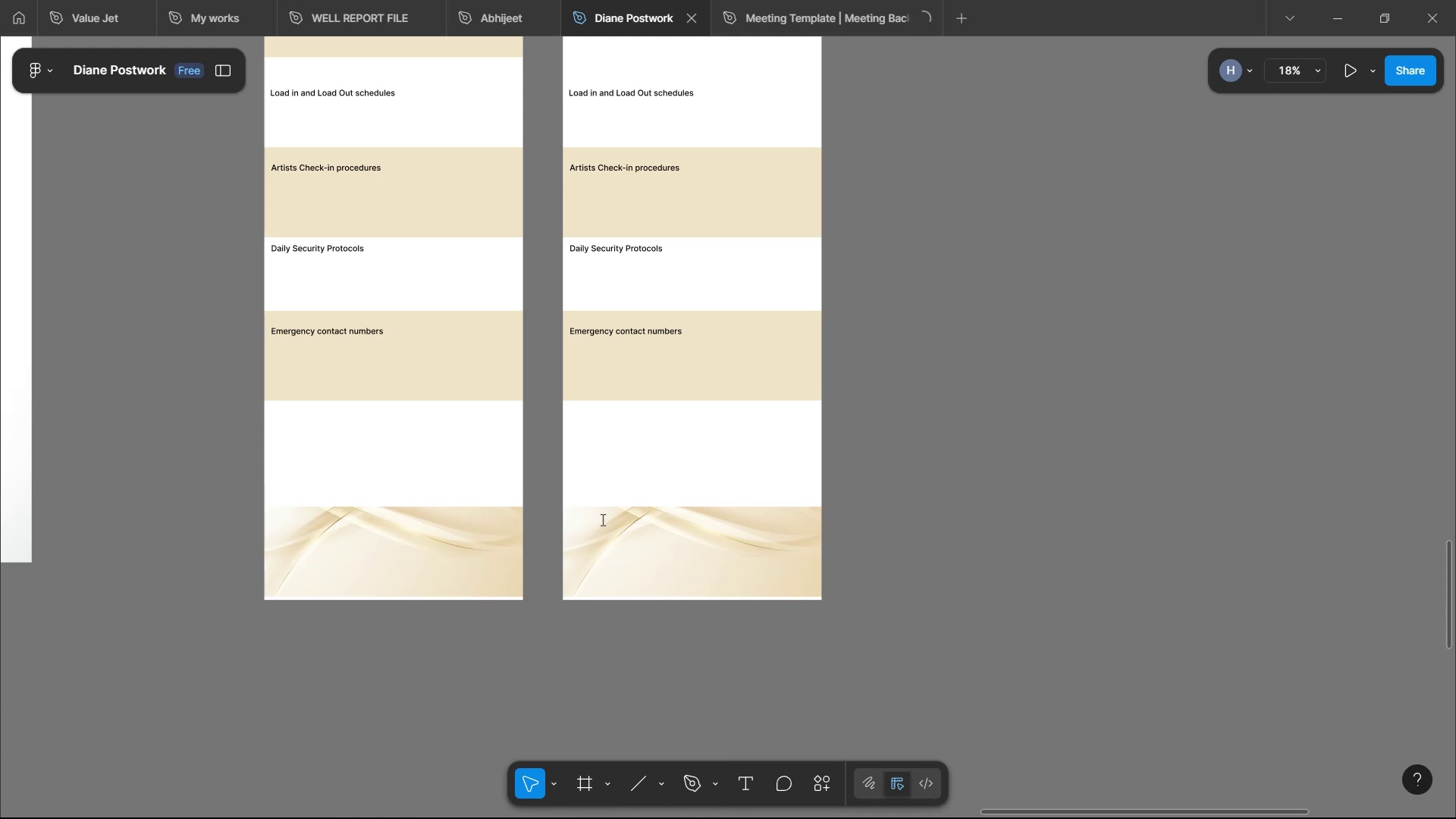 
scroll: coordinate [426, 352], scroll_direction: up, amount: 4.0
 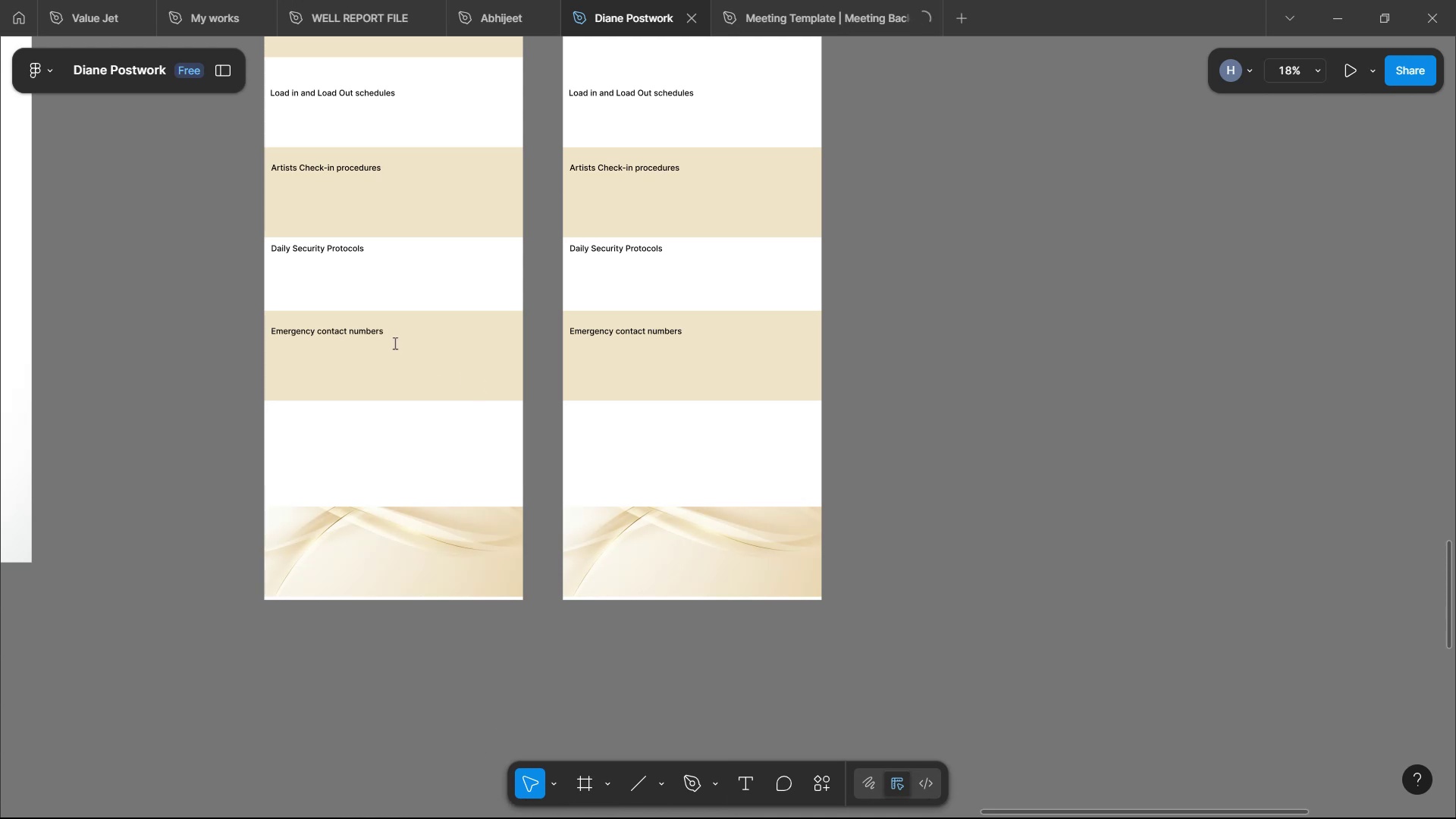 
left_click([393, 337])
 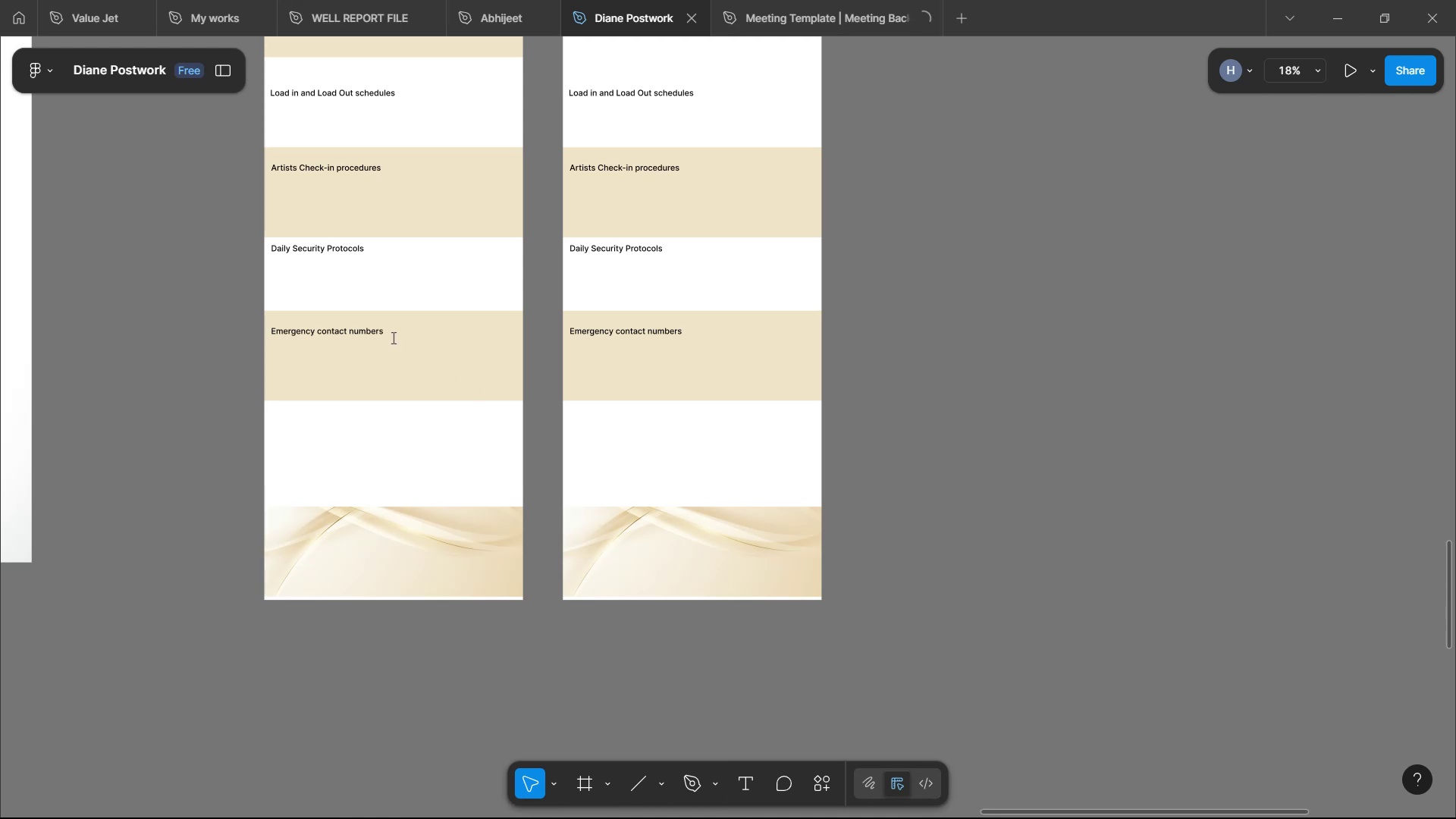 
key(Control+V)
 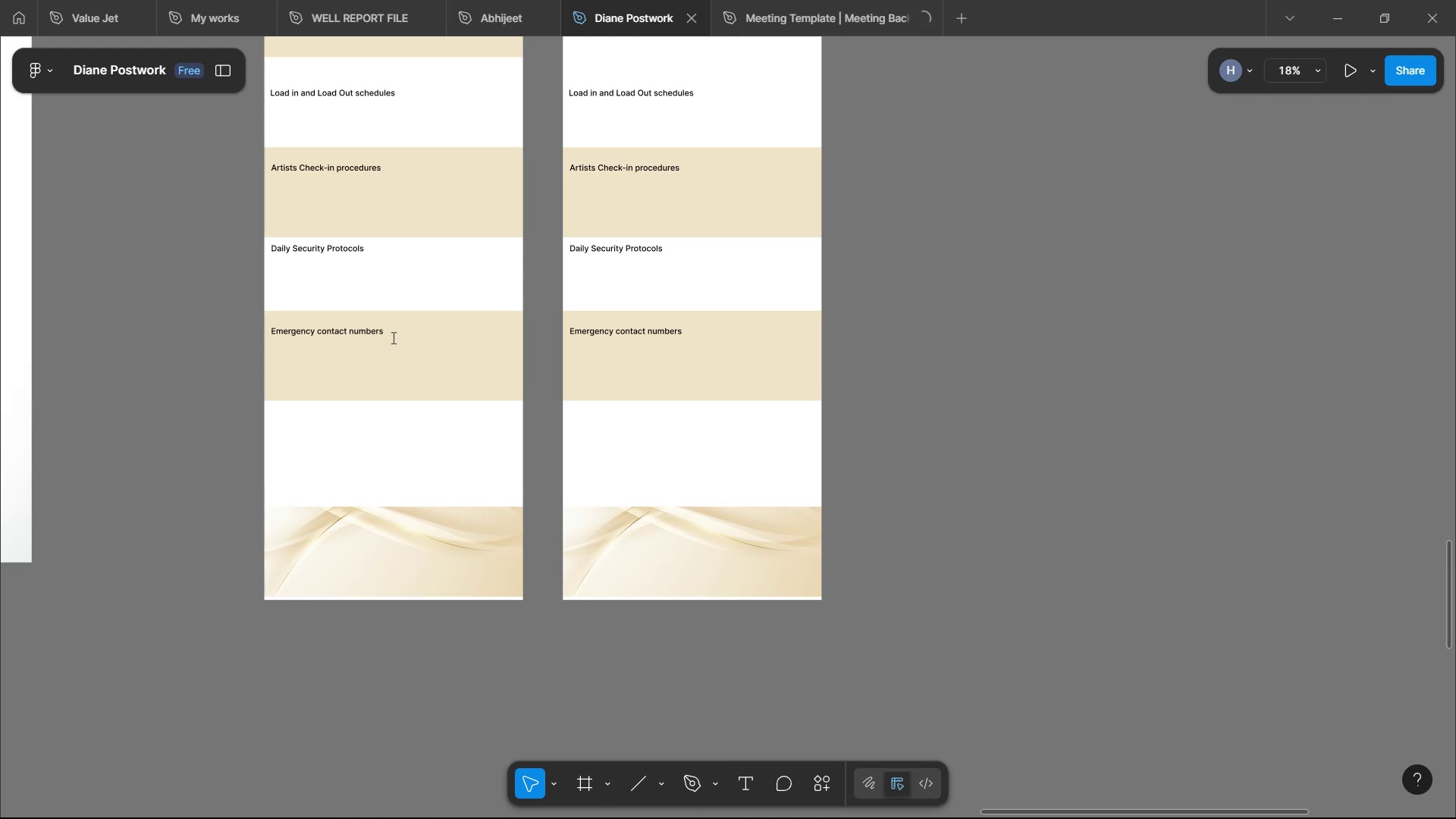 
scroll: coordinate [627, 504], scroll_direction: up, amount: 5.0
 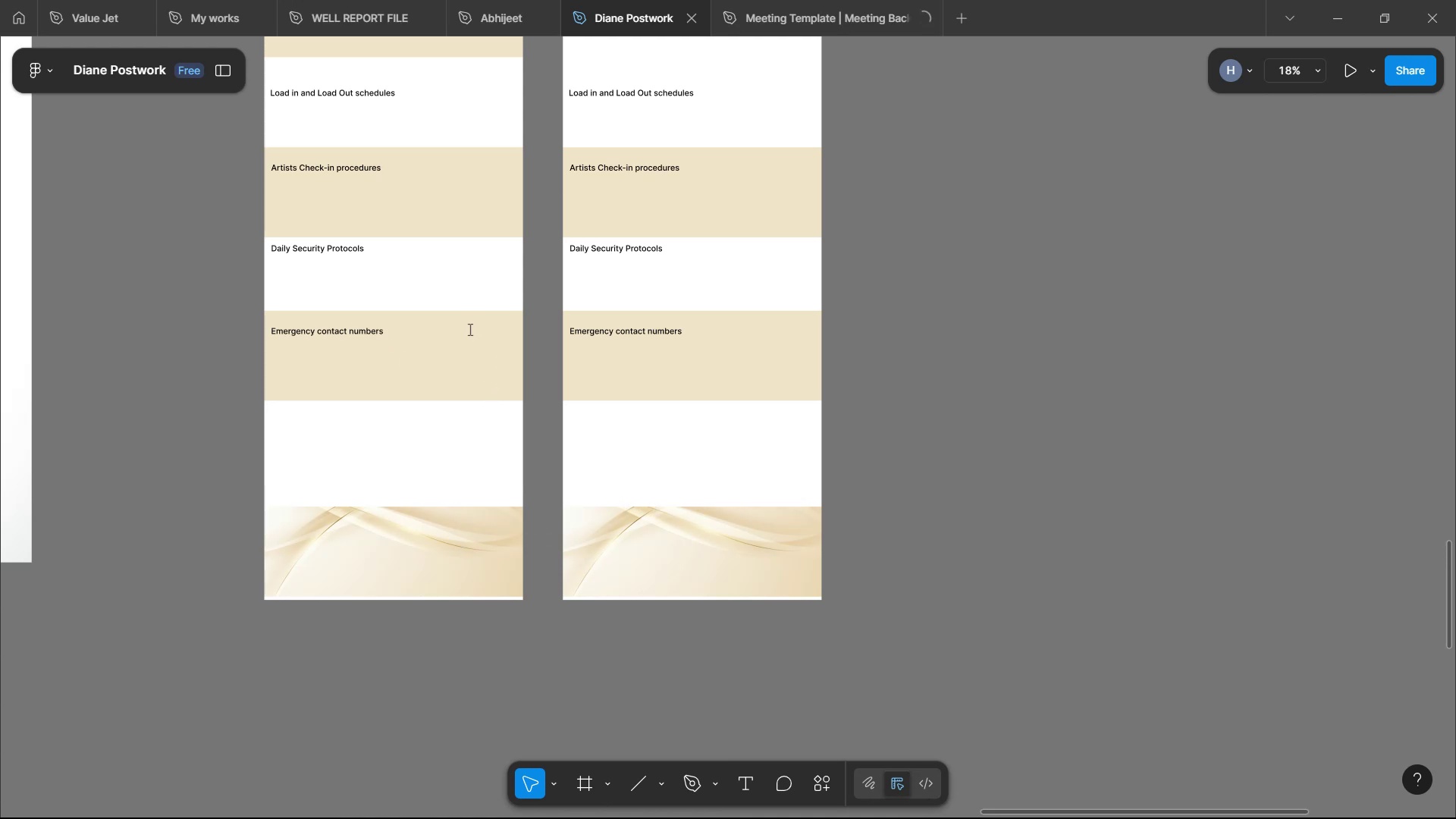 
left_click([434, 335])
 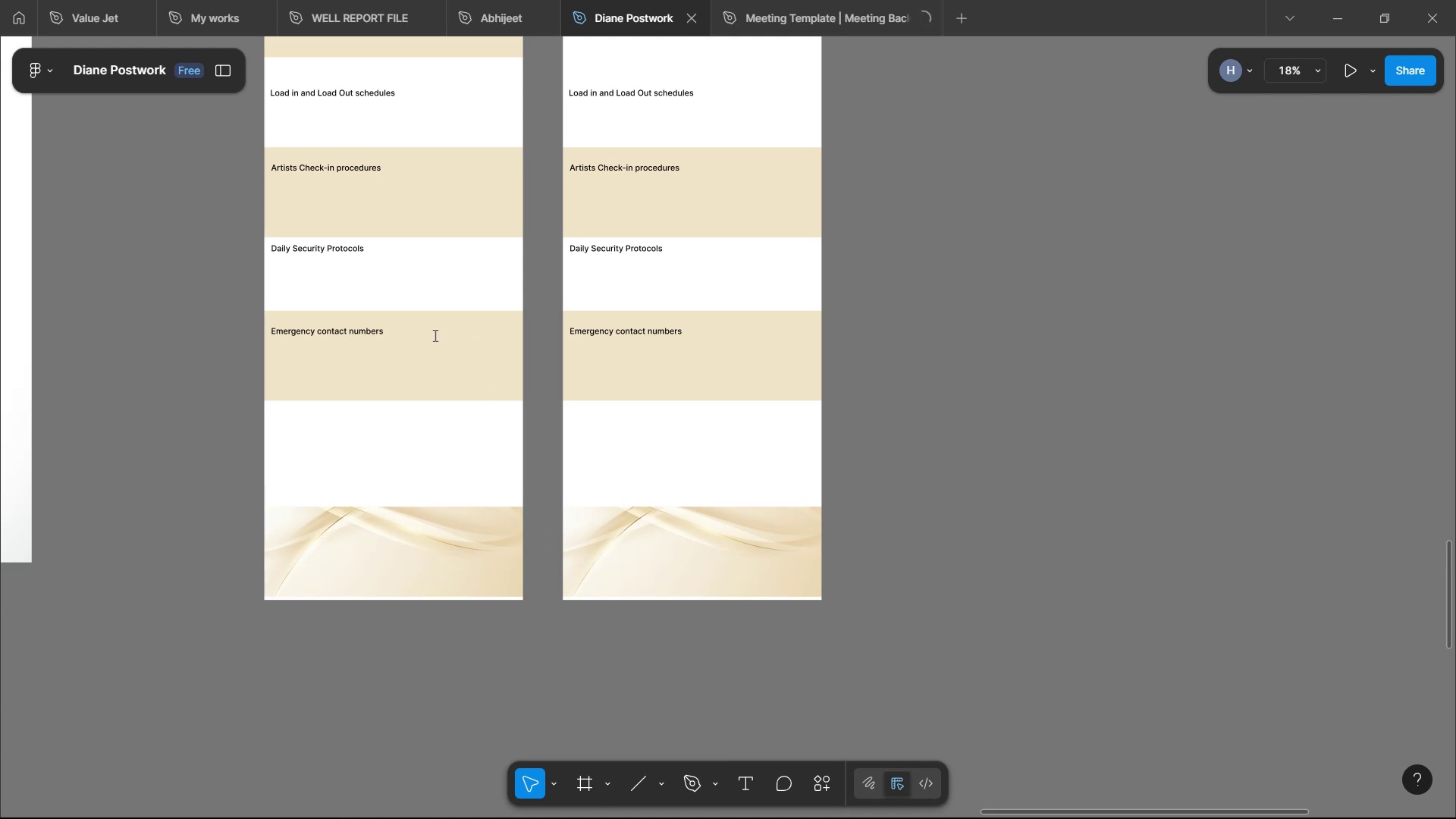 
key(Enter)
 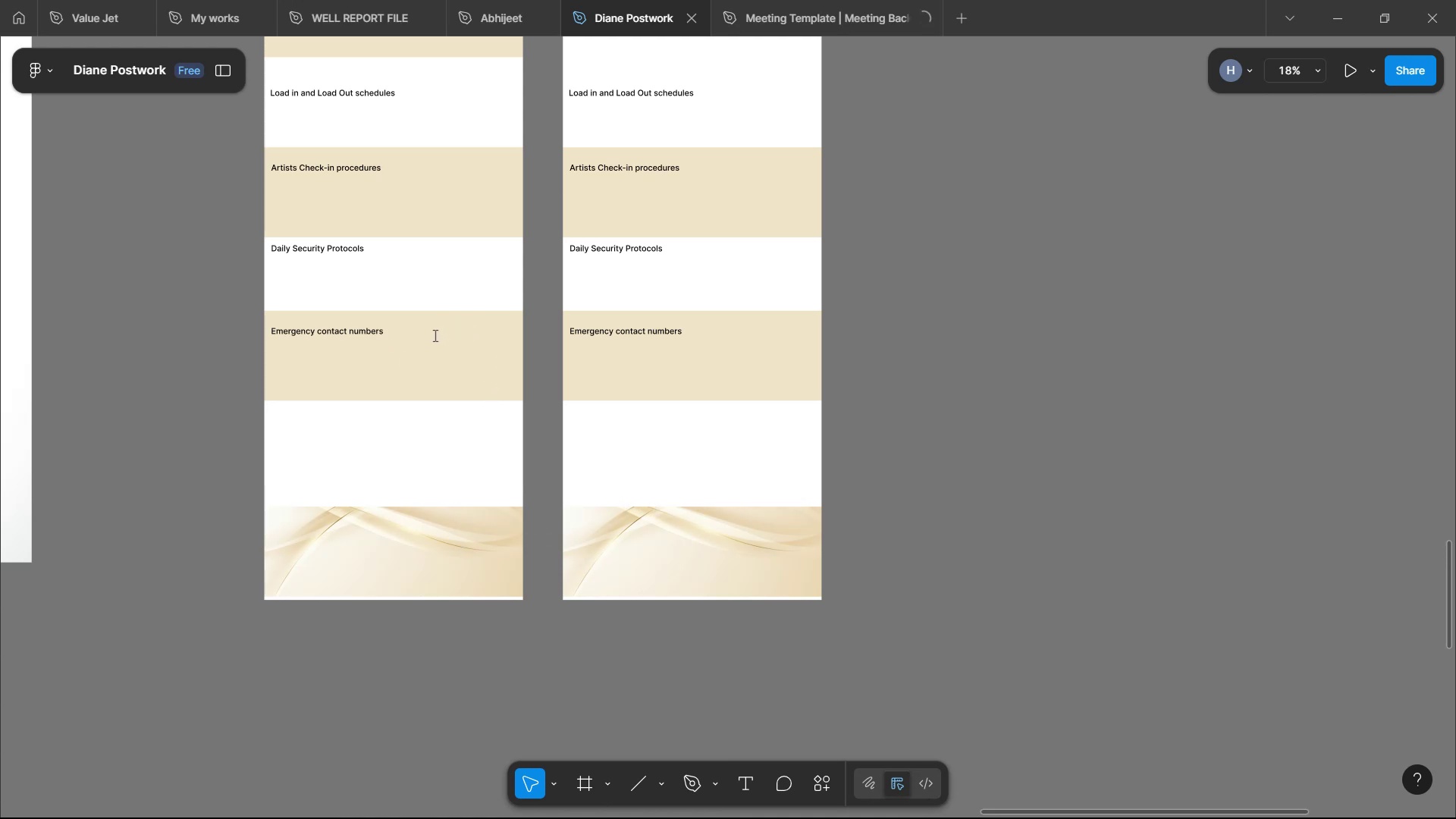 
key(ArrowDown)
 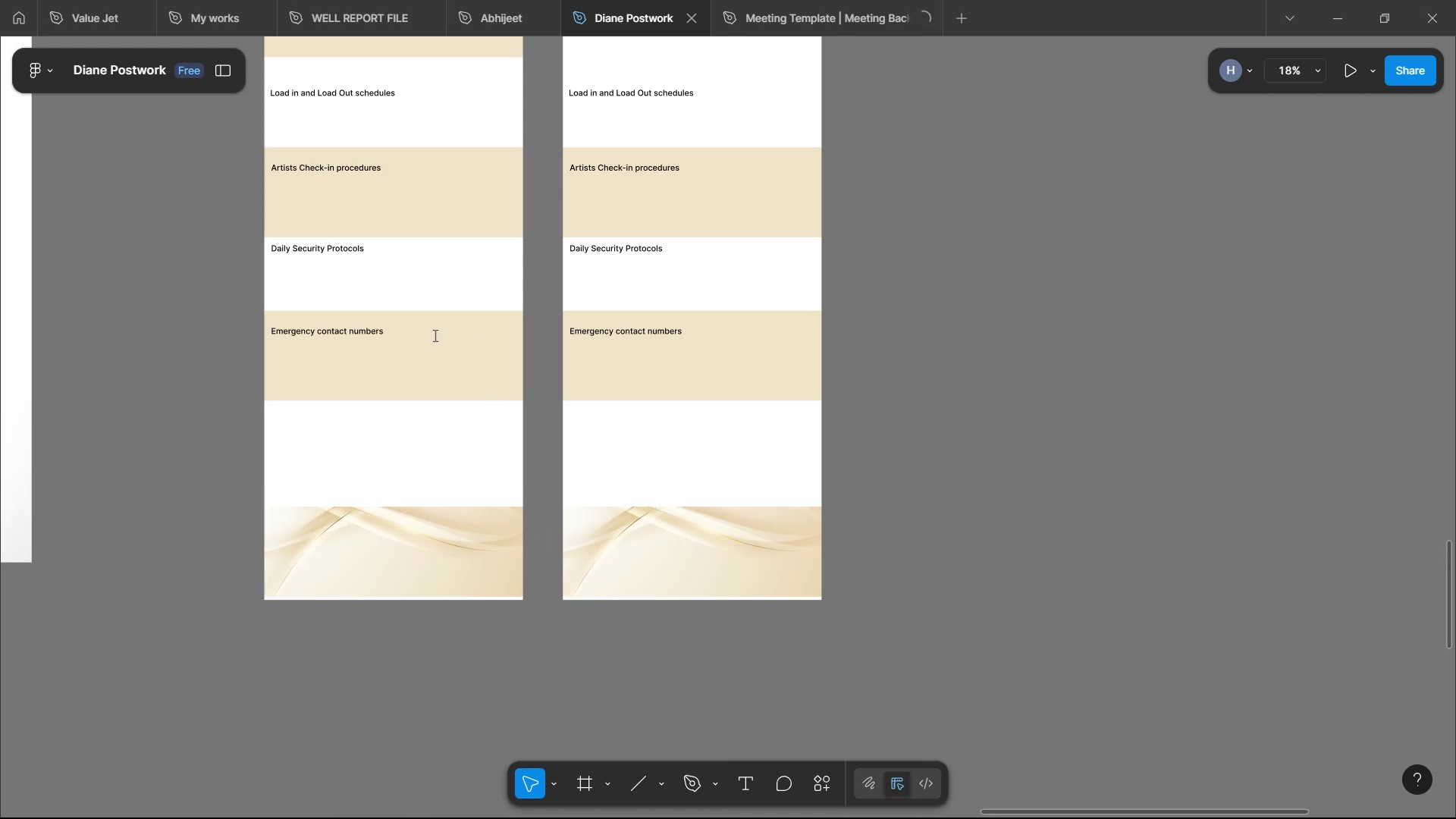 
key(ArrowUp)
 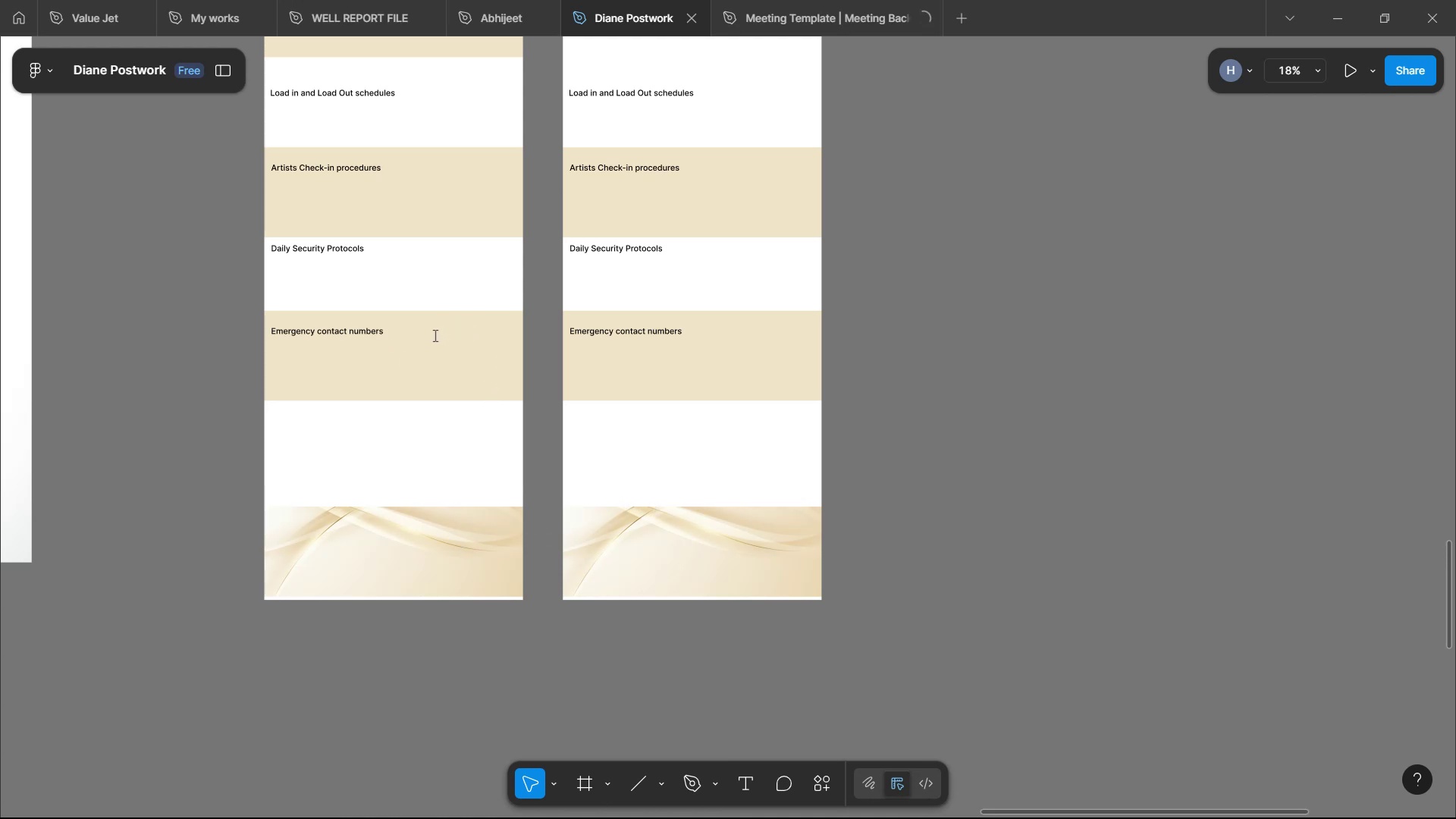 
key(Backspace)
 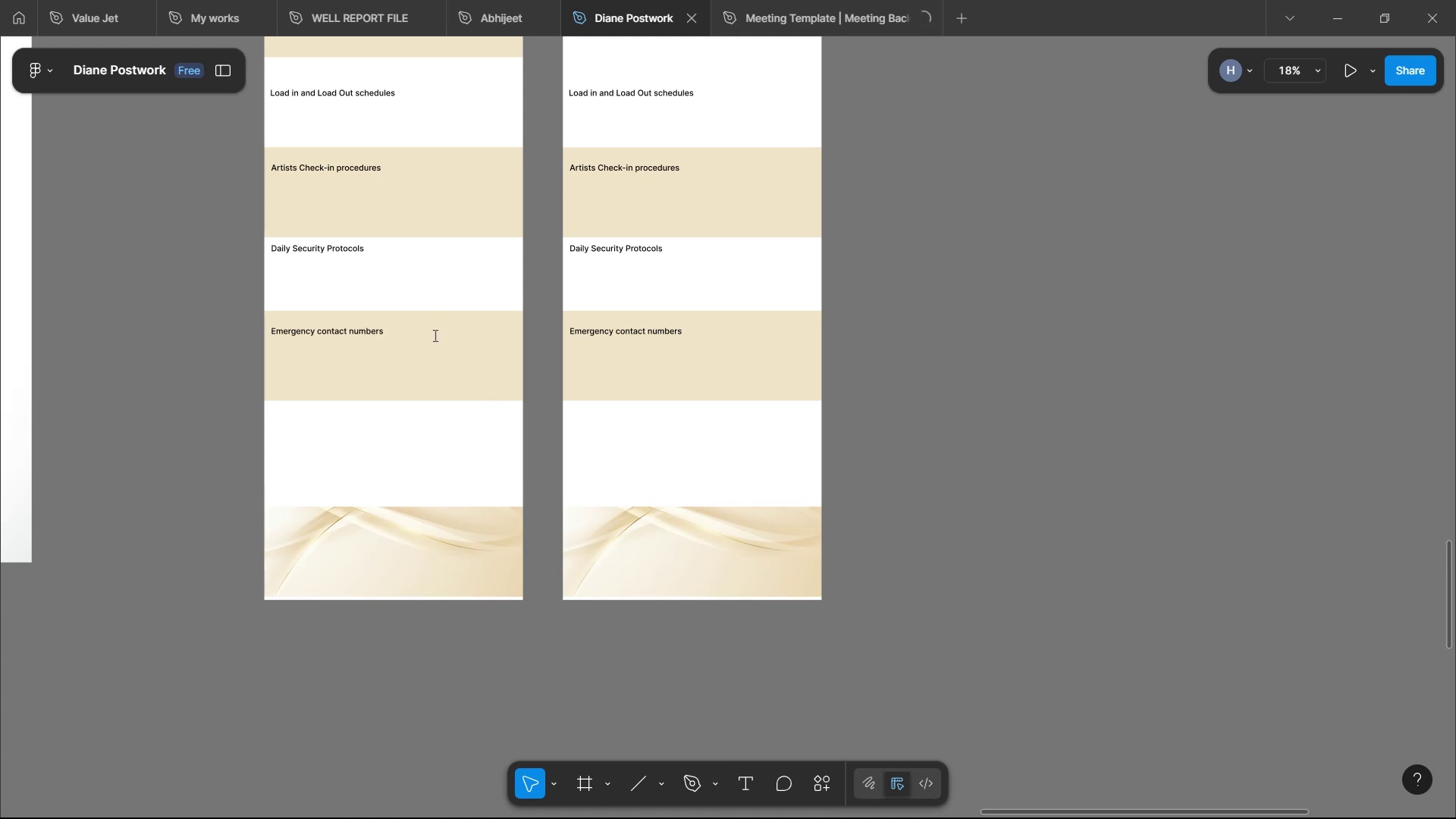 
key(Enter)
 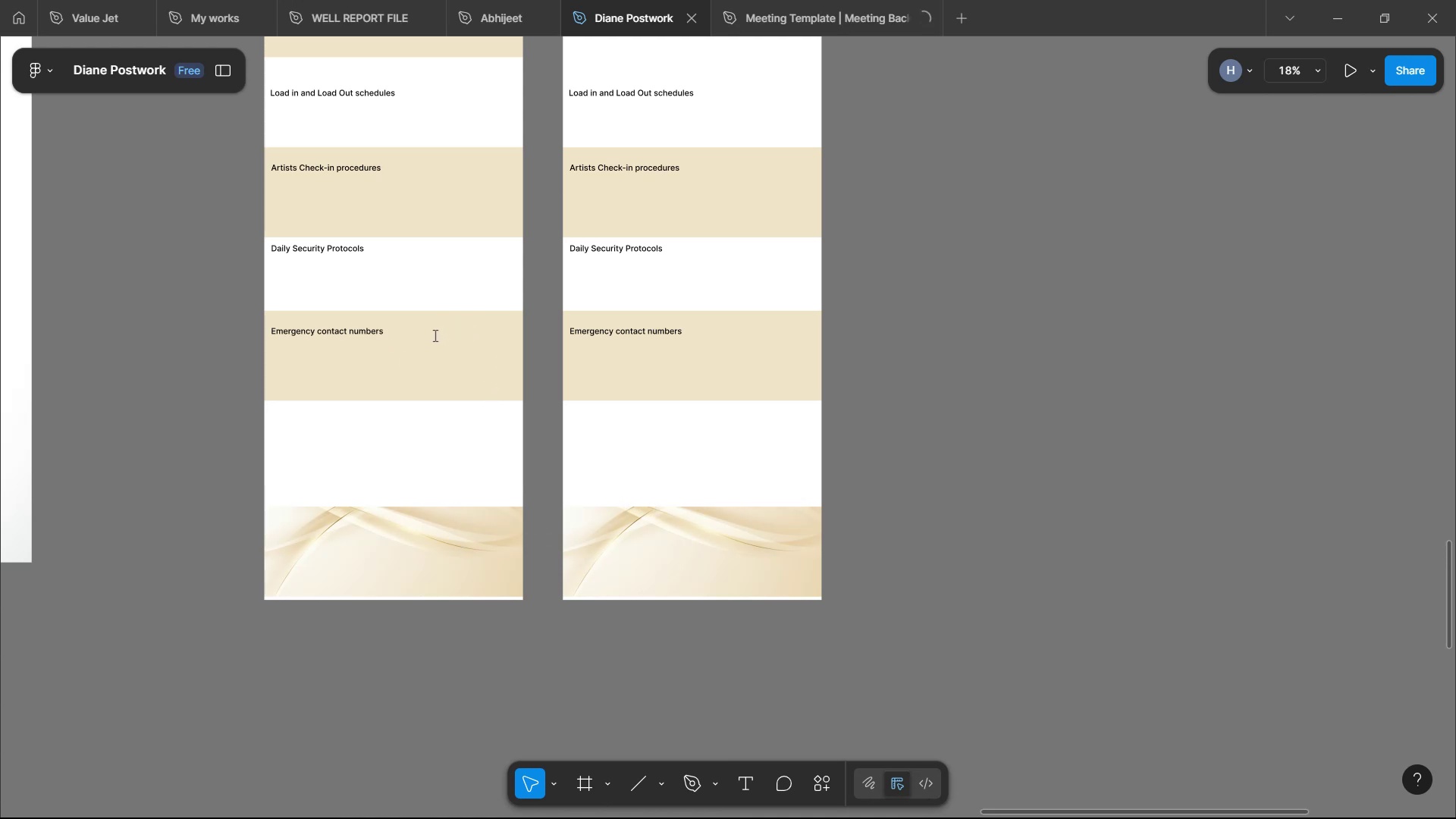 
key(Control+Z)
 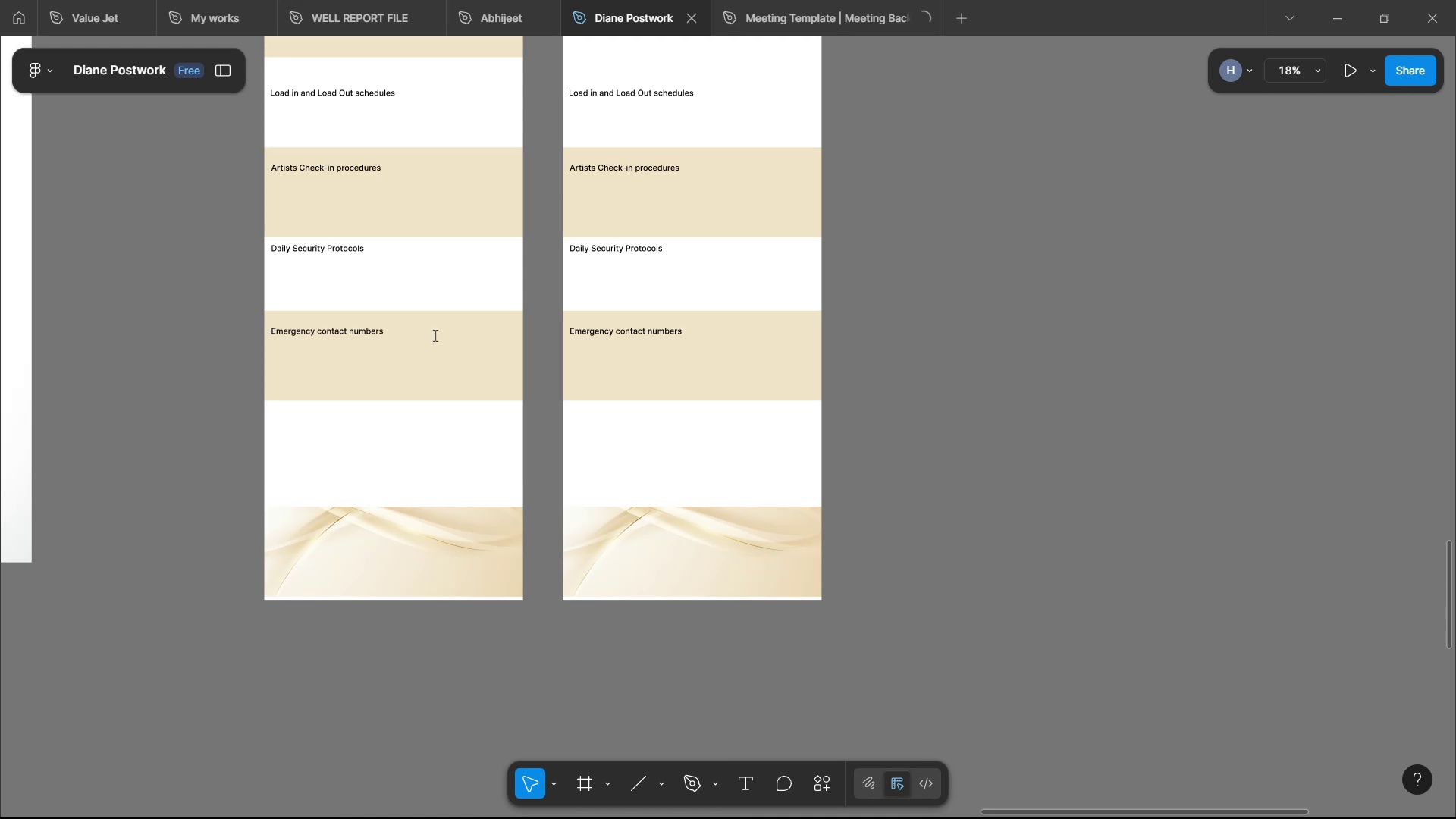 
key(Control+Z)
 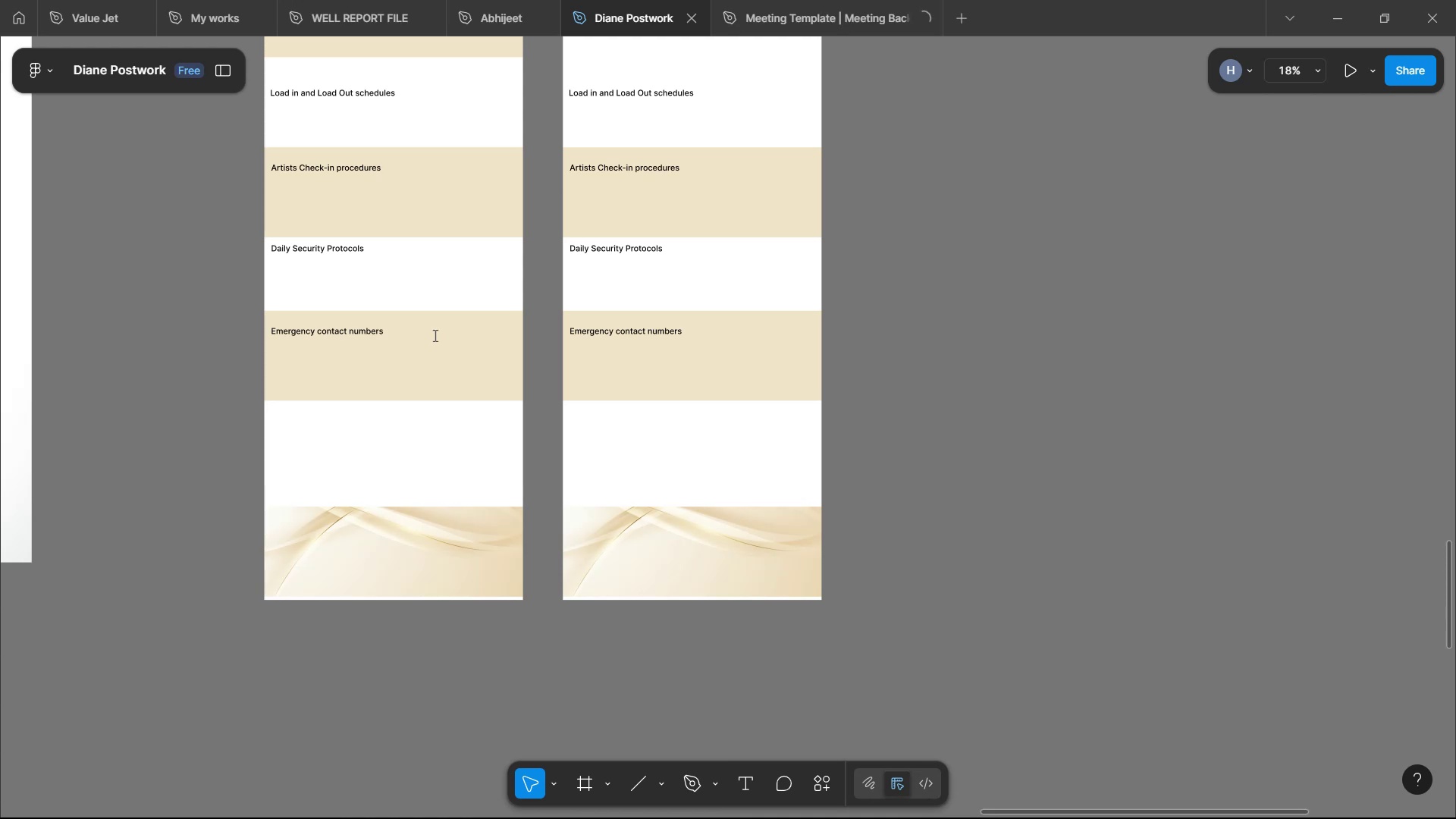 
key(Control+Z)
 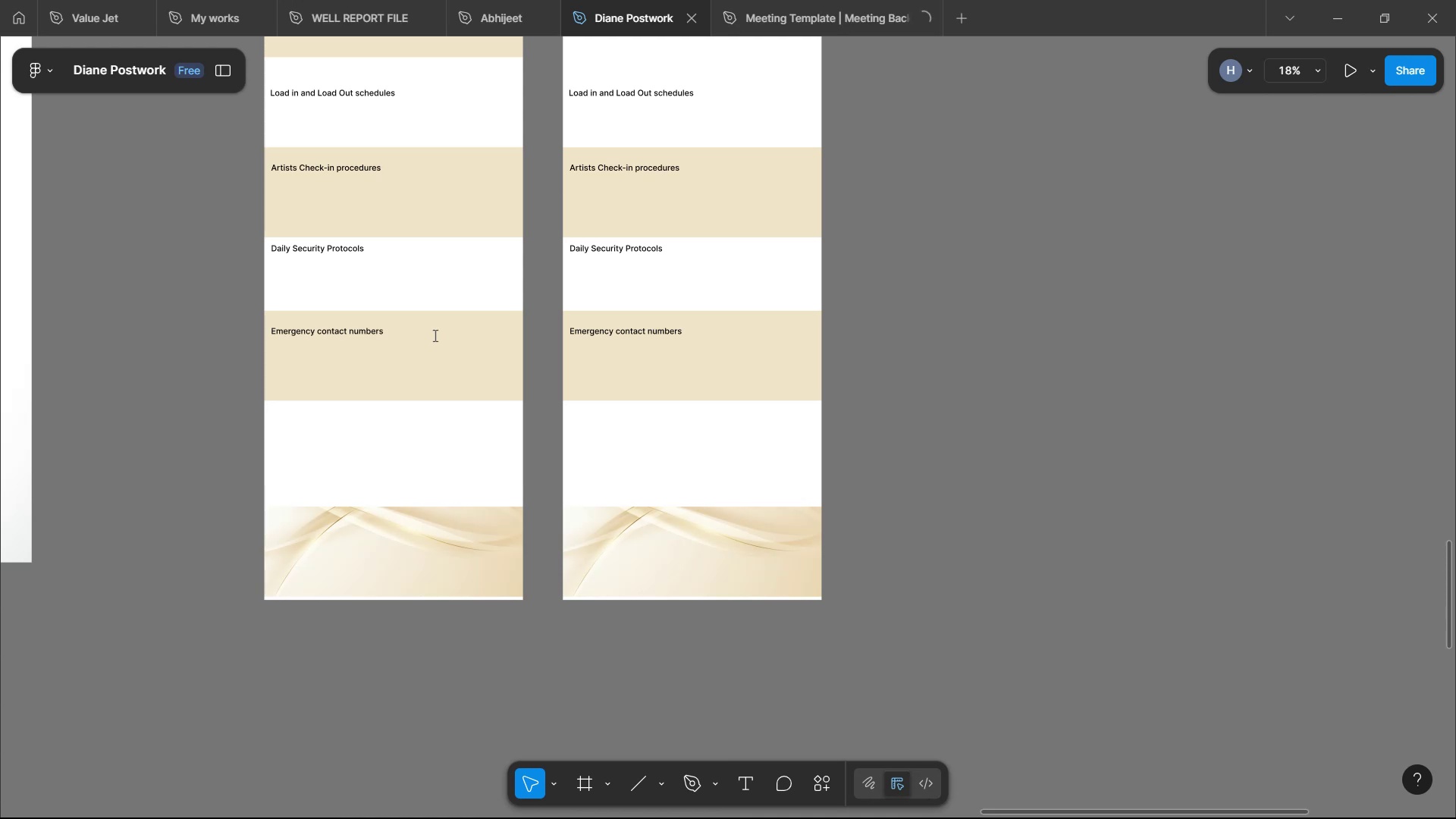 
key(Control+Z)
 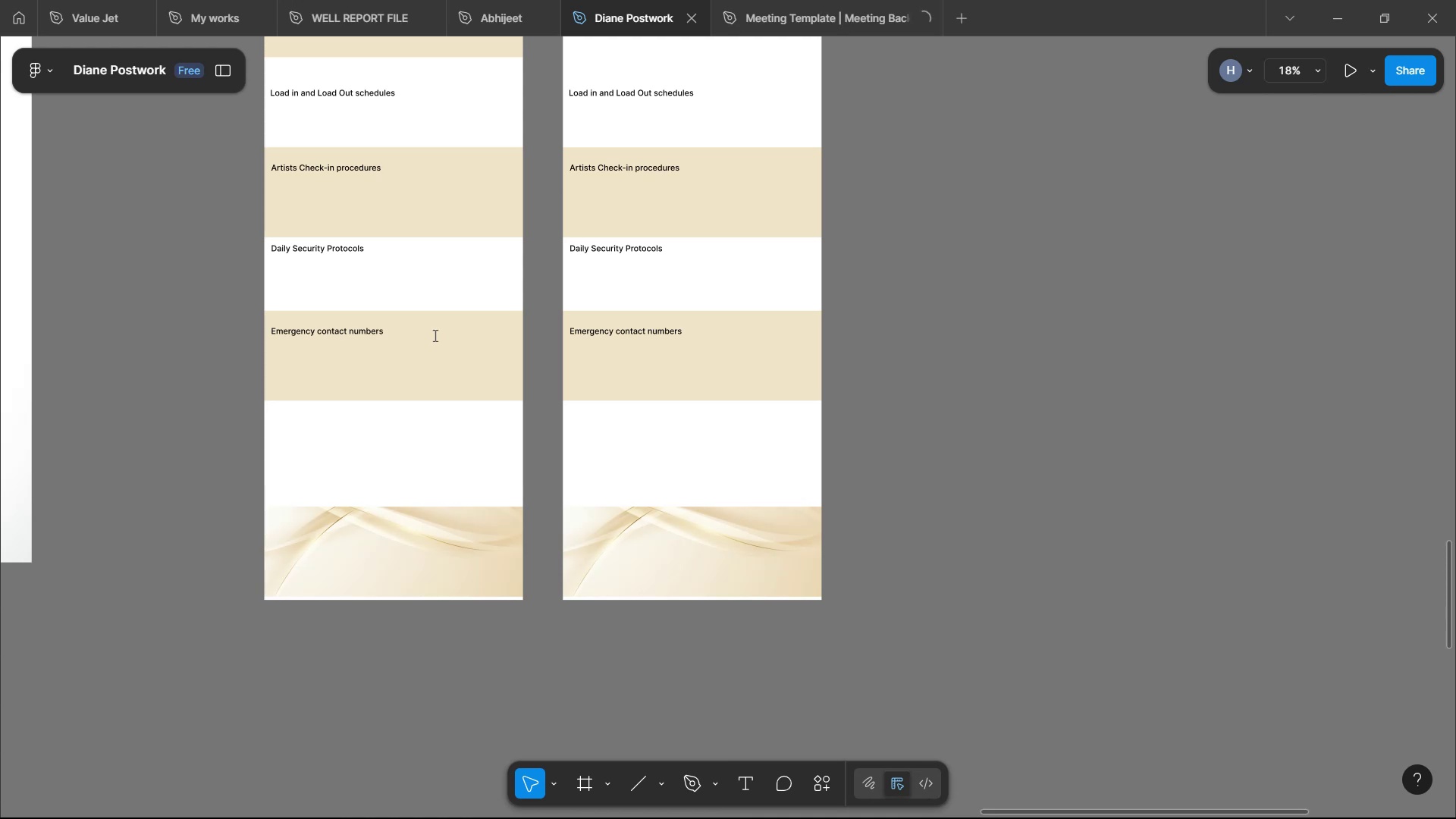 
key(Control+Z)
 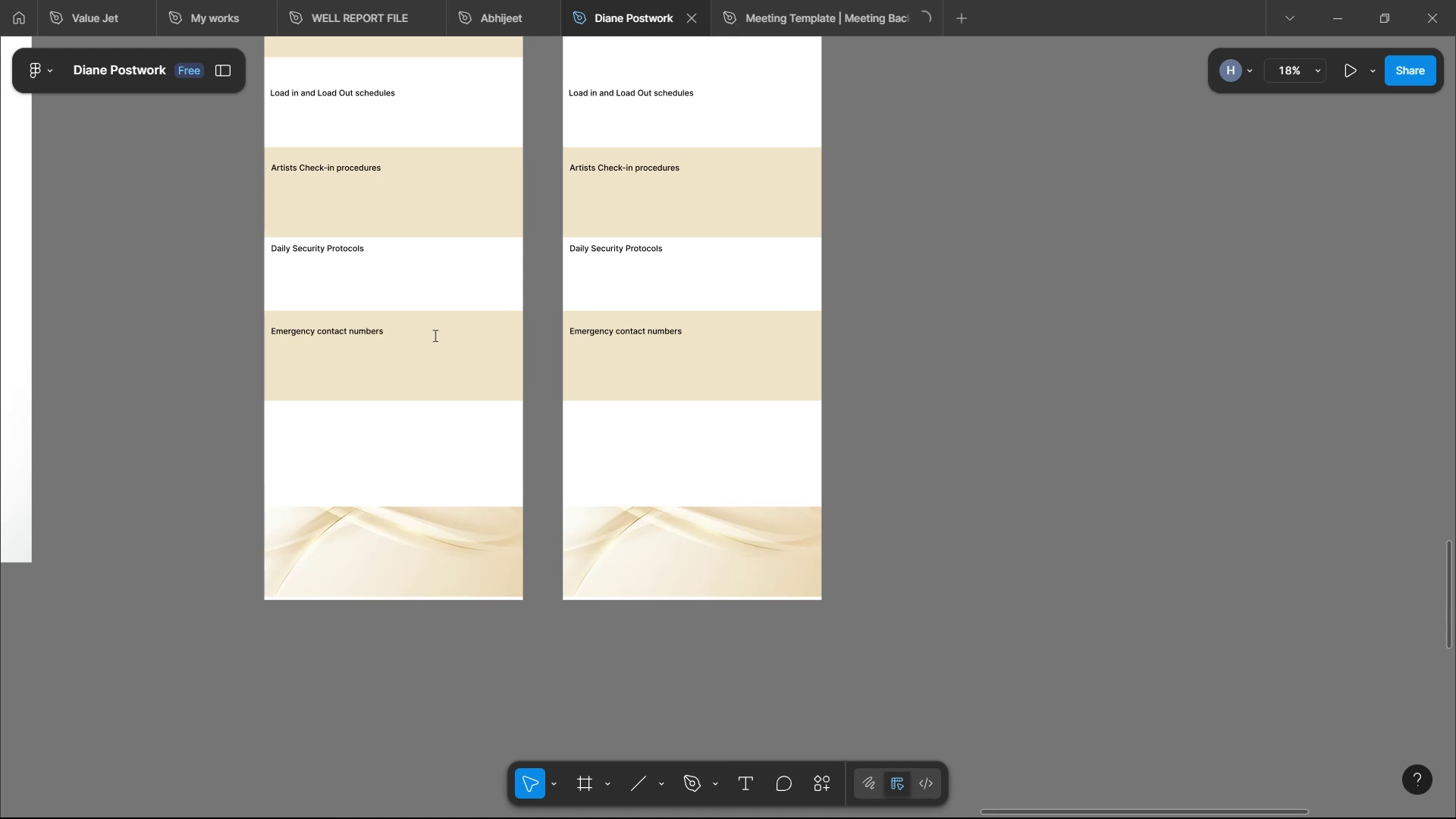 
key(Control+Shift+V)
 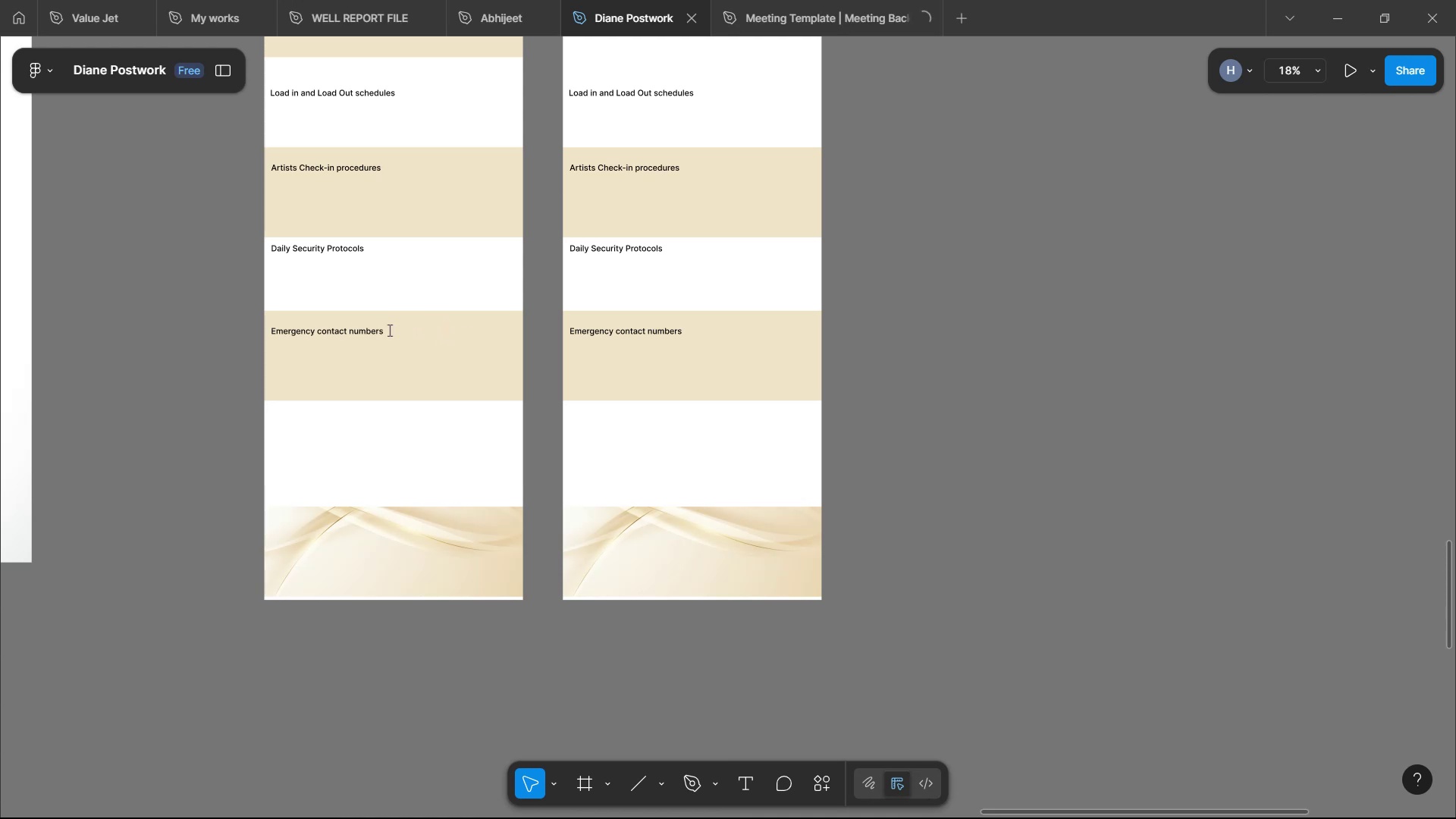 
wait(8.28)
 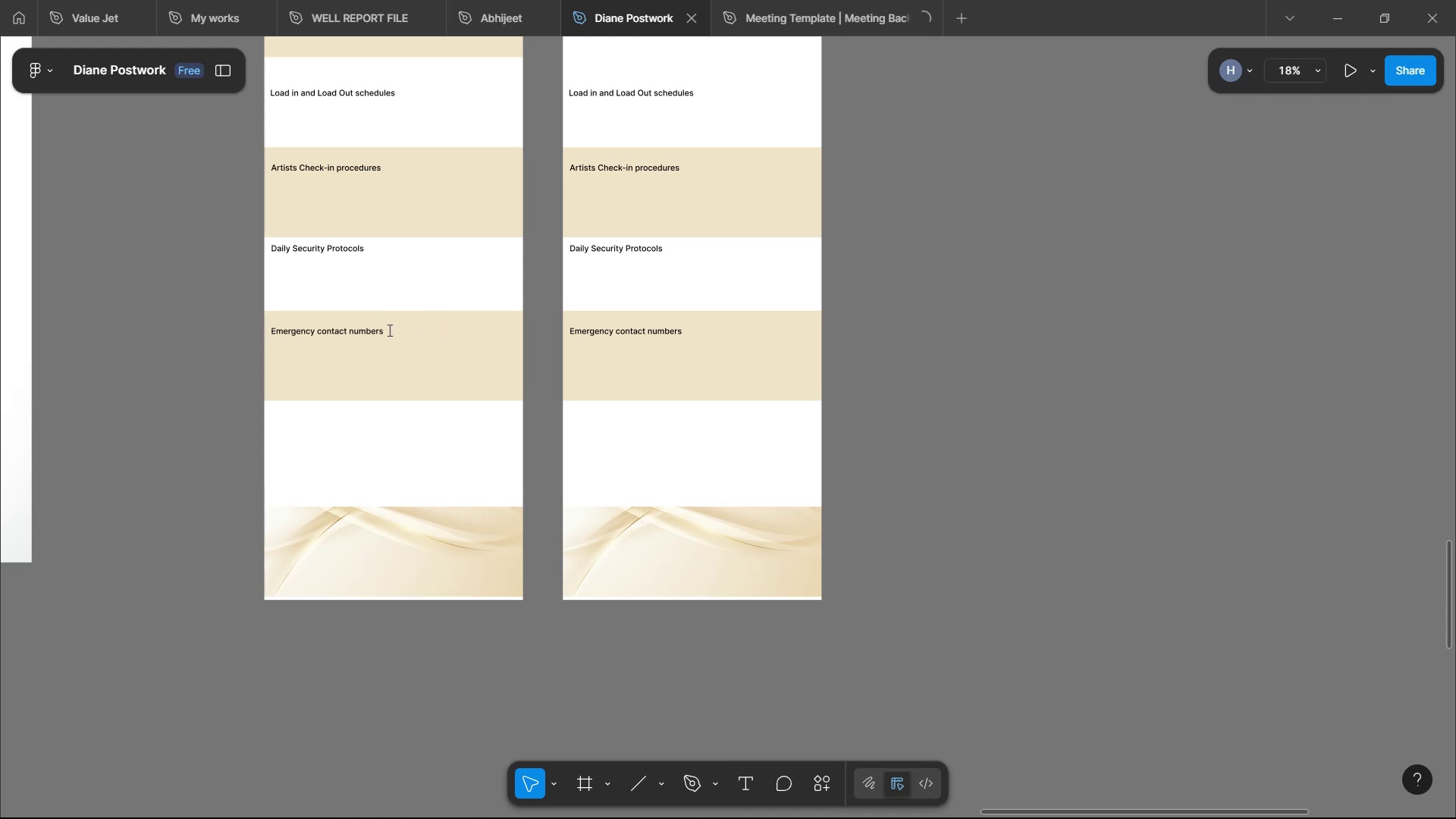 
left_click([1111, 78])
 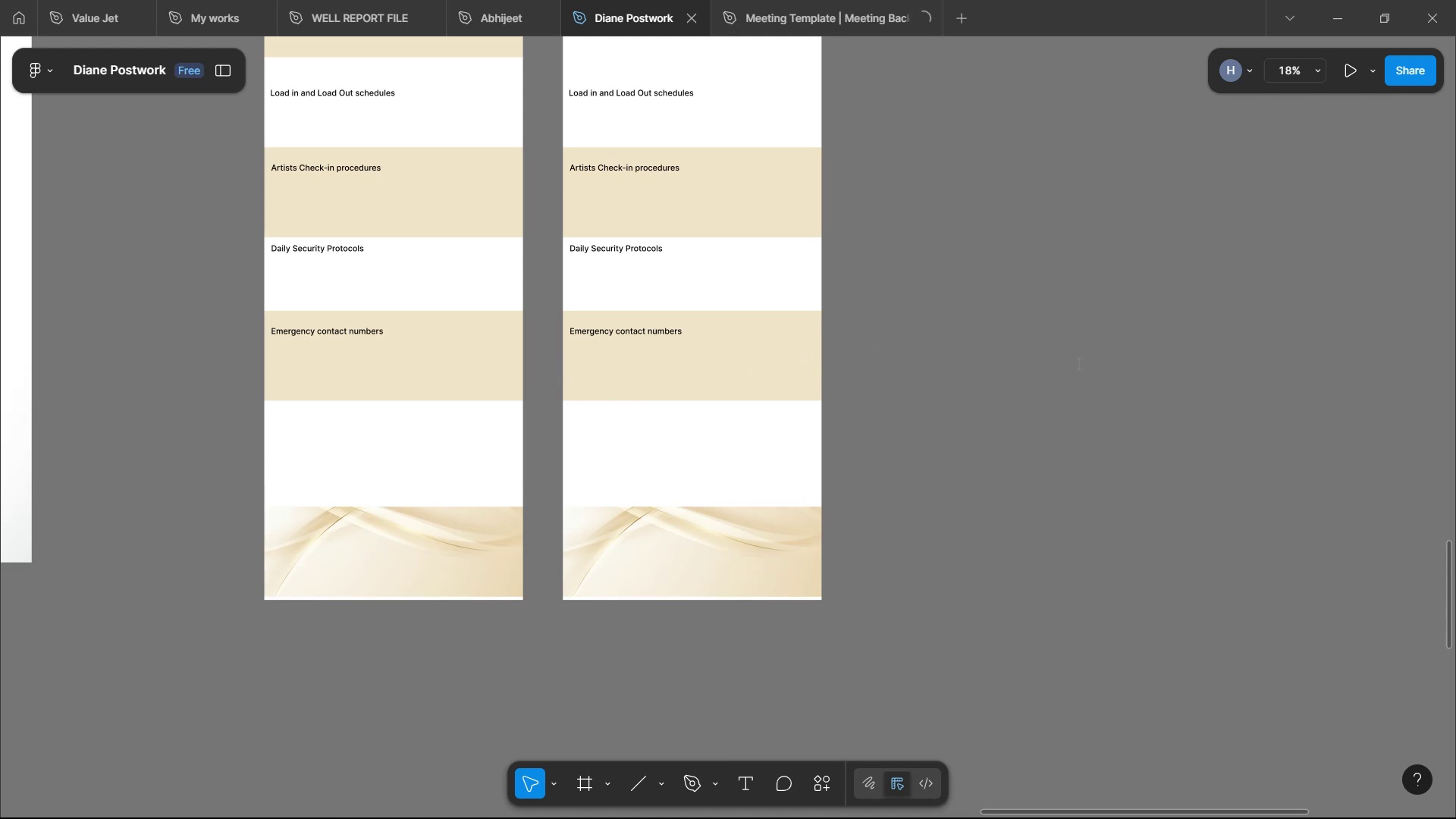 
wait(20.11)
 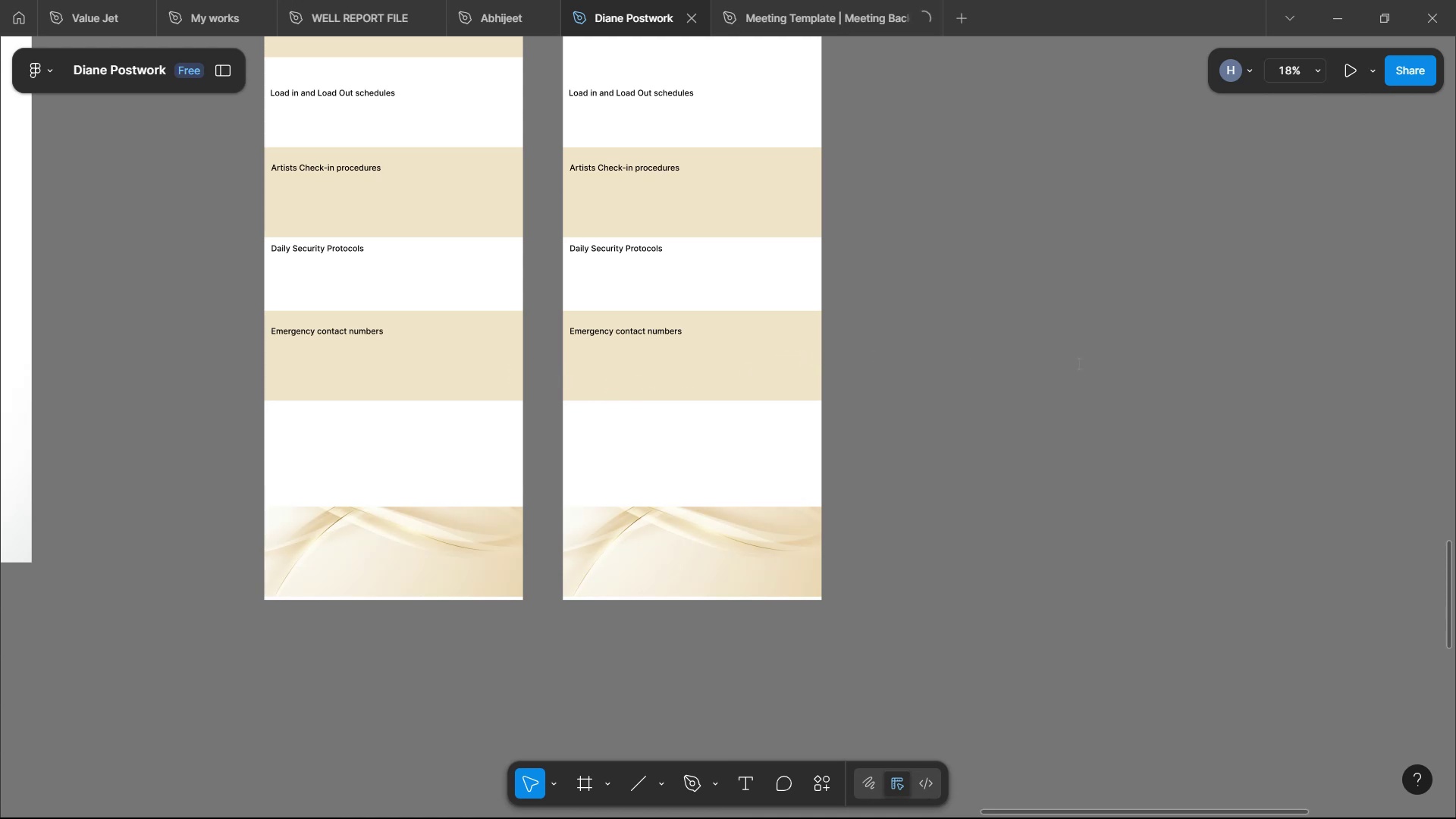 
scroll: coordinate [595, 460], scroll_direction: down, amount: 18.0
 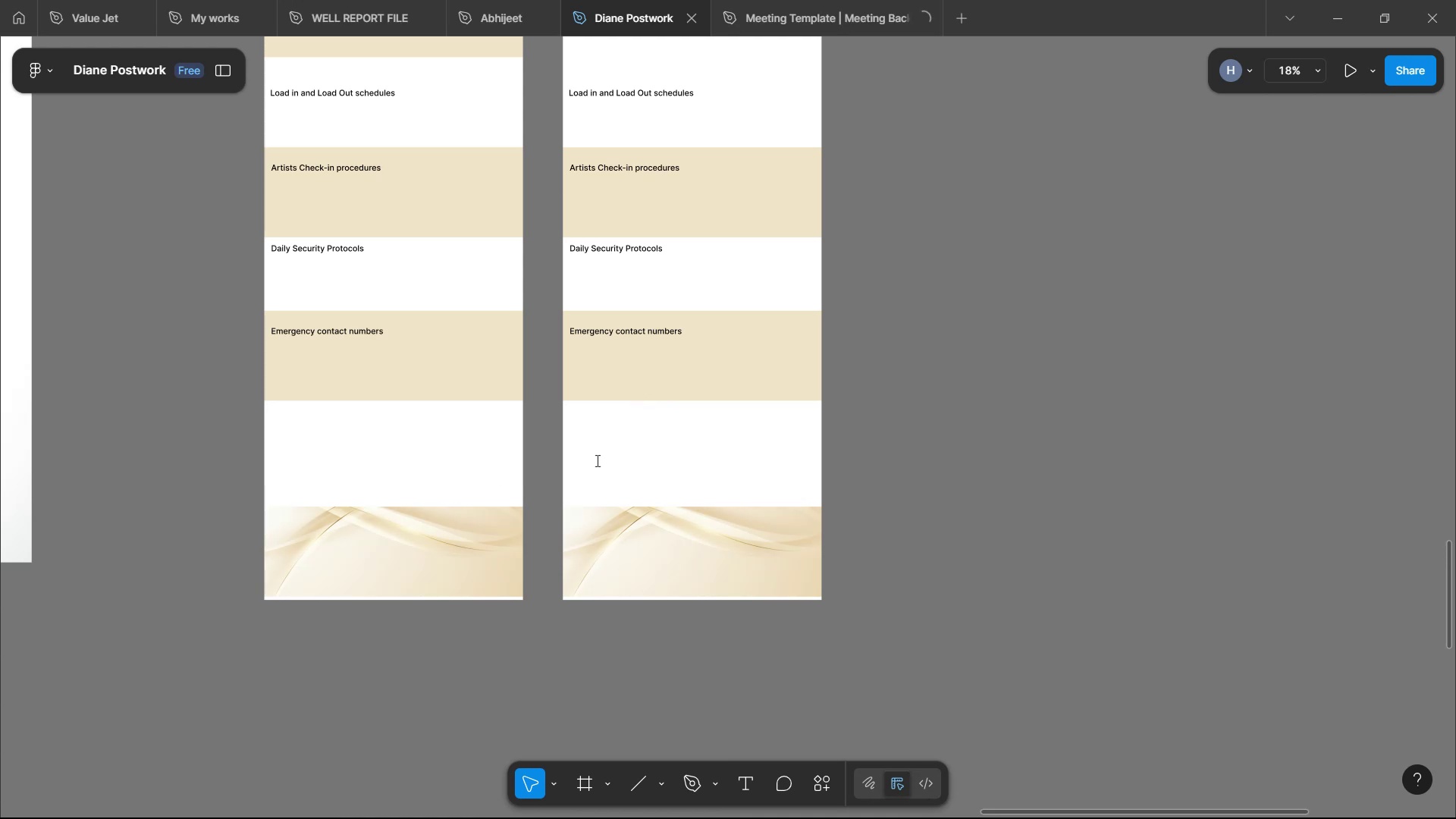 
scroll: coordinate [595, 466], scroll_direction: up, amount: 25.0
 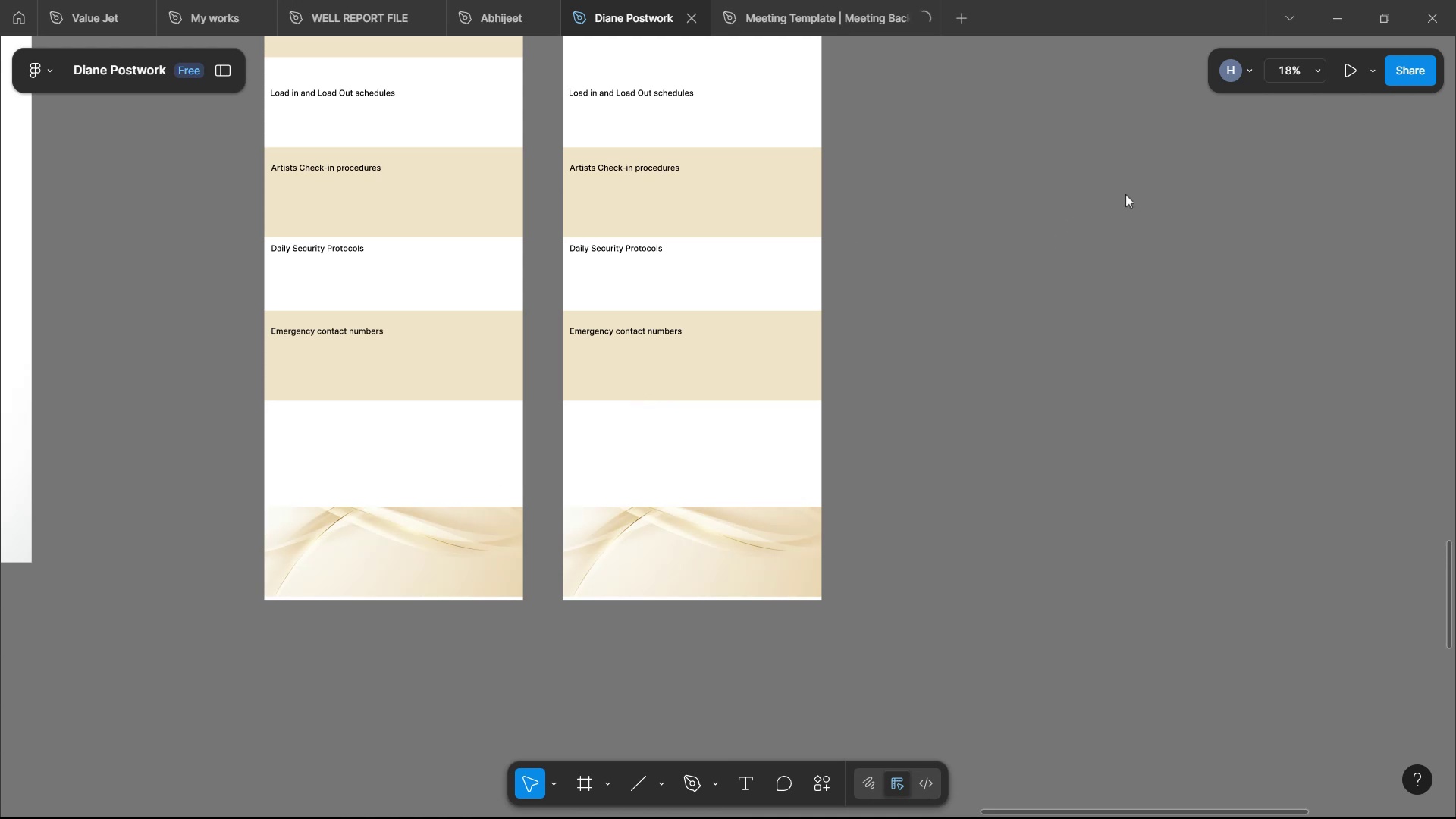 
left_click([1143, 188])
 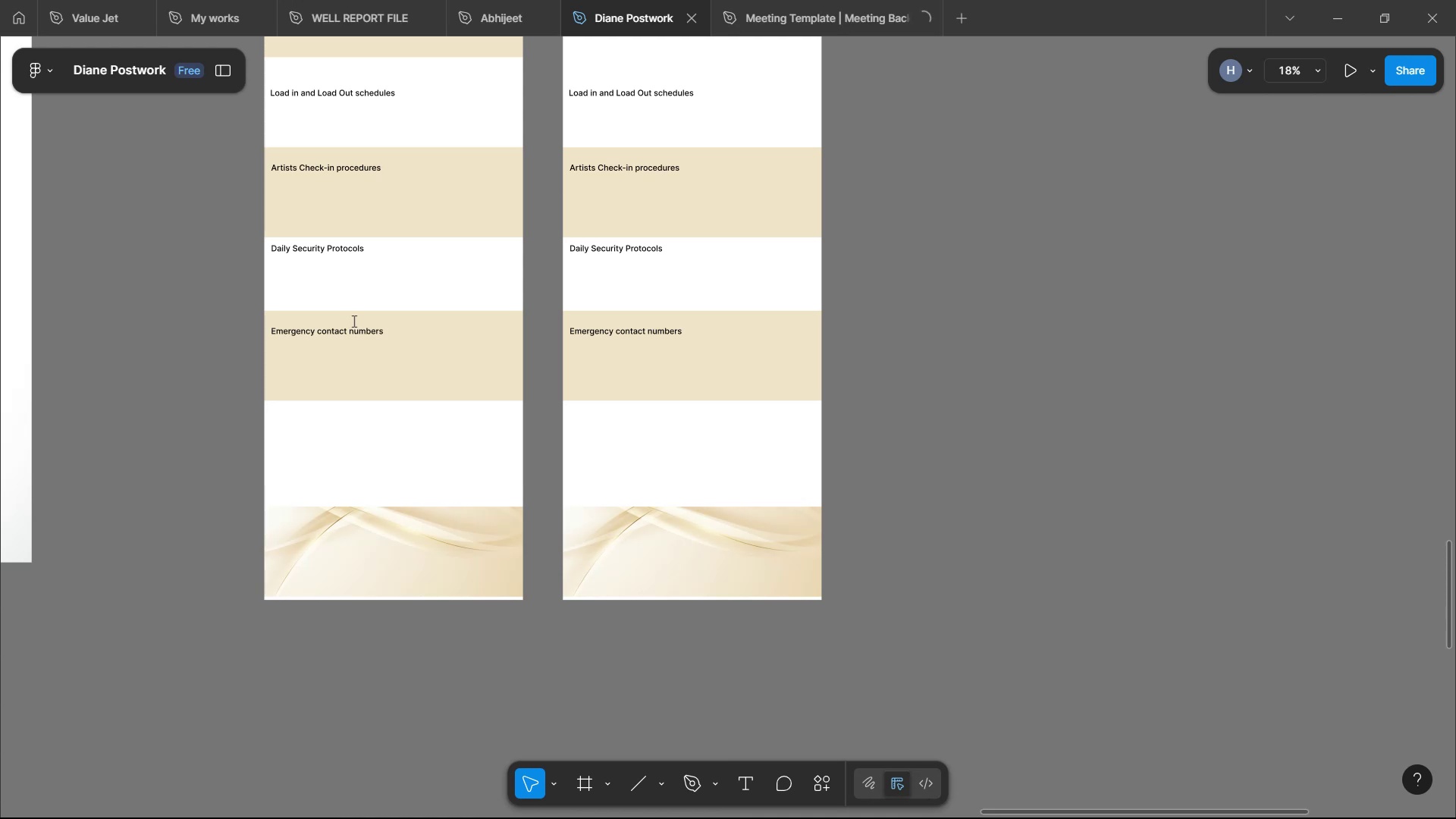 
wait(13.84)
 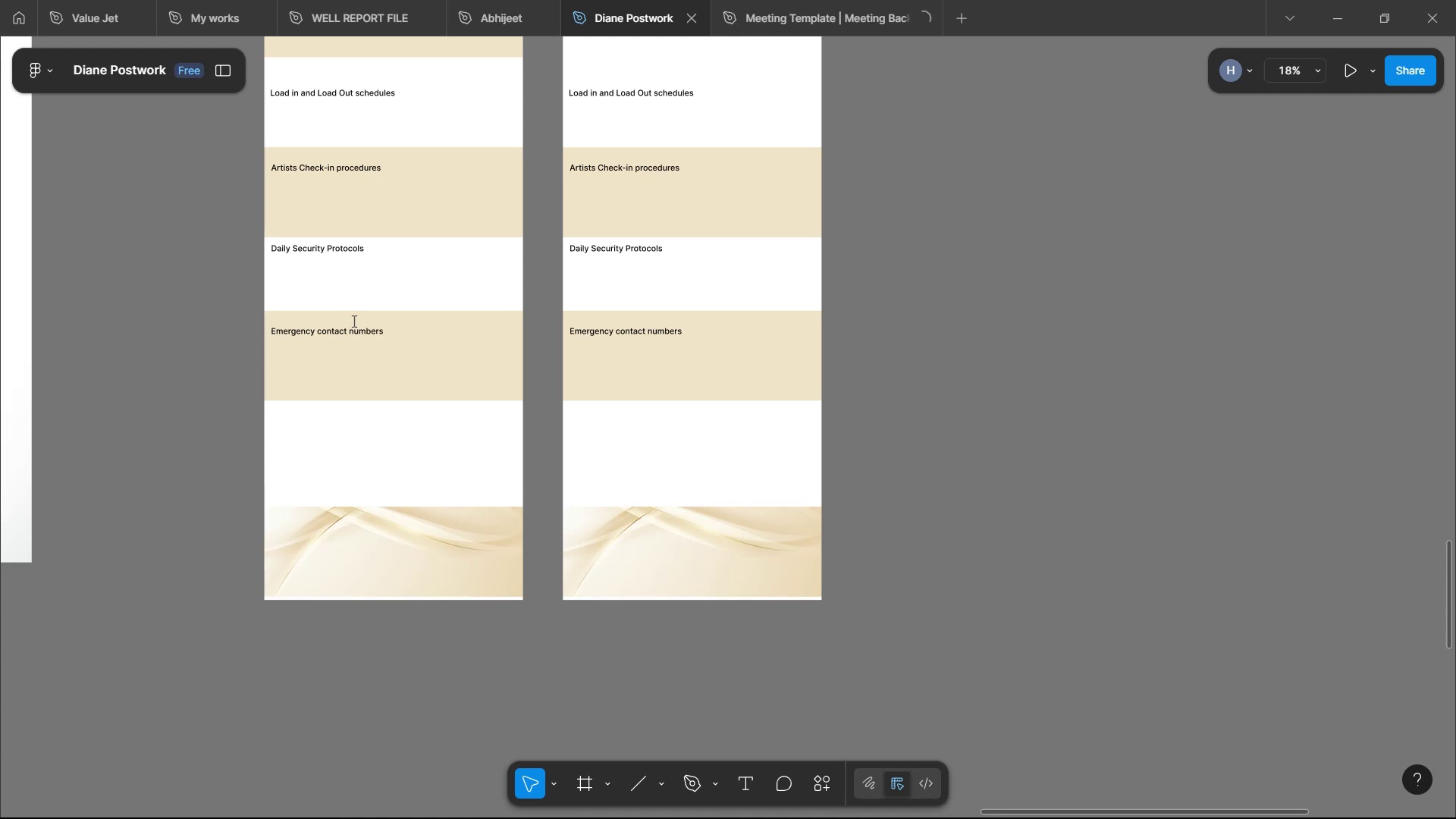 
left_click([1131, 264])
 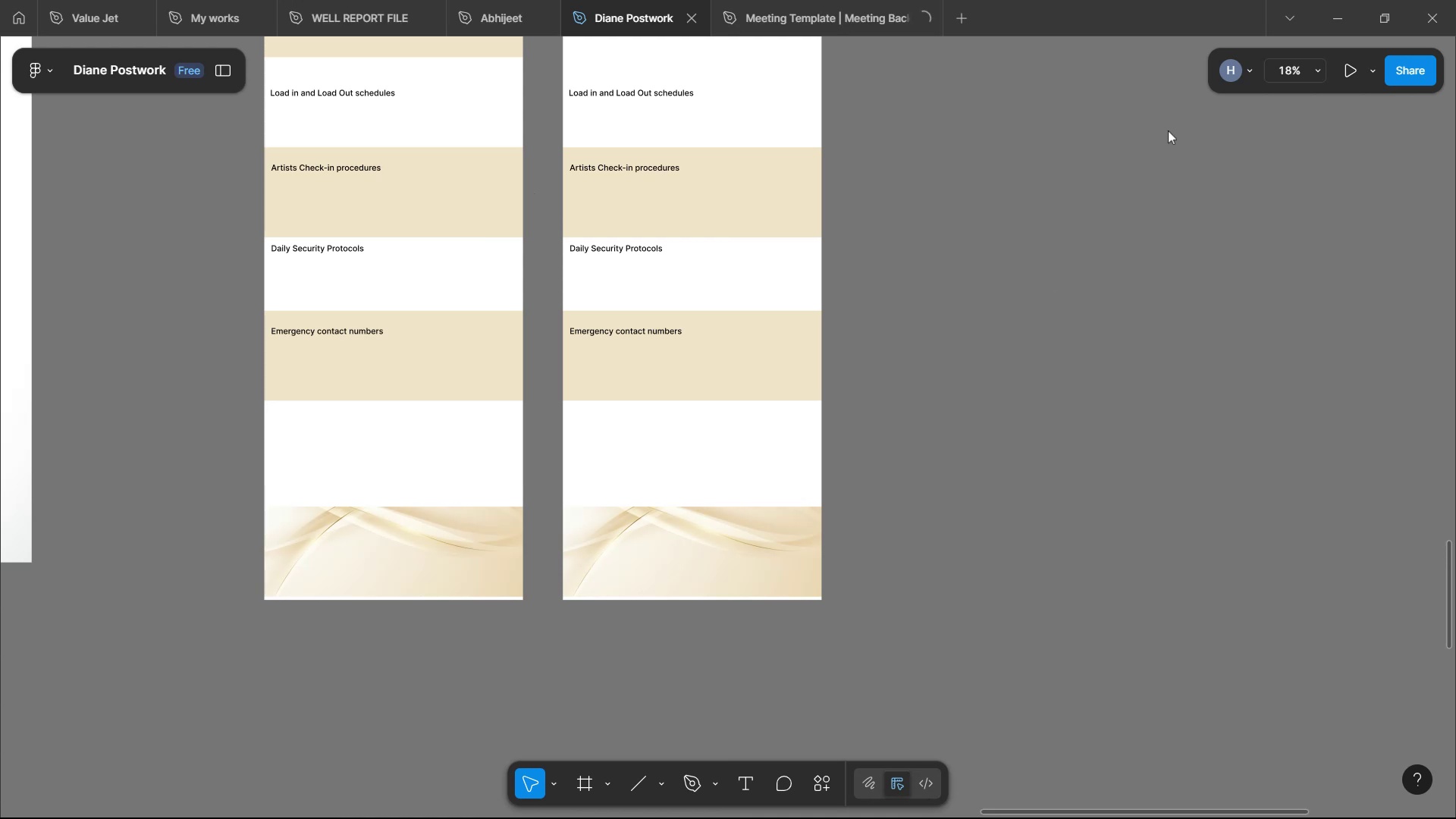 
left_click_drag(start_coordinate=[1194, 185], to_coordinate=[914, 291])
 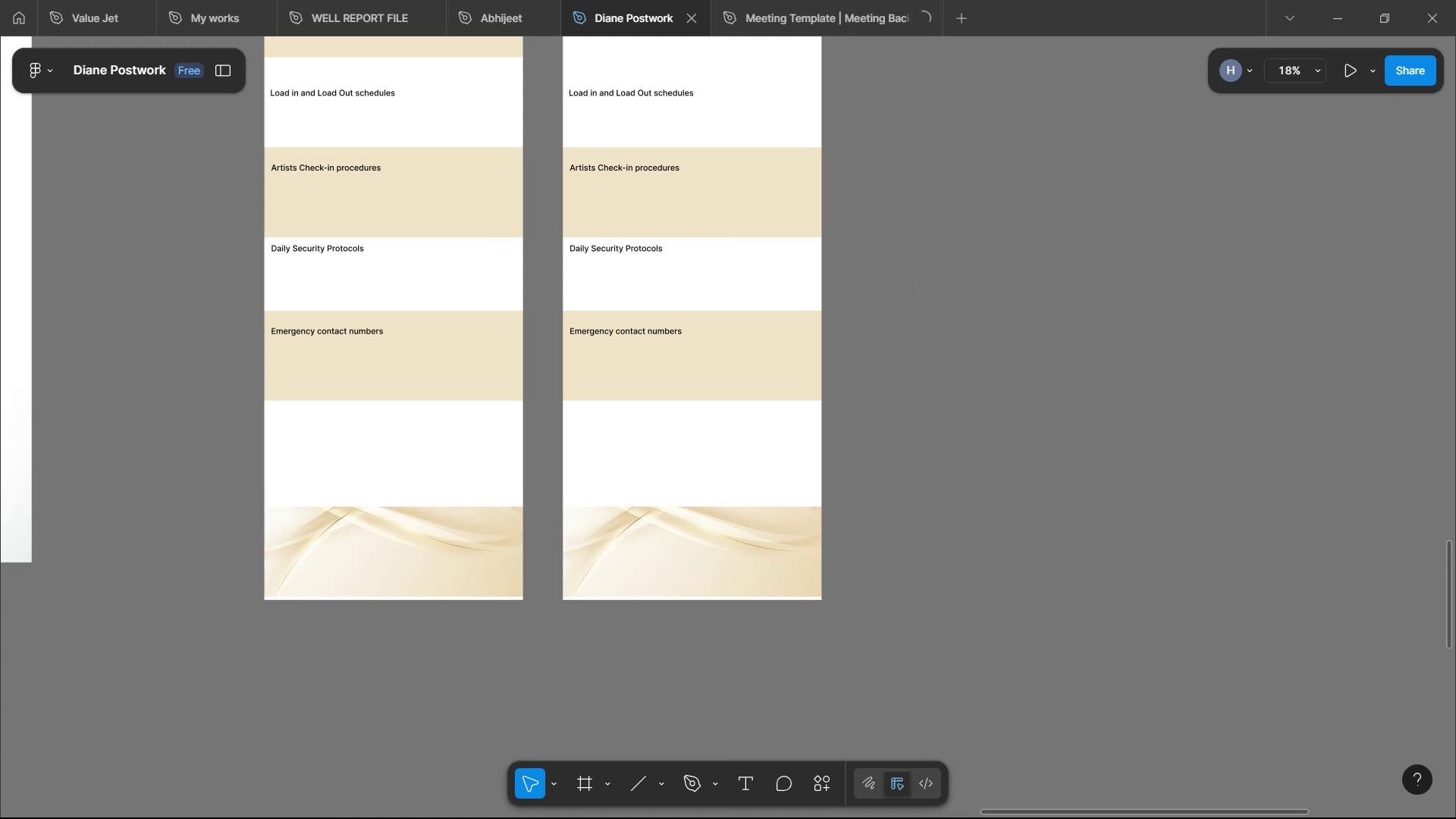 
left_click([922, 295])
 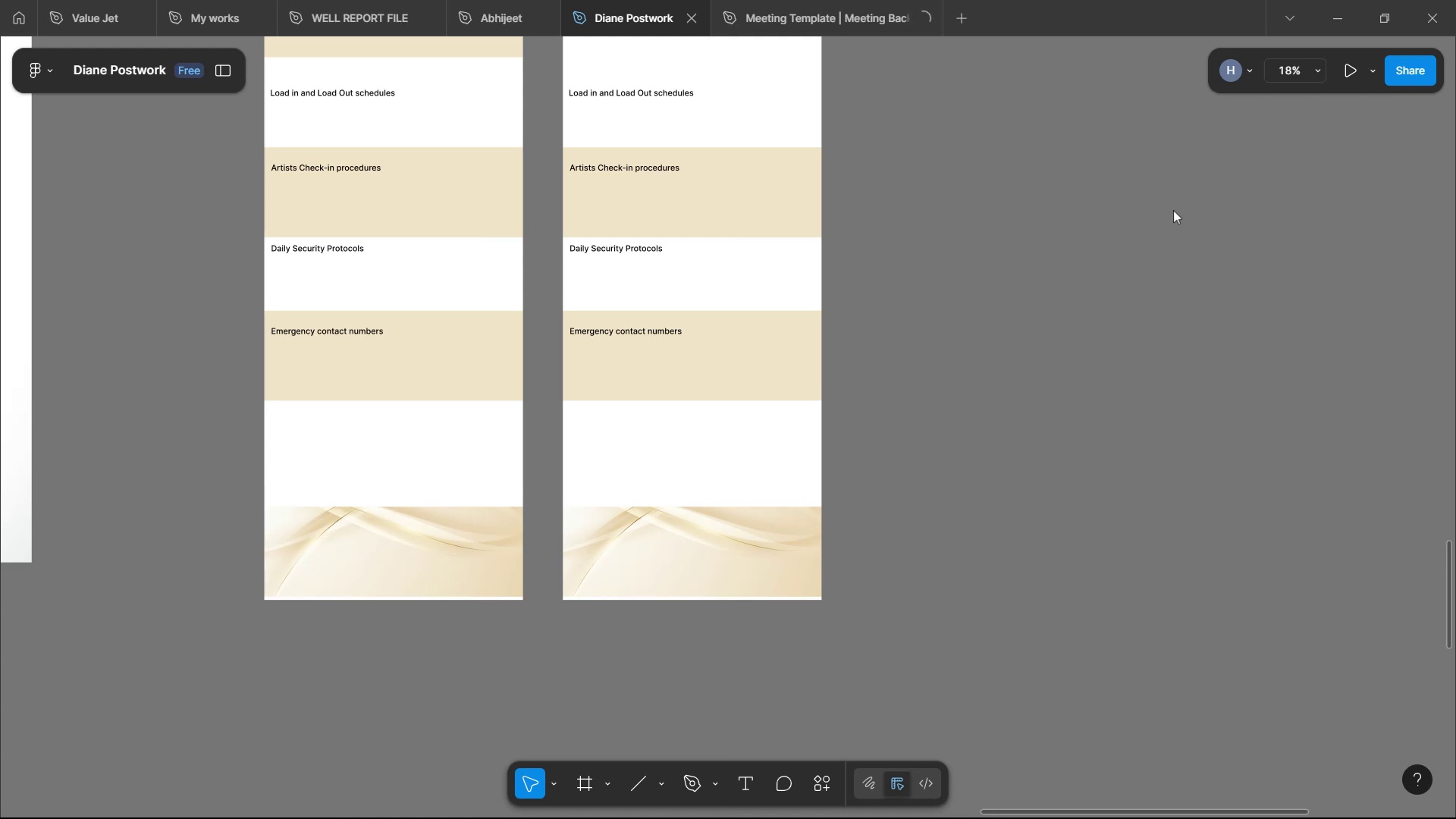 
left_click_drag(start_coordinate=[1200, 199], to_coordinate=[1168, 254])
 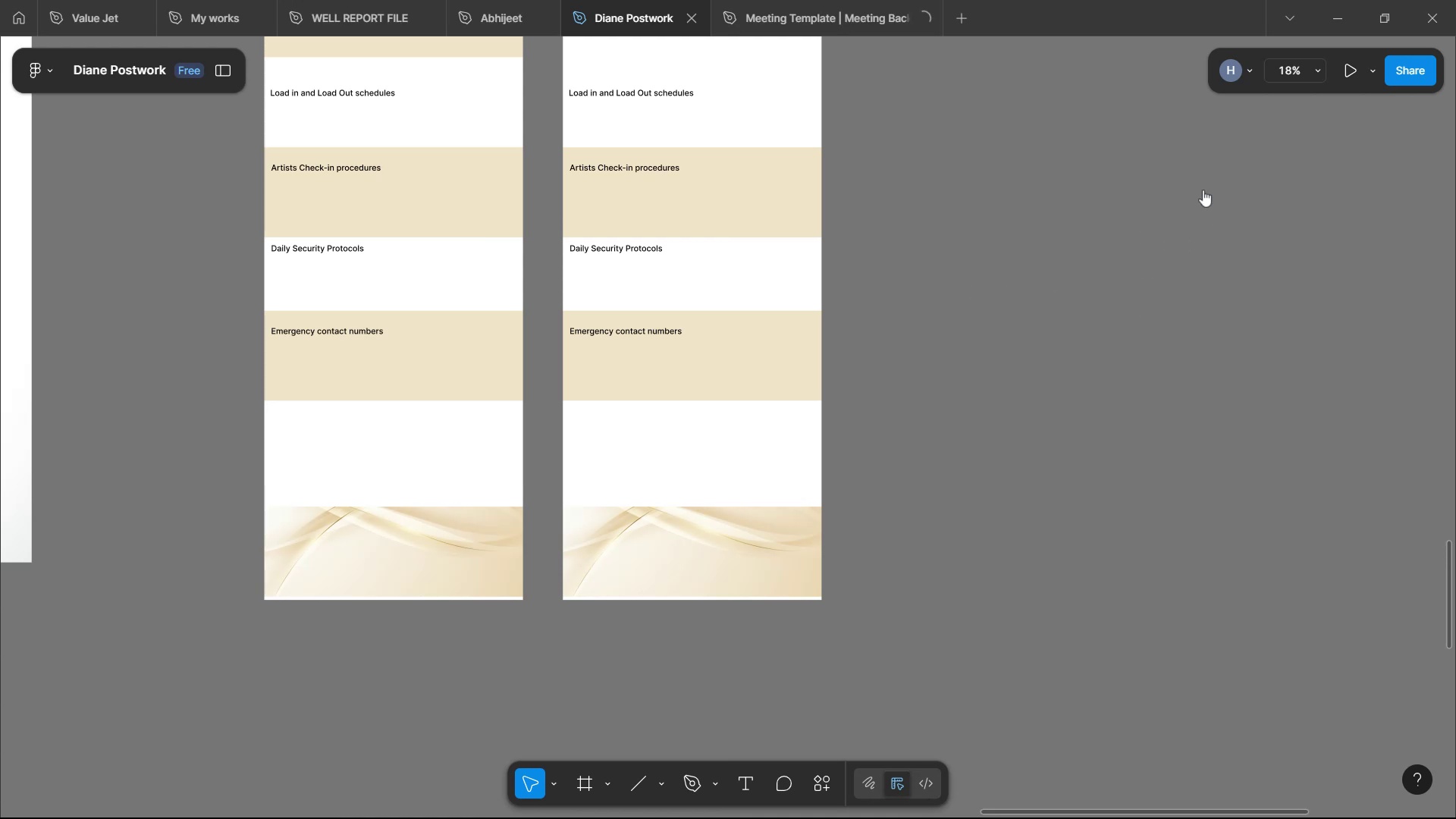 
left_click_drag(start_coordinate=[1200, 200], to_coordinate=[1255, 275])
 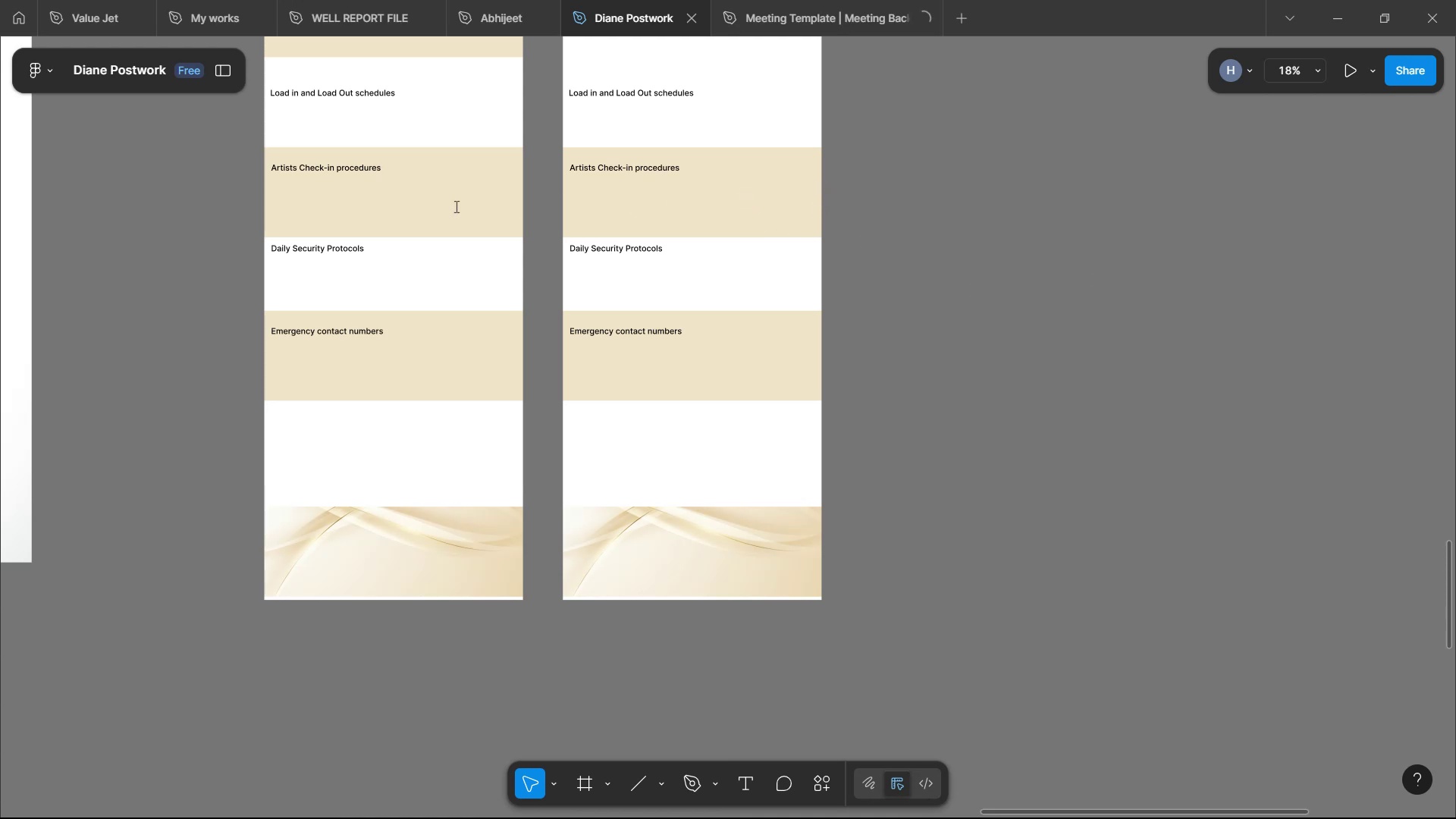 
left_click_drag(start_coordinate=[384, 200], to_coordinate=[512, 266])
 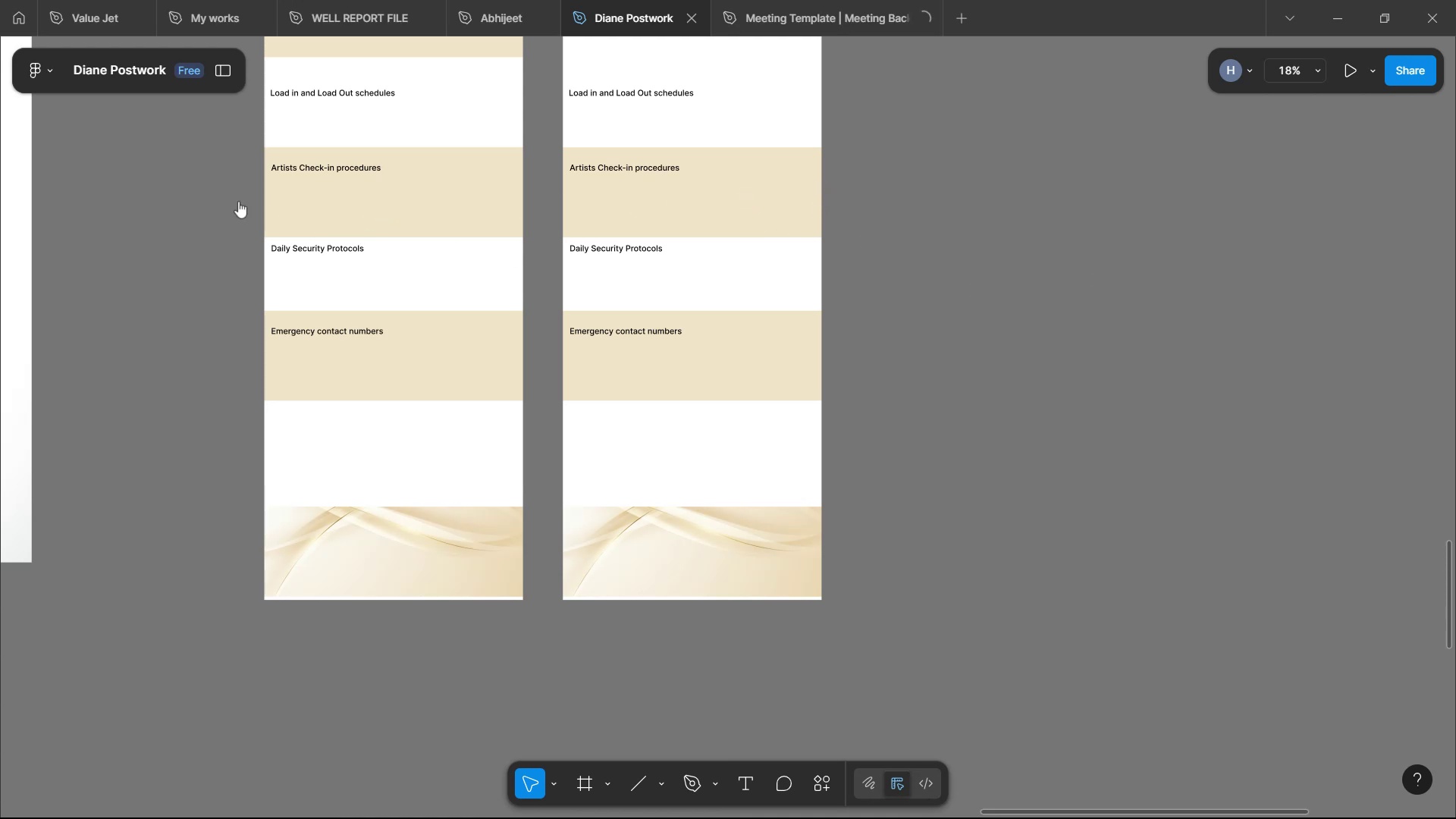 
left_click_drag(start_coordinate=[263, 197], to_coordinate=[673, 262])
 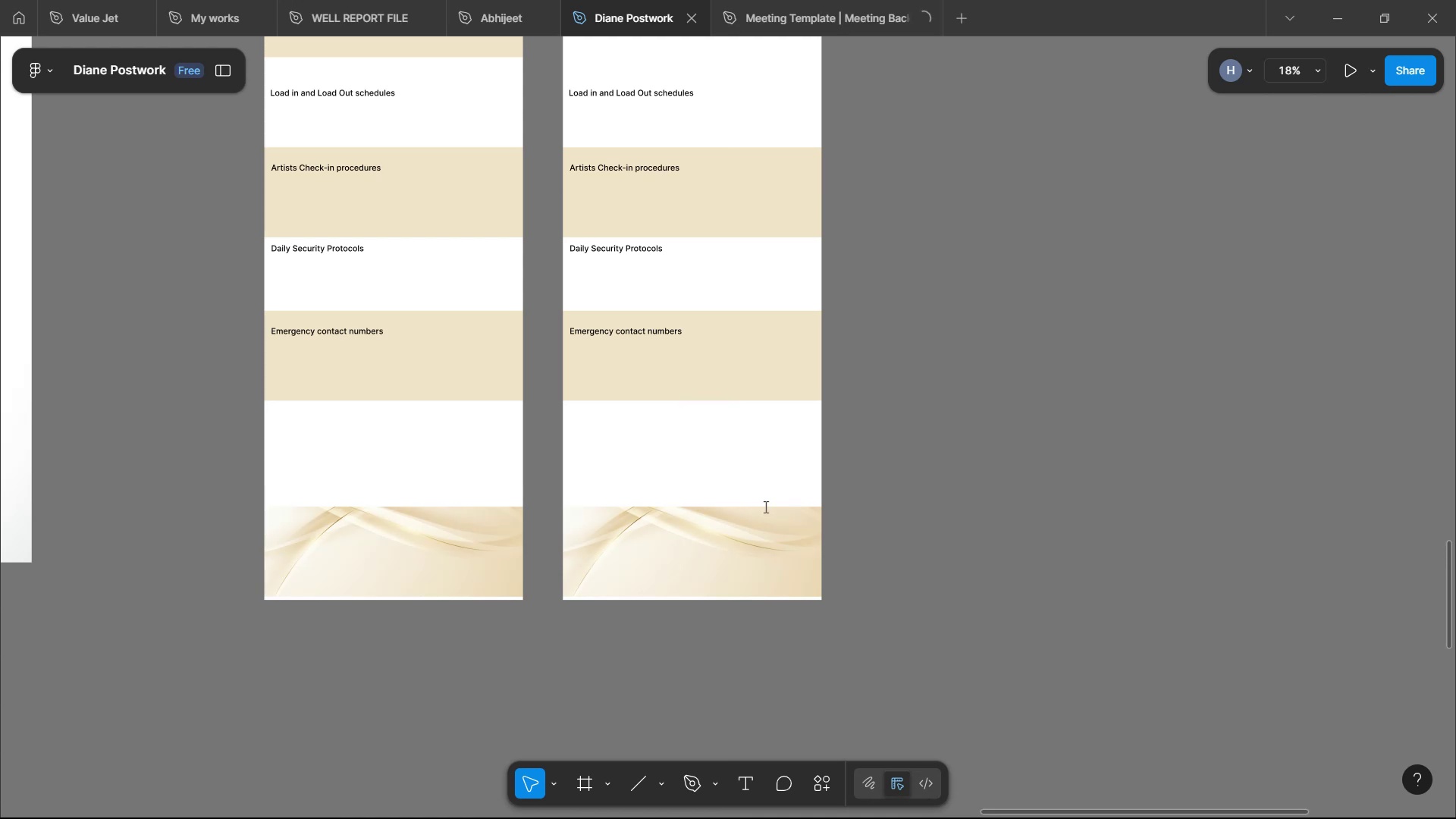 
wait(6.43)
 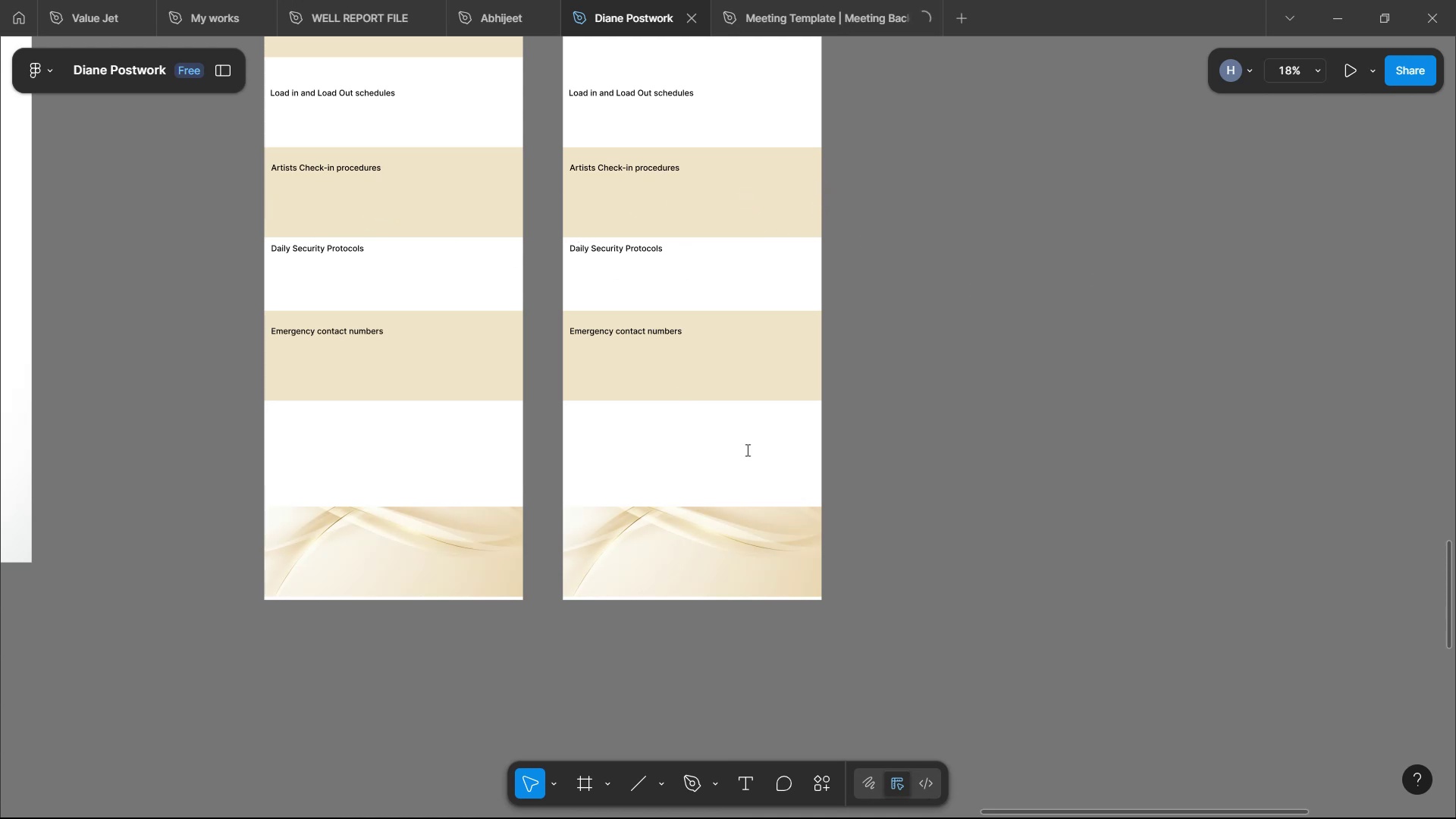 
scroll: coordinate [817, 524], scroll_direction: down, amount: 5.0
 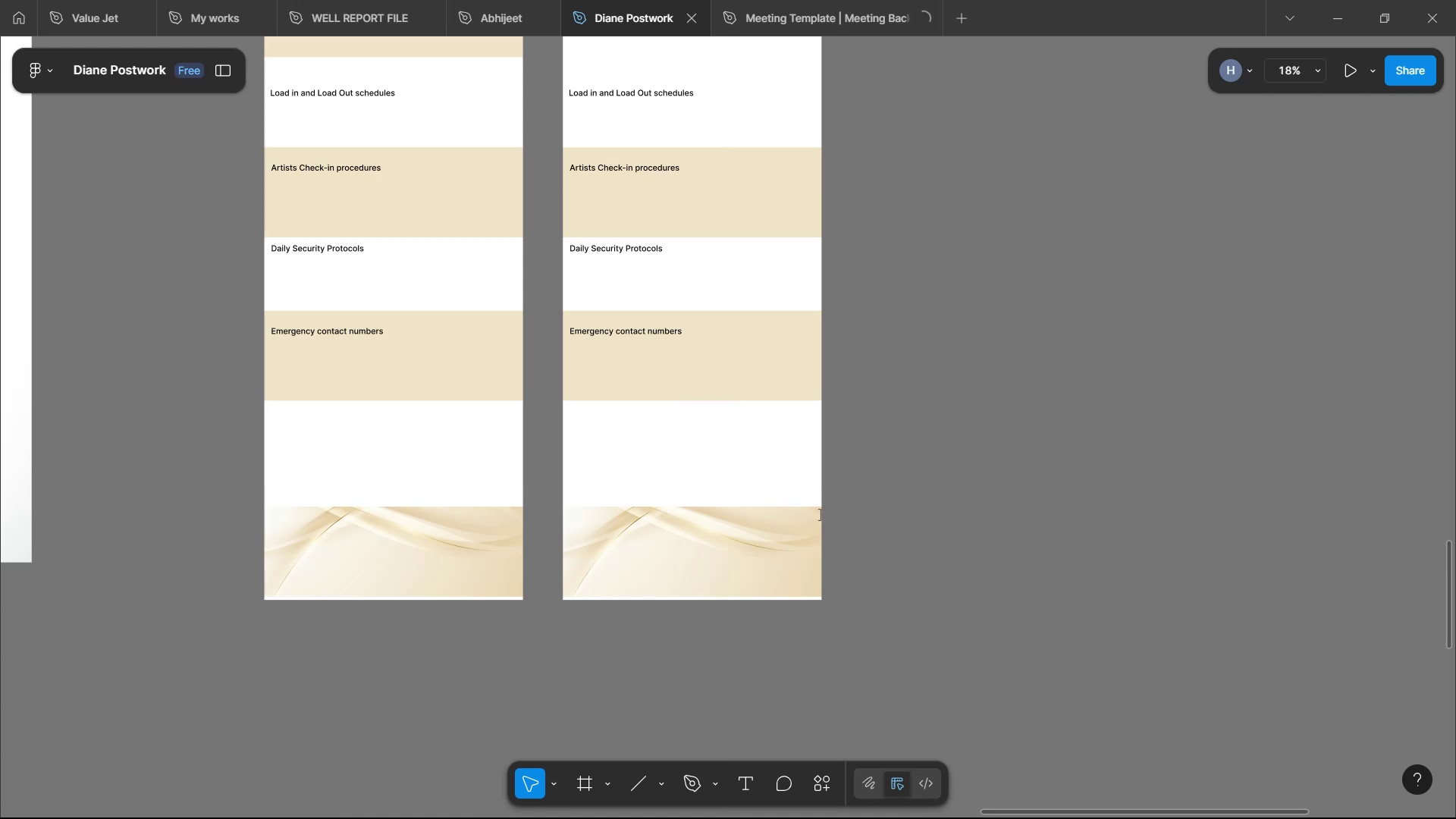 
scroll: coordinate [816, 518], scroll_direction: up, amount: 7.0
 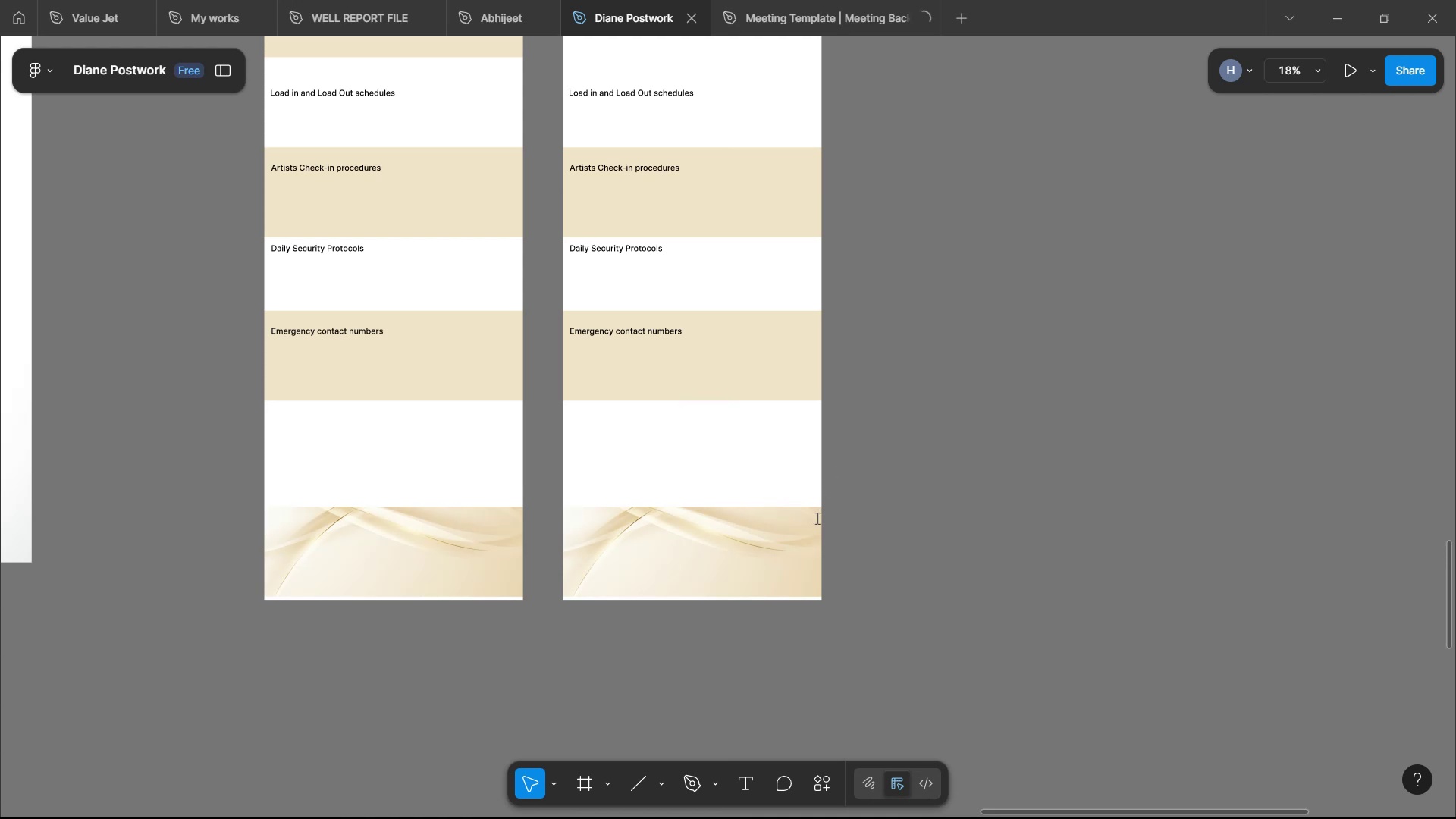 
scroll: coordinate [835, 519], scroll_direction: none, amount: 0.0
 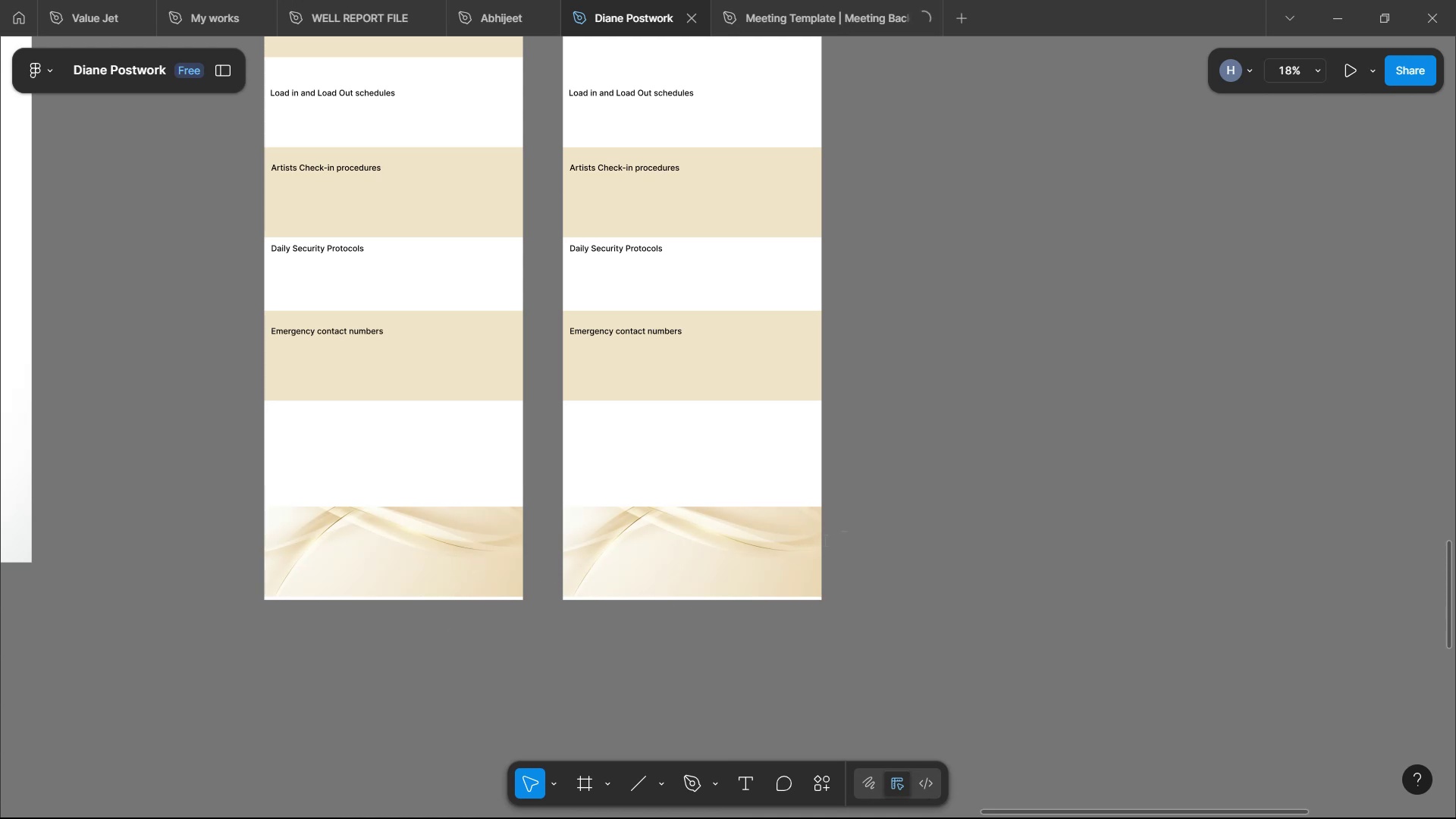 
wait(12.77)
 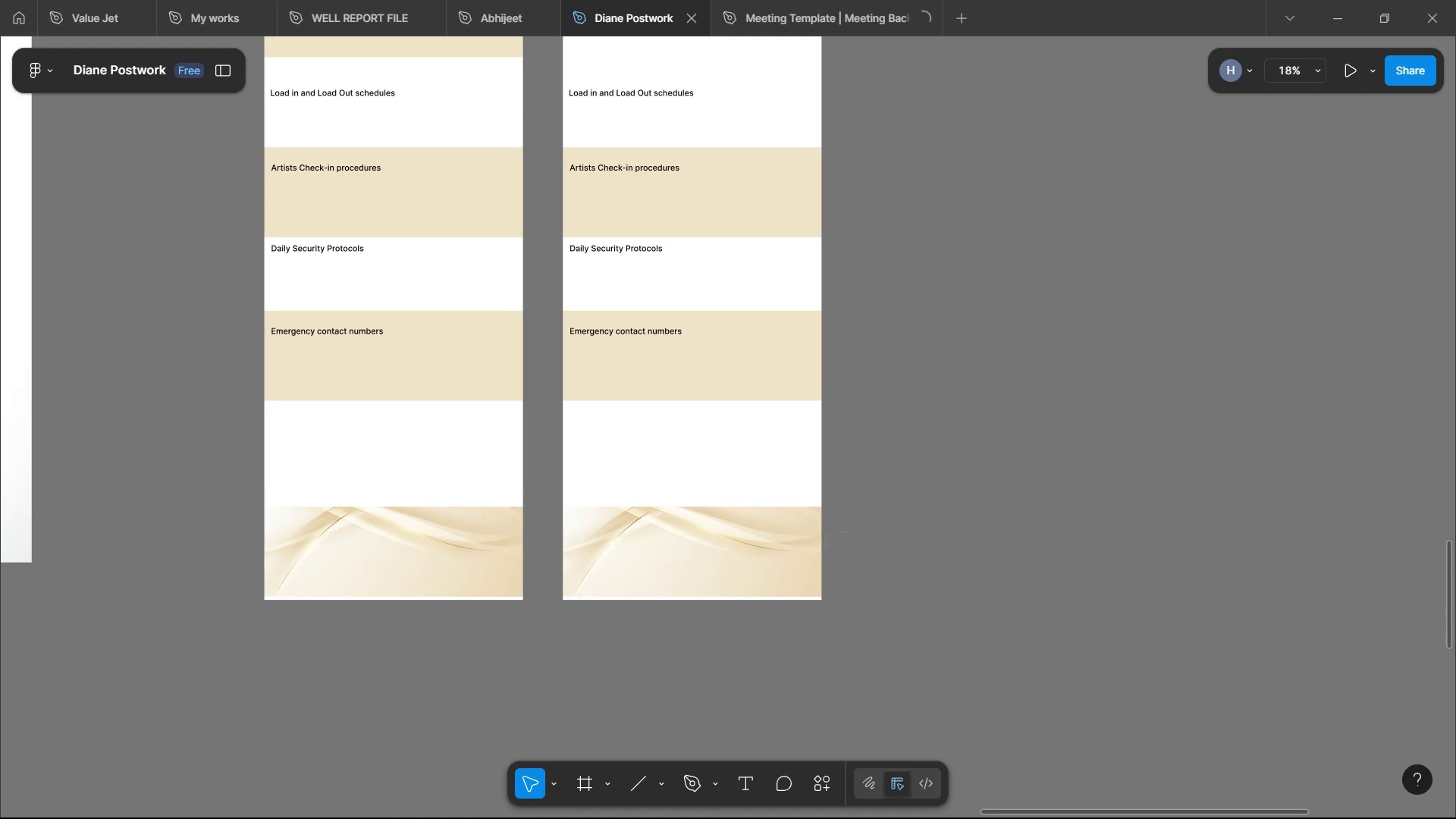 
left_click([1068, 513])
 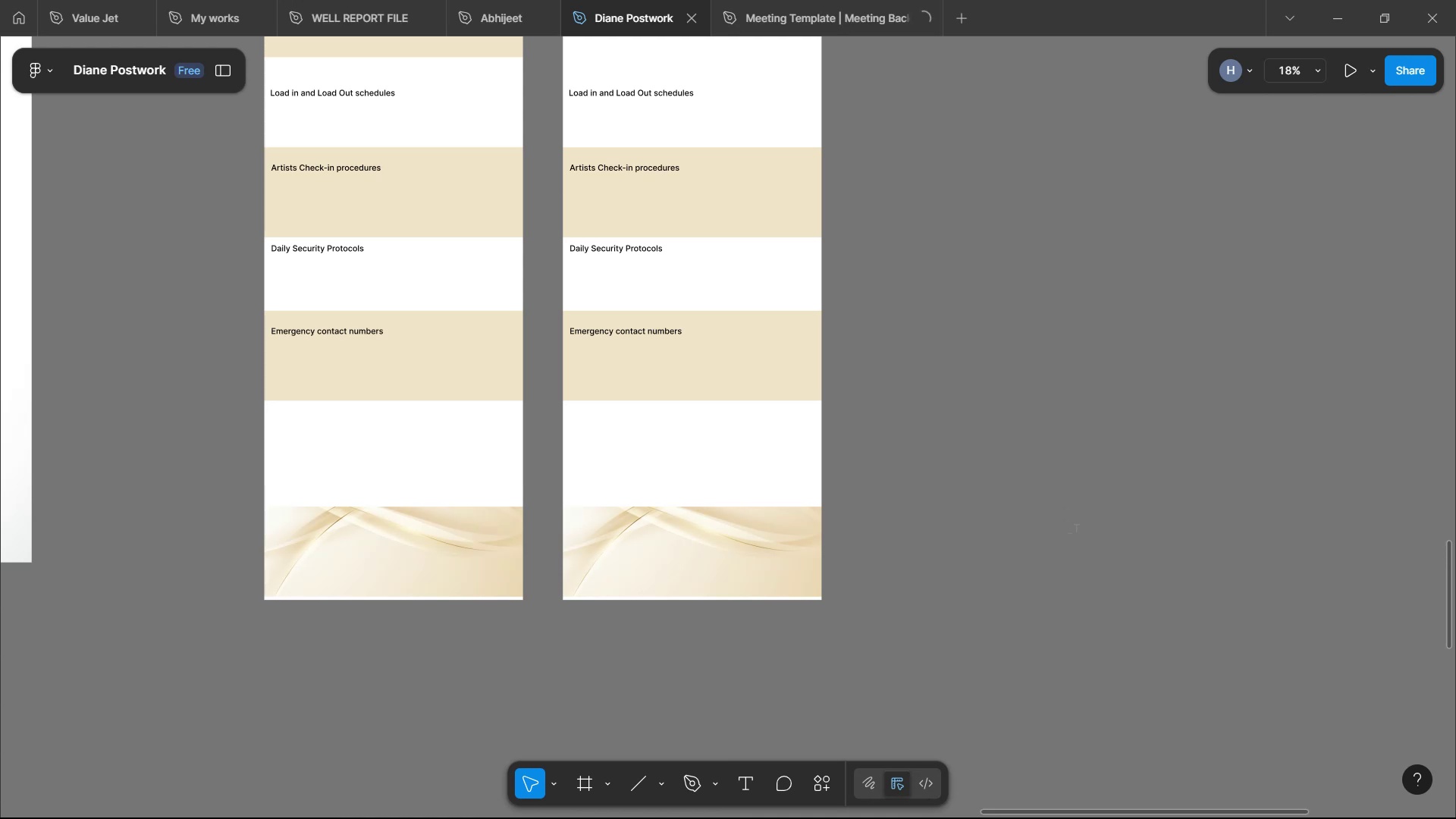 
hold_key(key=ArrowRight, duration=0.44)
 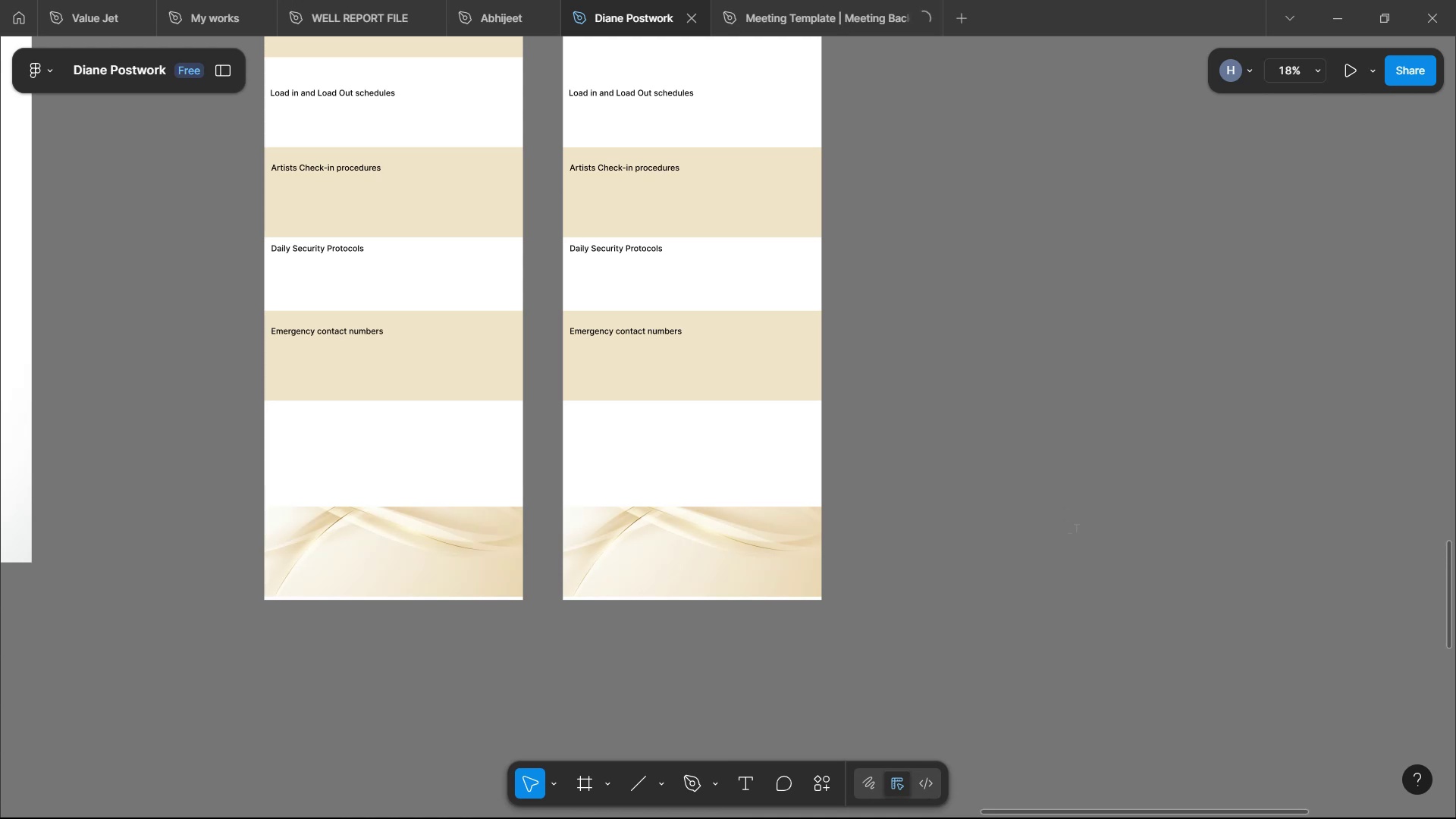 
key(Backspace)
 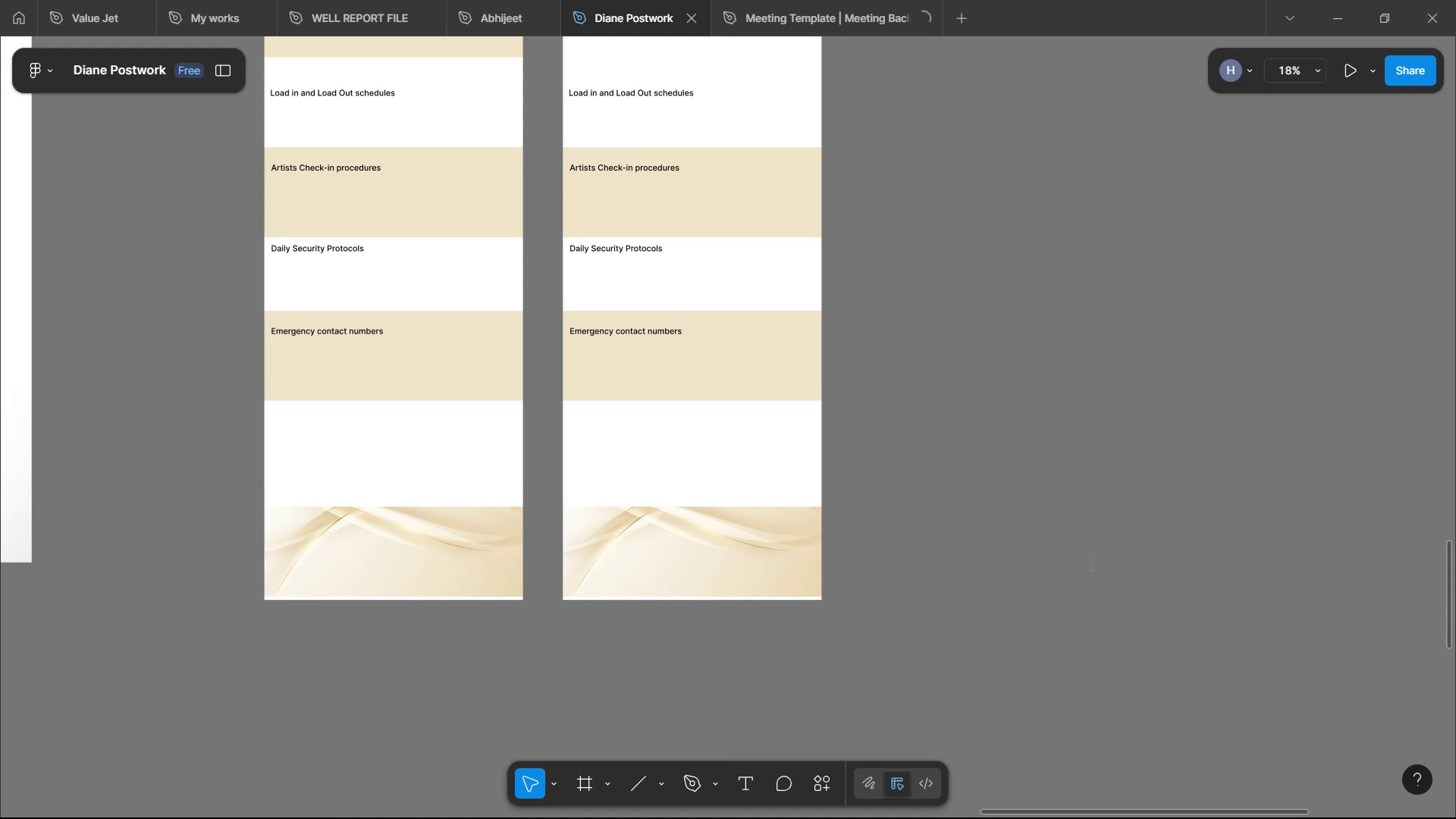 
wait(22.8)
 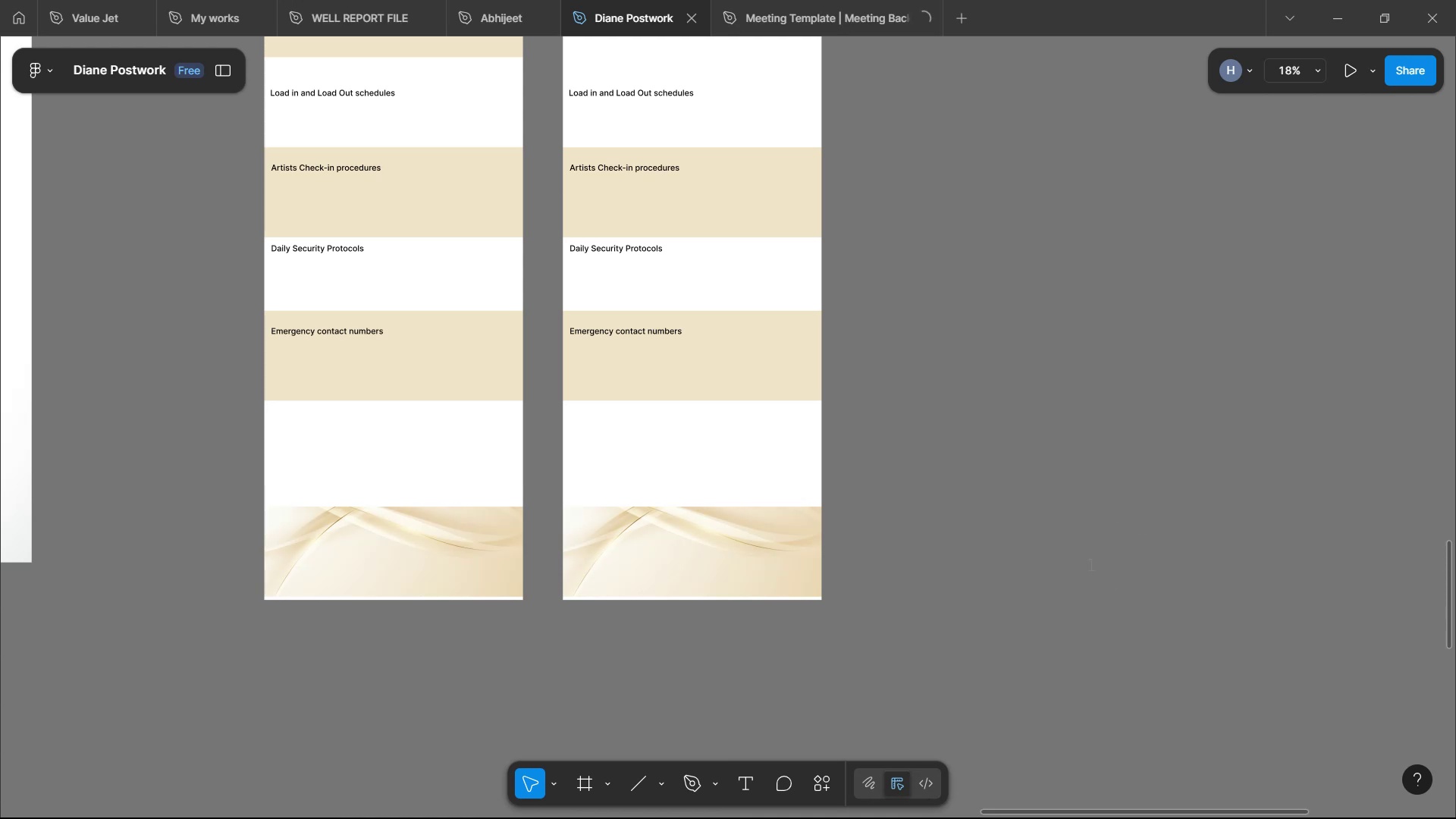 
left_click([1050, 522])
 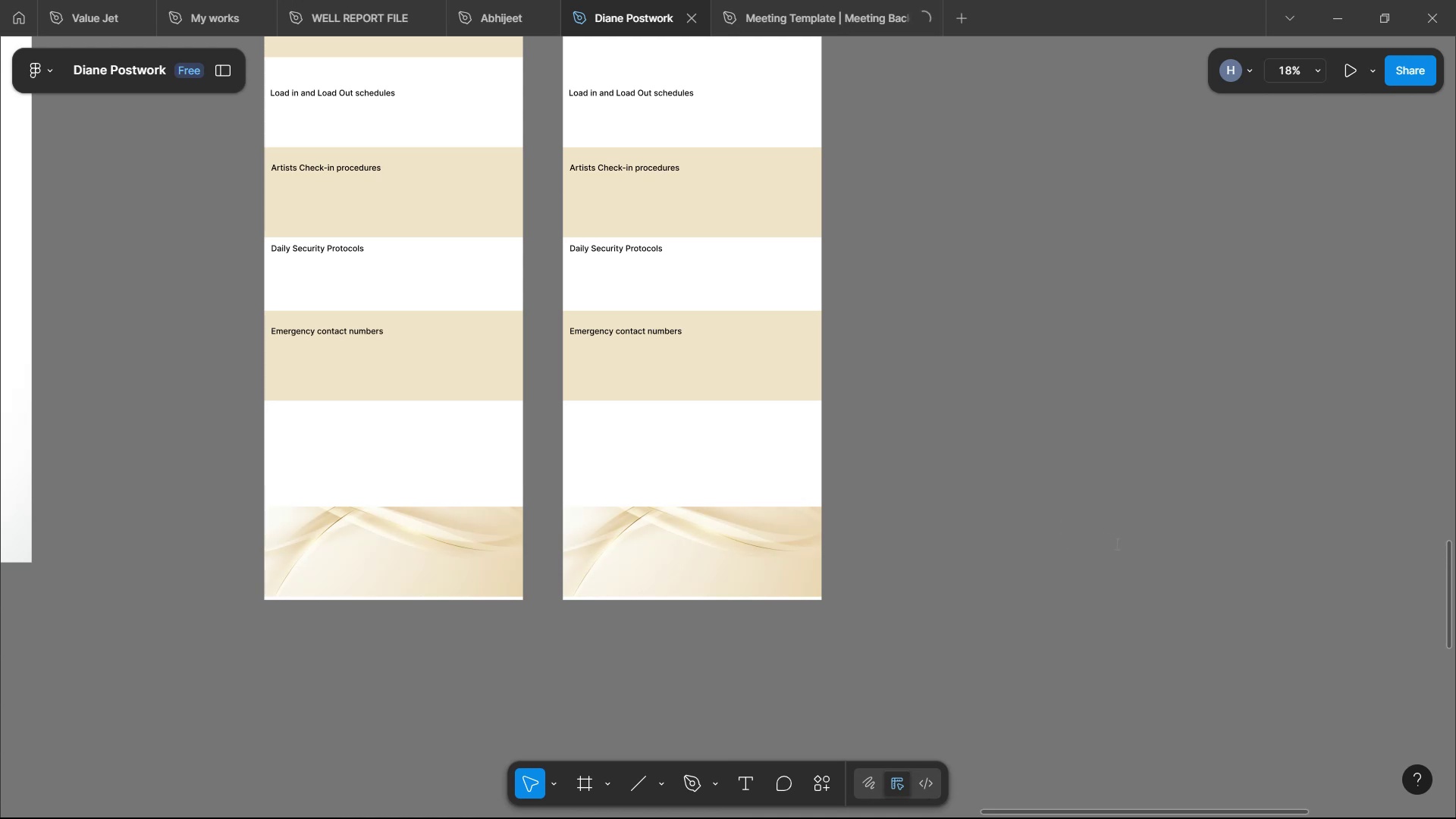 
wait(9.73)
 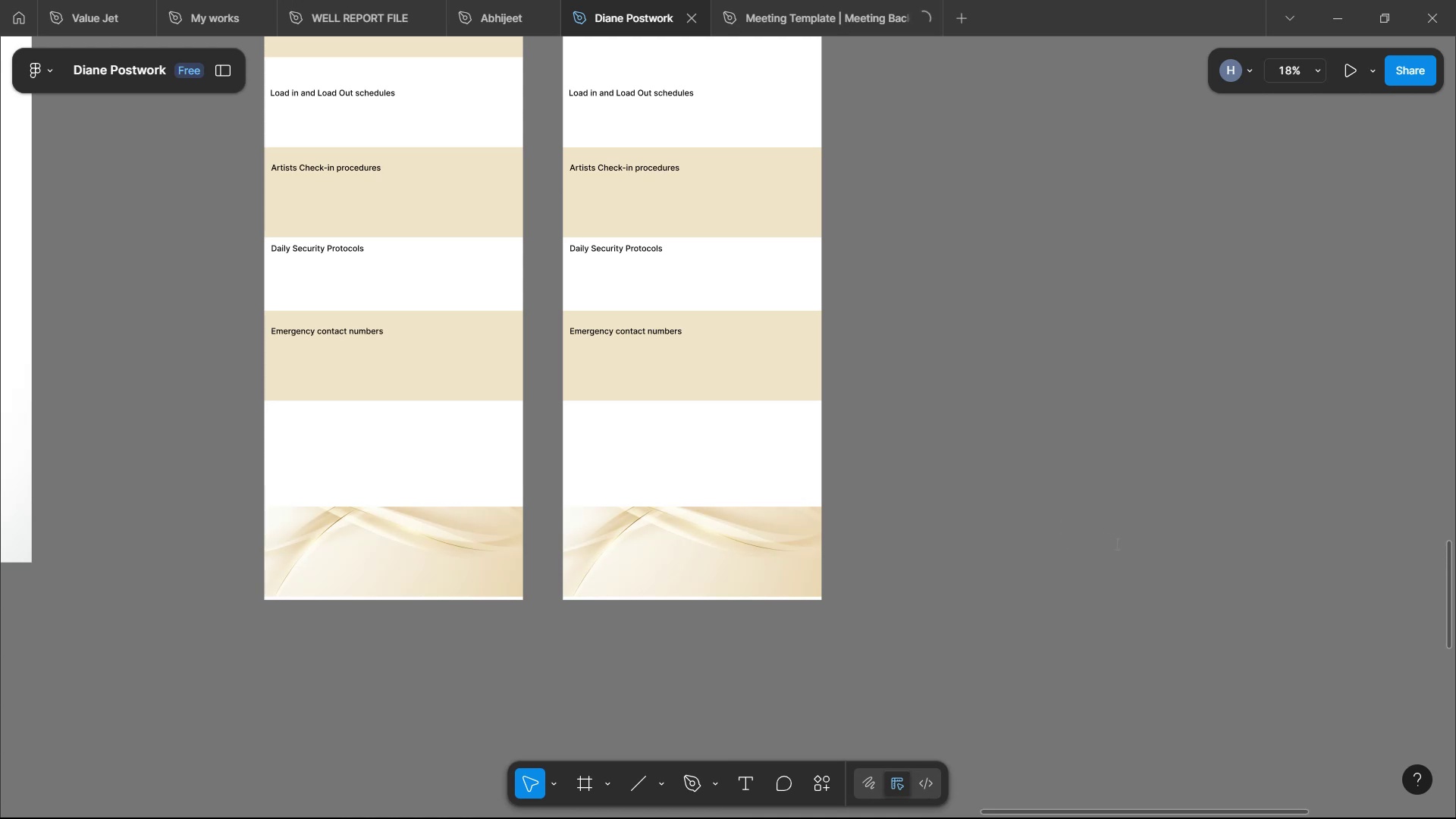 
left_click([1158, 532])
 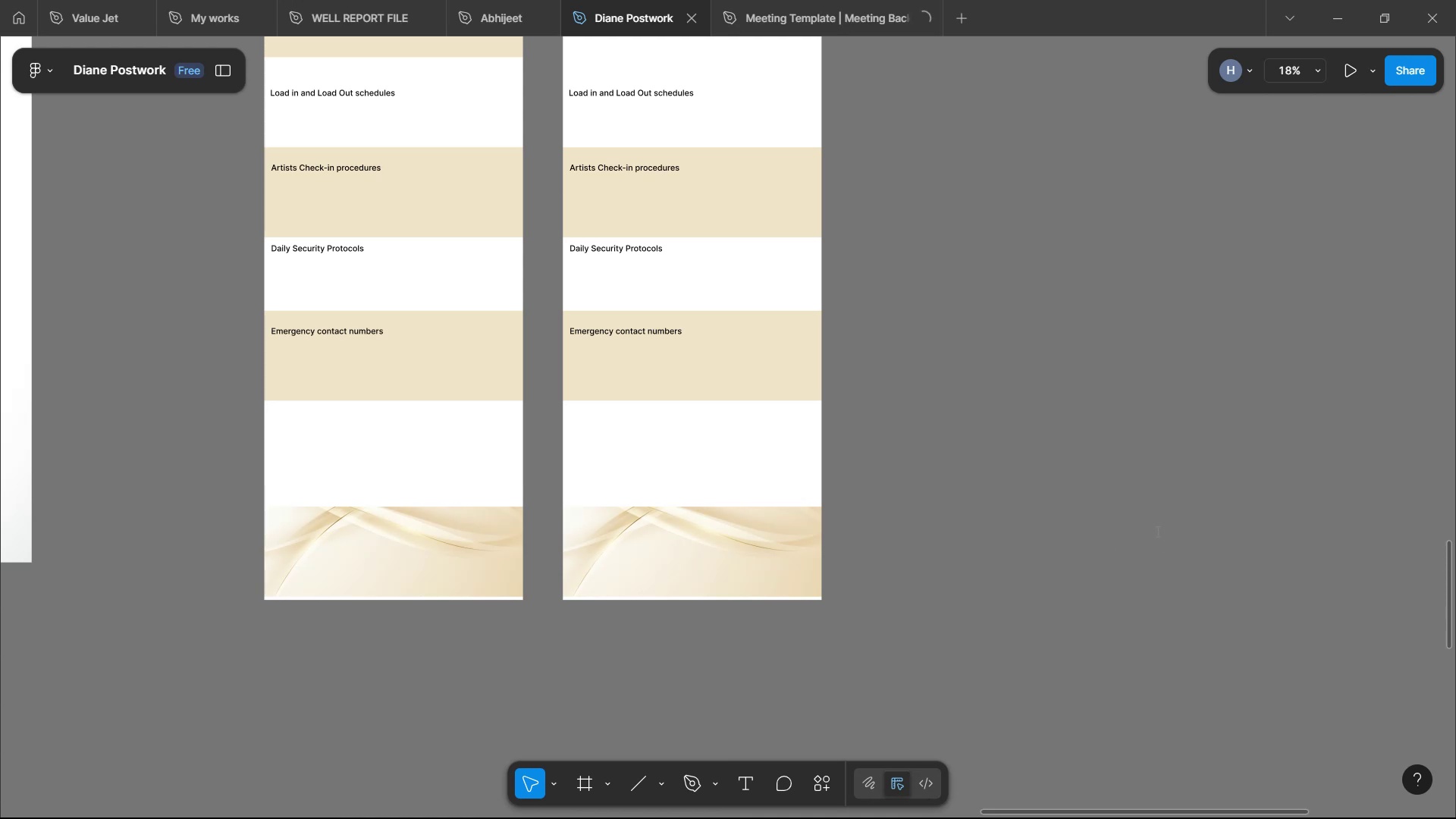 
key(ArrowLeft)
 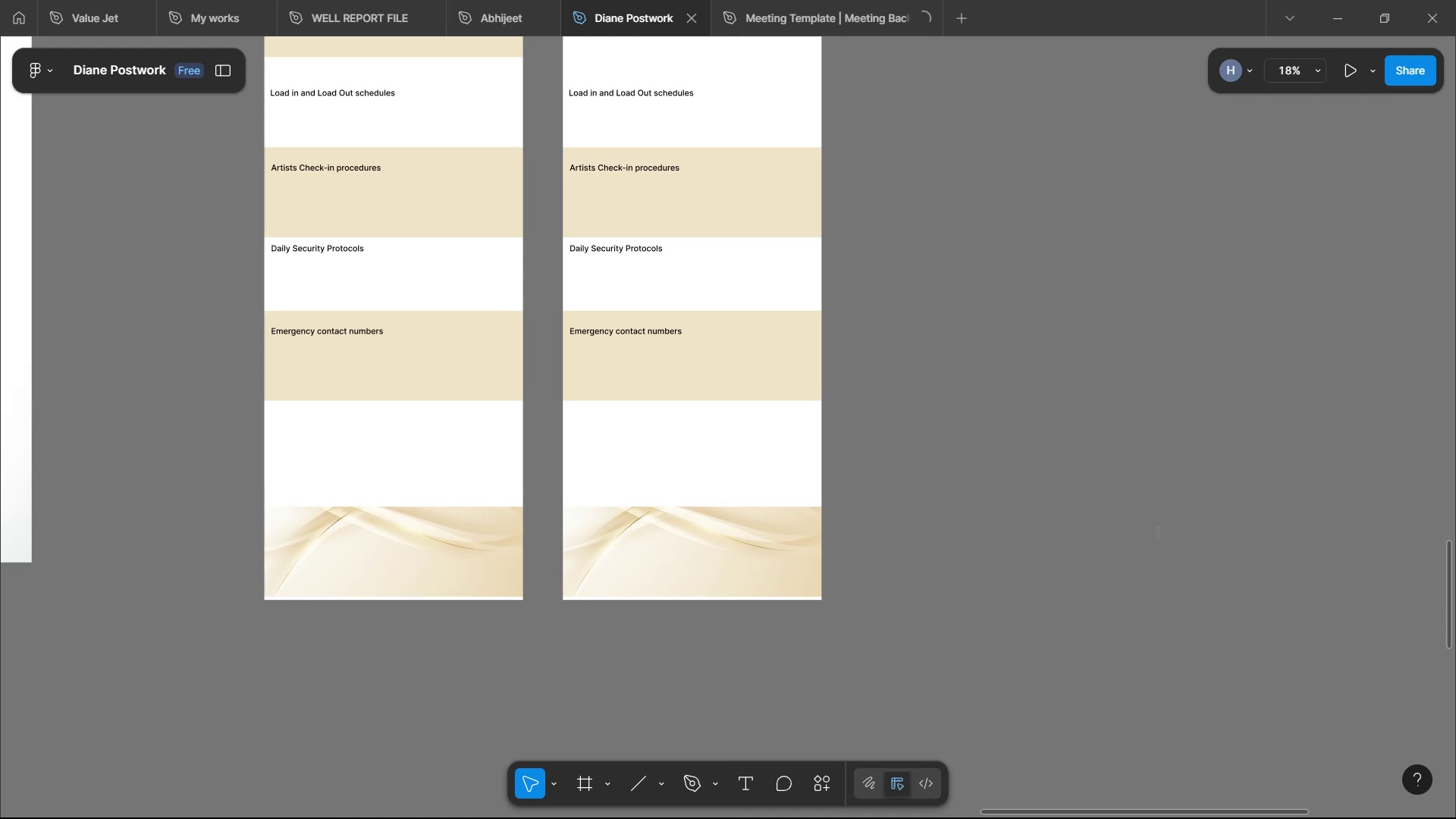 
key(ArrowLeft)
 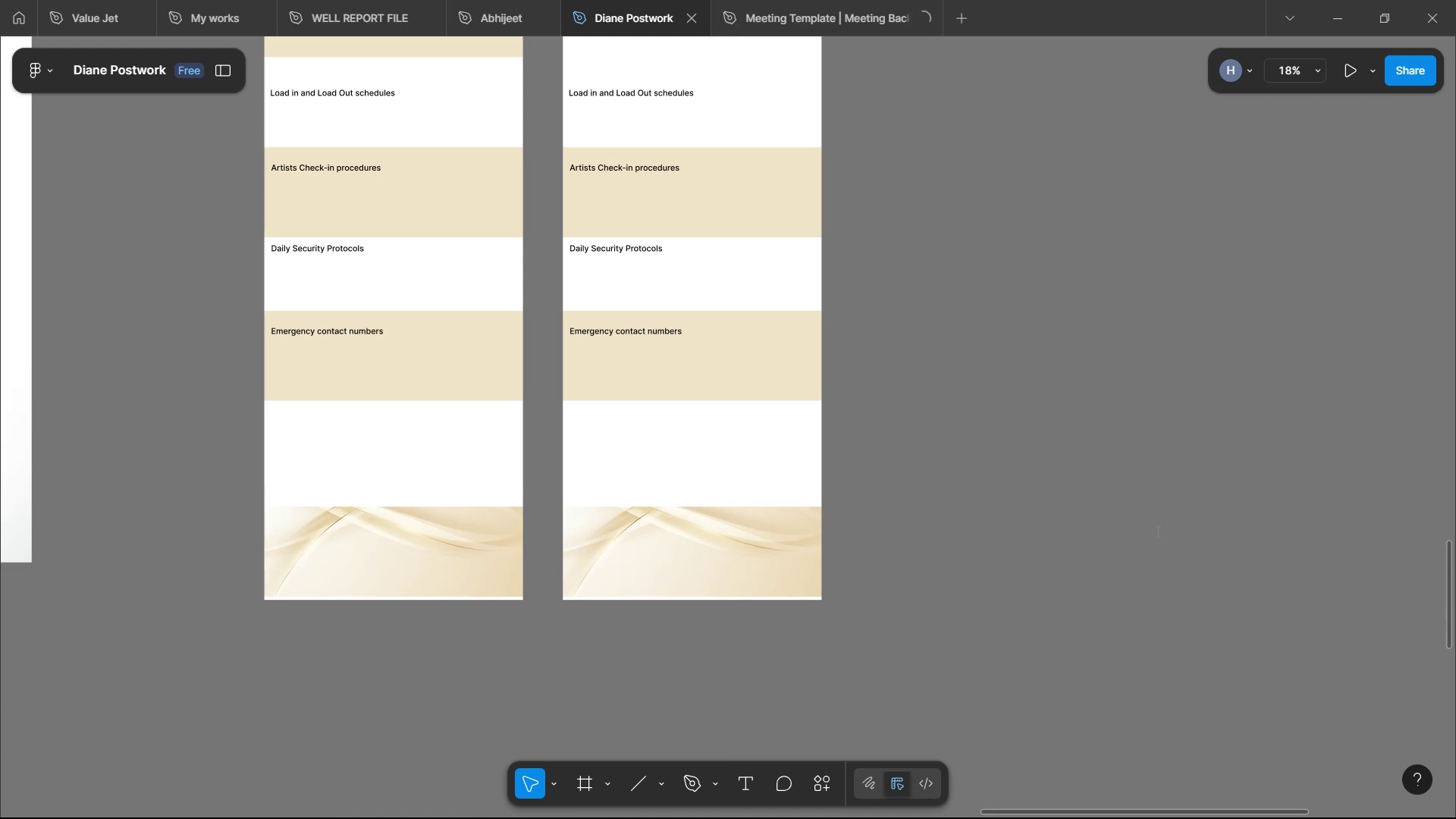 
wait(8.91)
 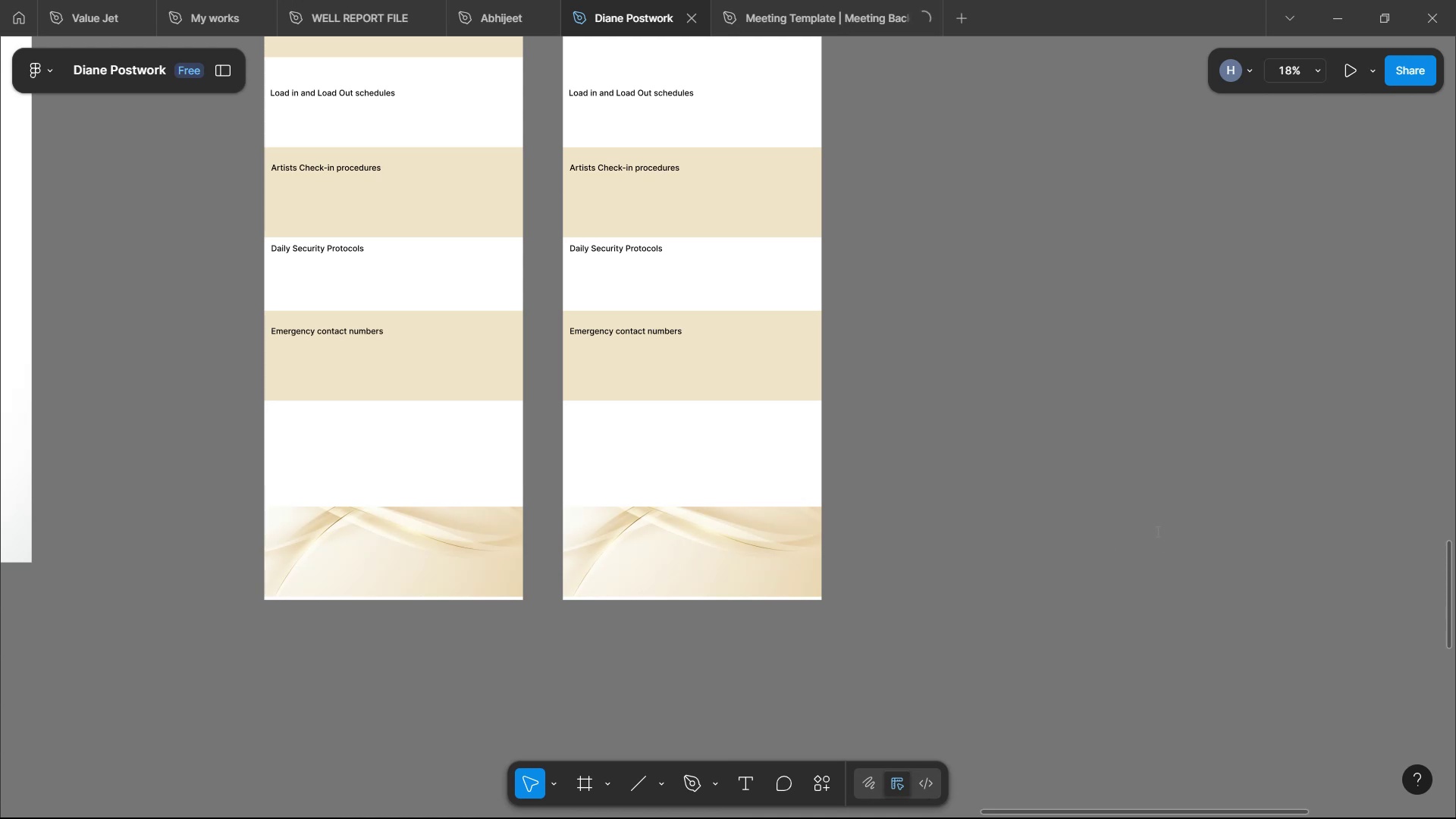 
scroll: coordinate [64, 570], scroll_direction: down, amount: 5.0
 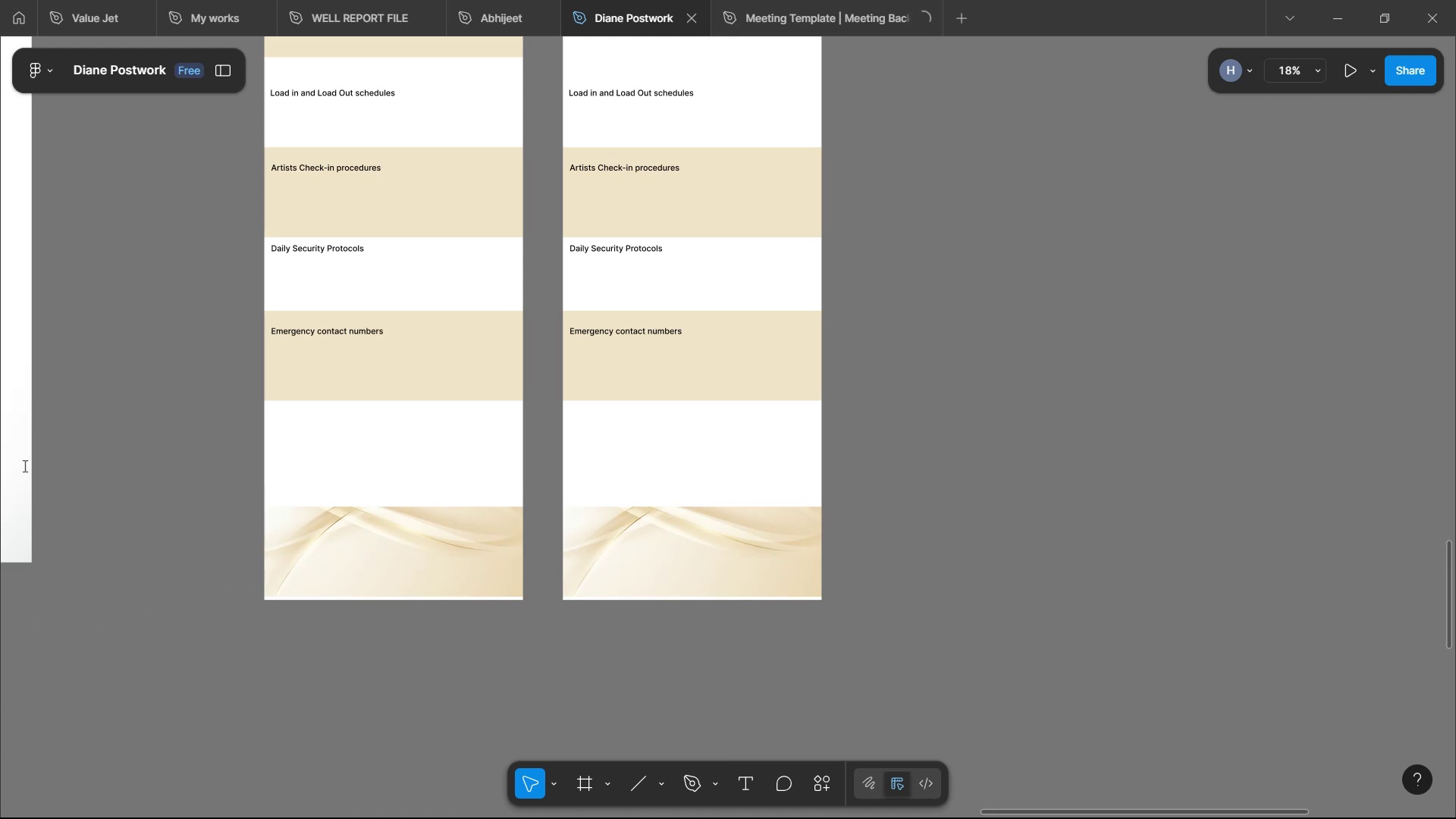 
left_click([24, 466])
 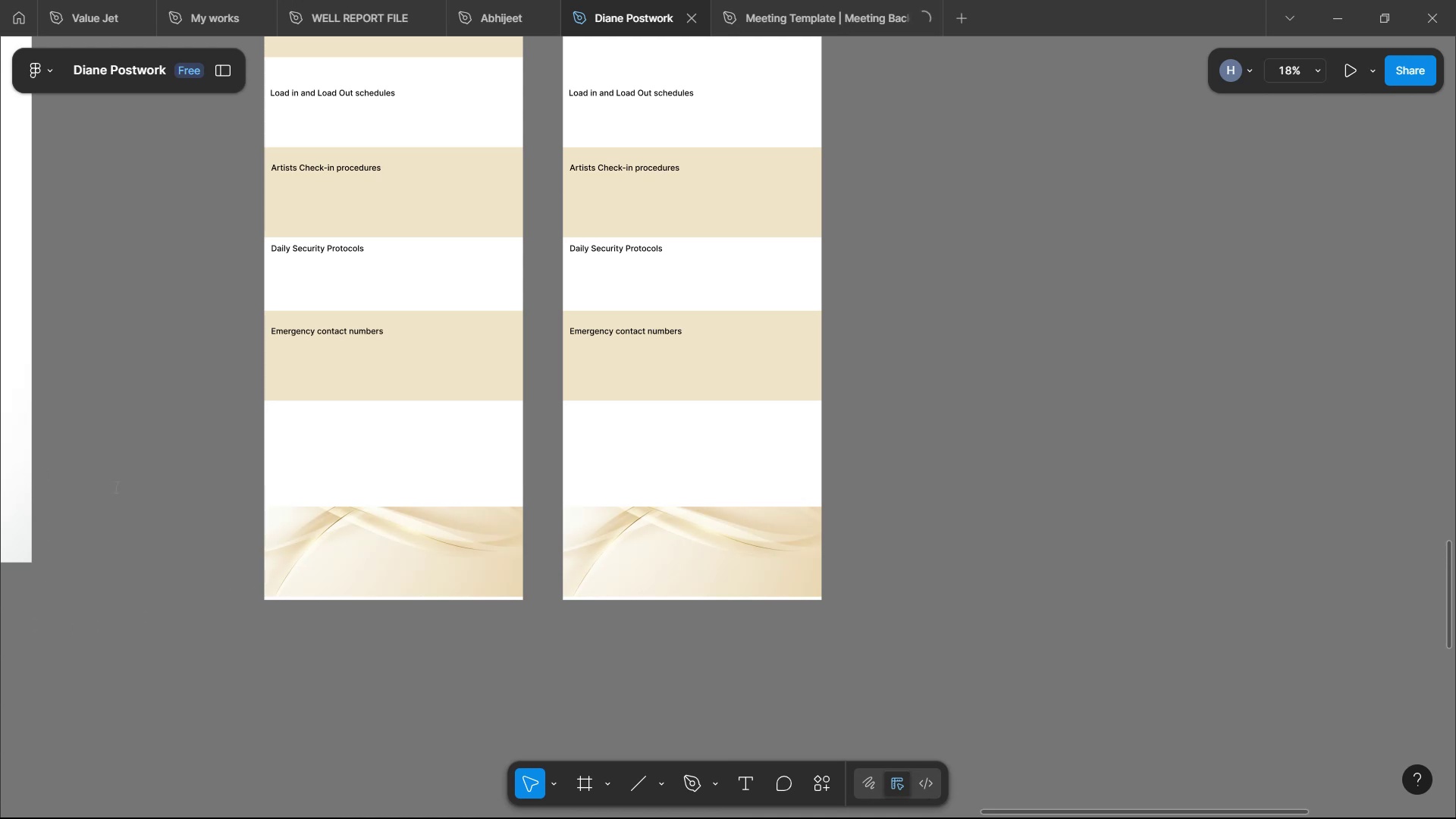 
key(Backspace)
 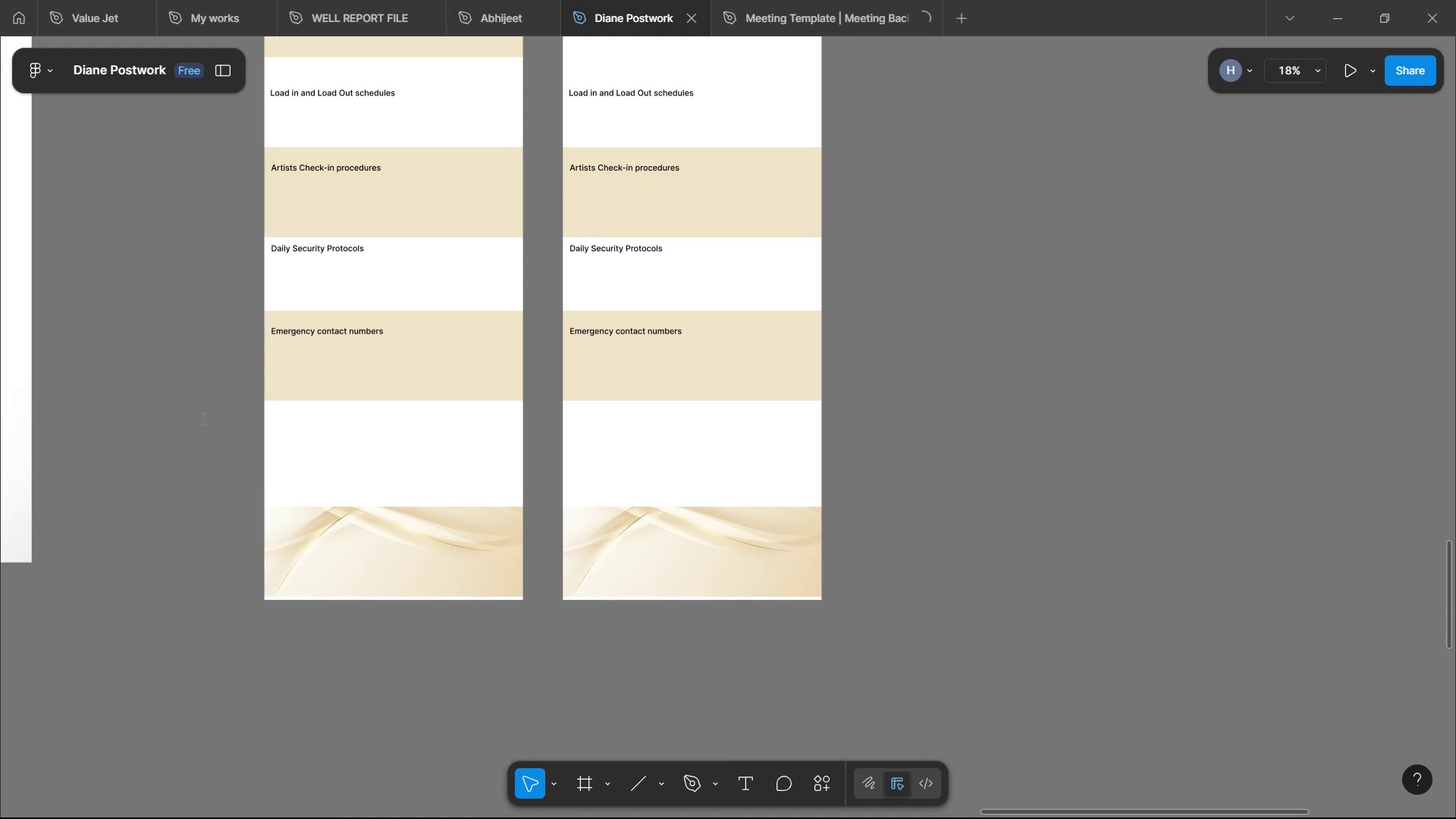 
key(Backspace)
 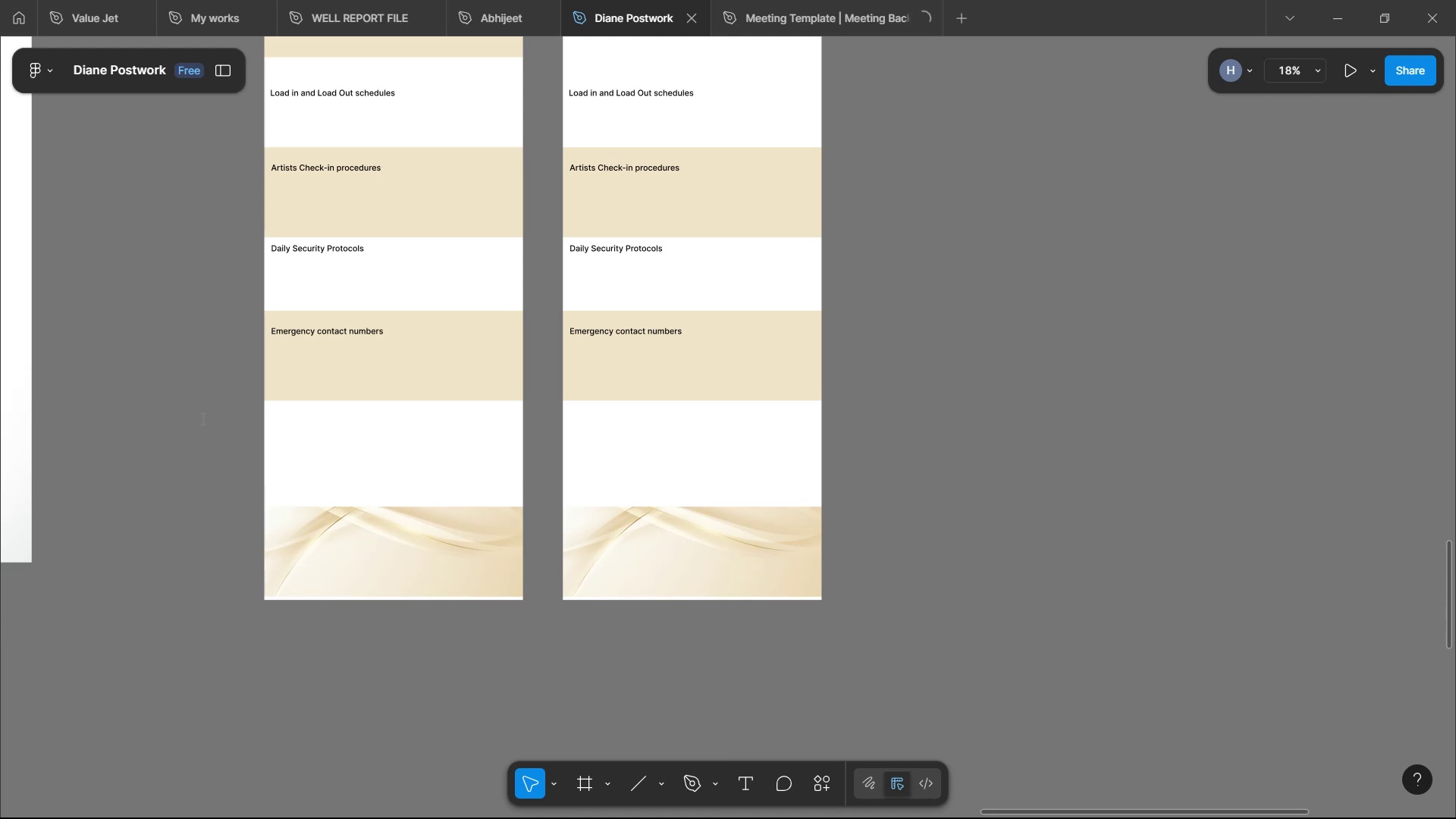 
key(Space)
 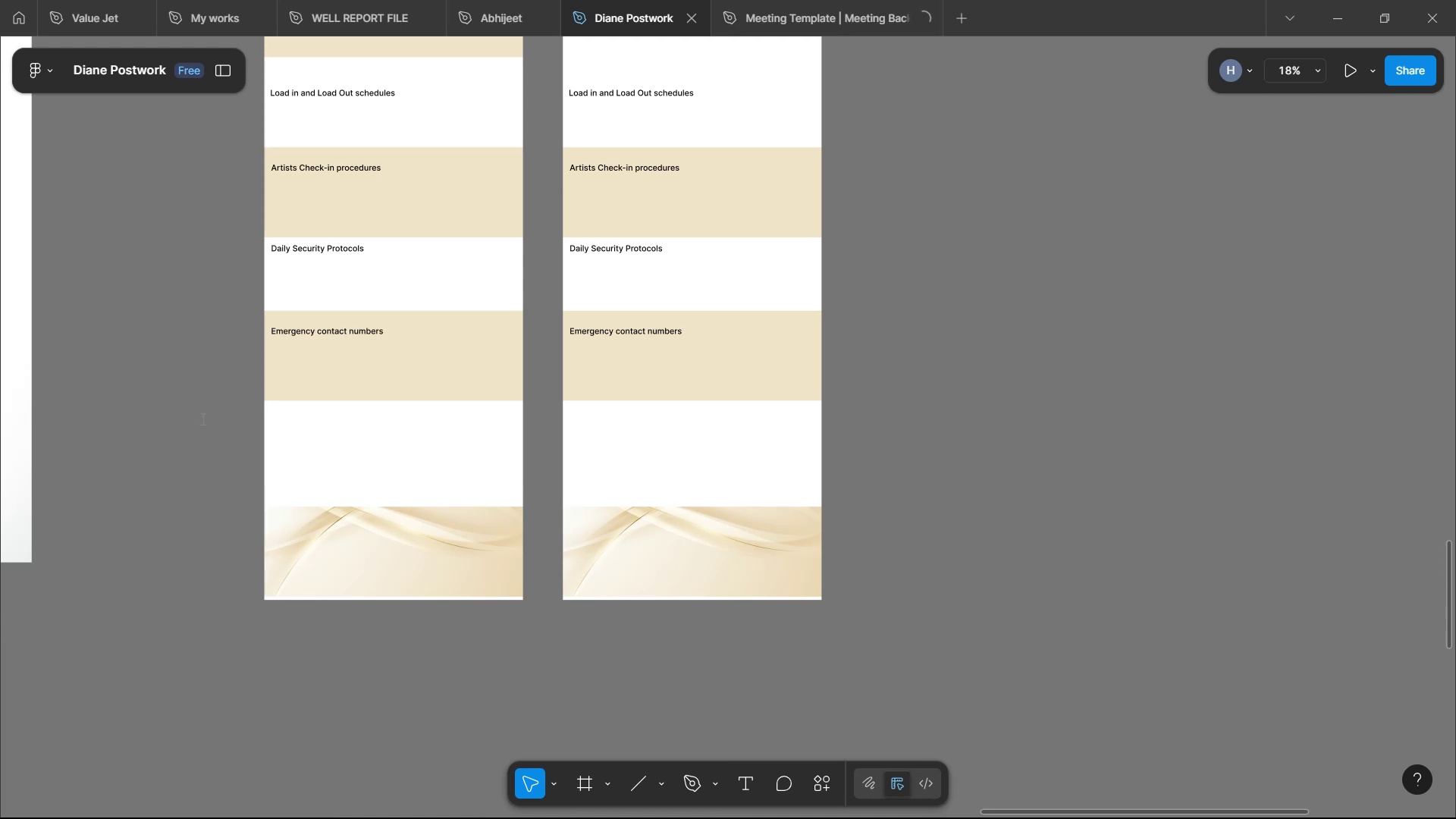 
wait(6.15)
 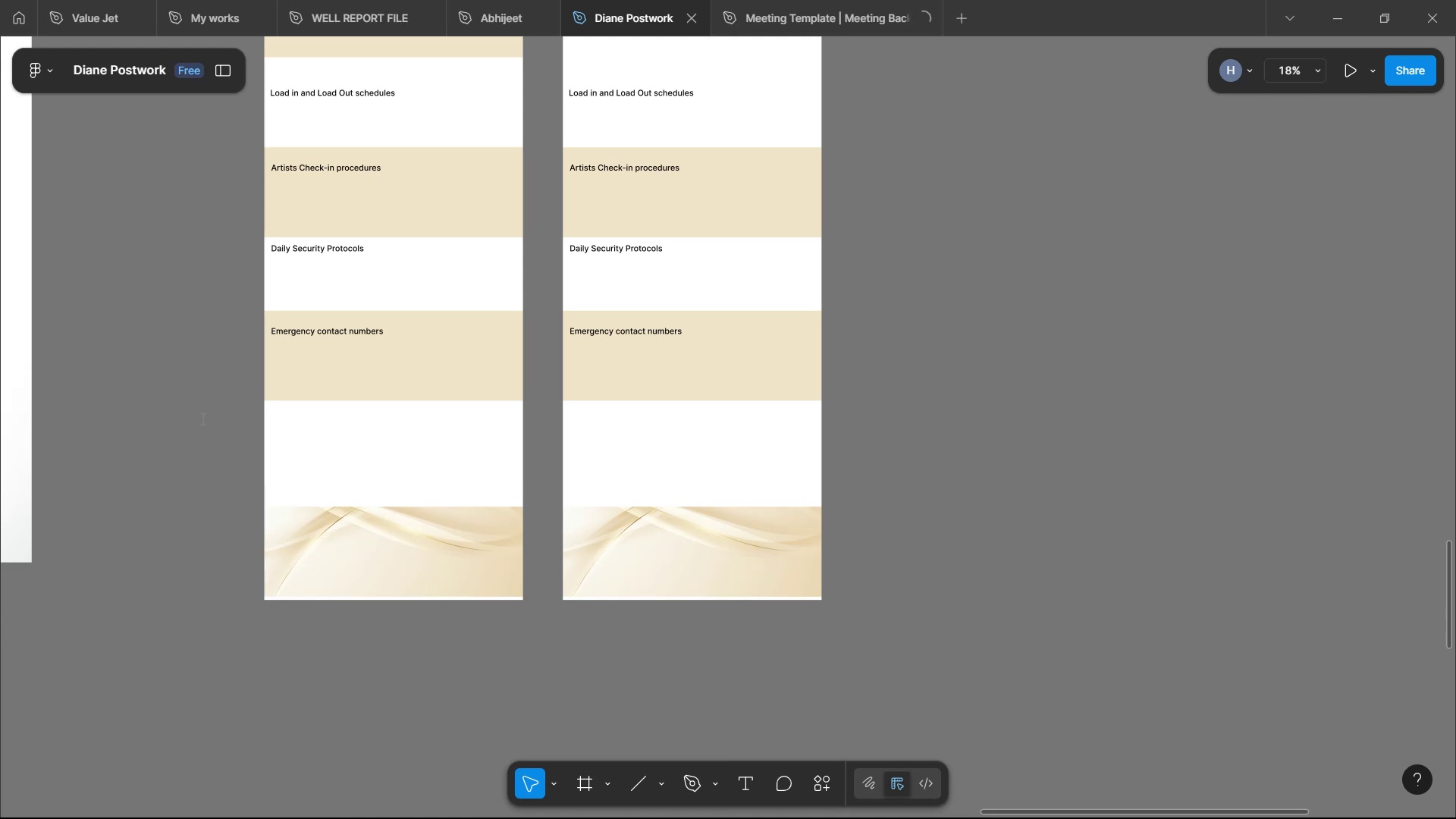 
scroll: coordinate [441, 380], scroll_direction: up, amount: 1.0
 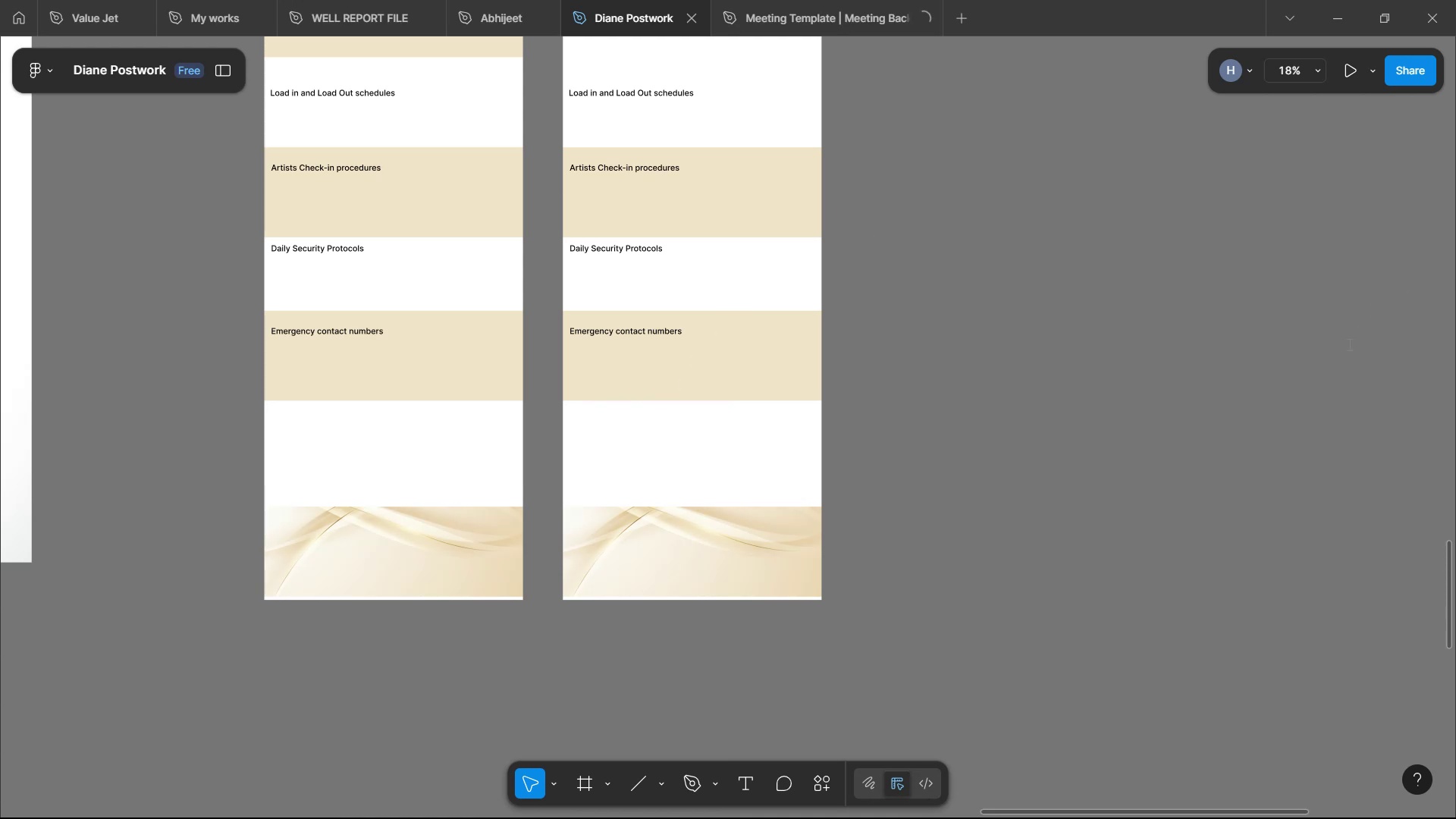 
wait(41.14)
 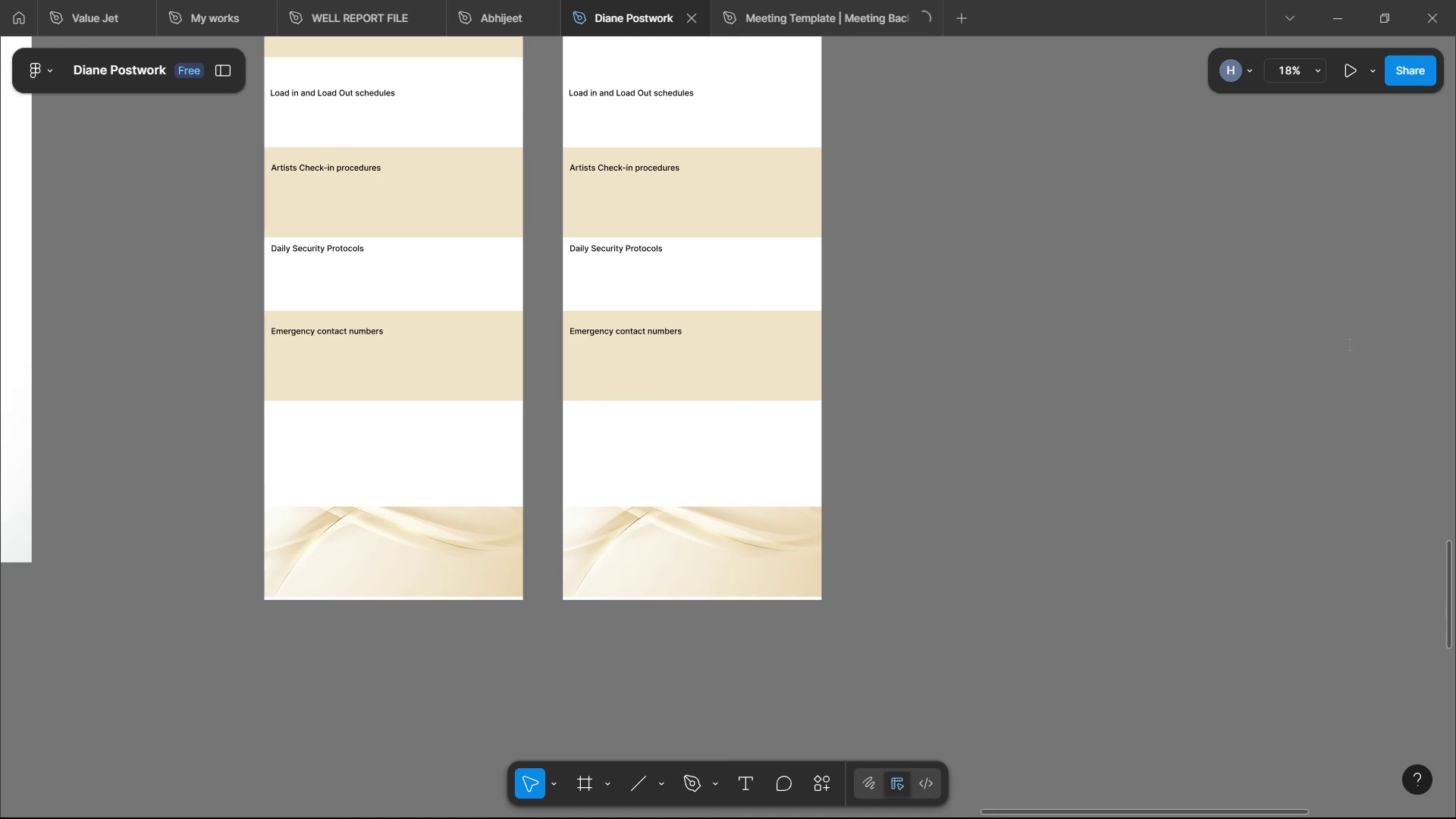 
left_click([58, 350])
 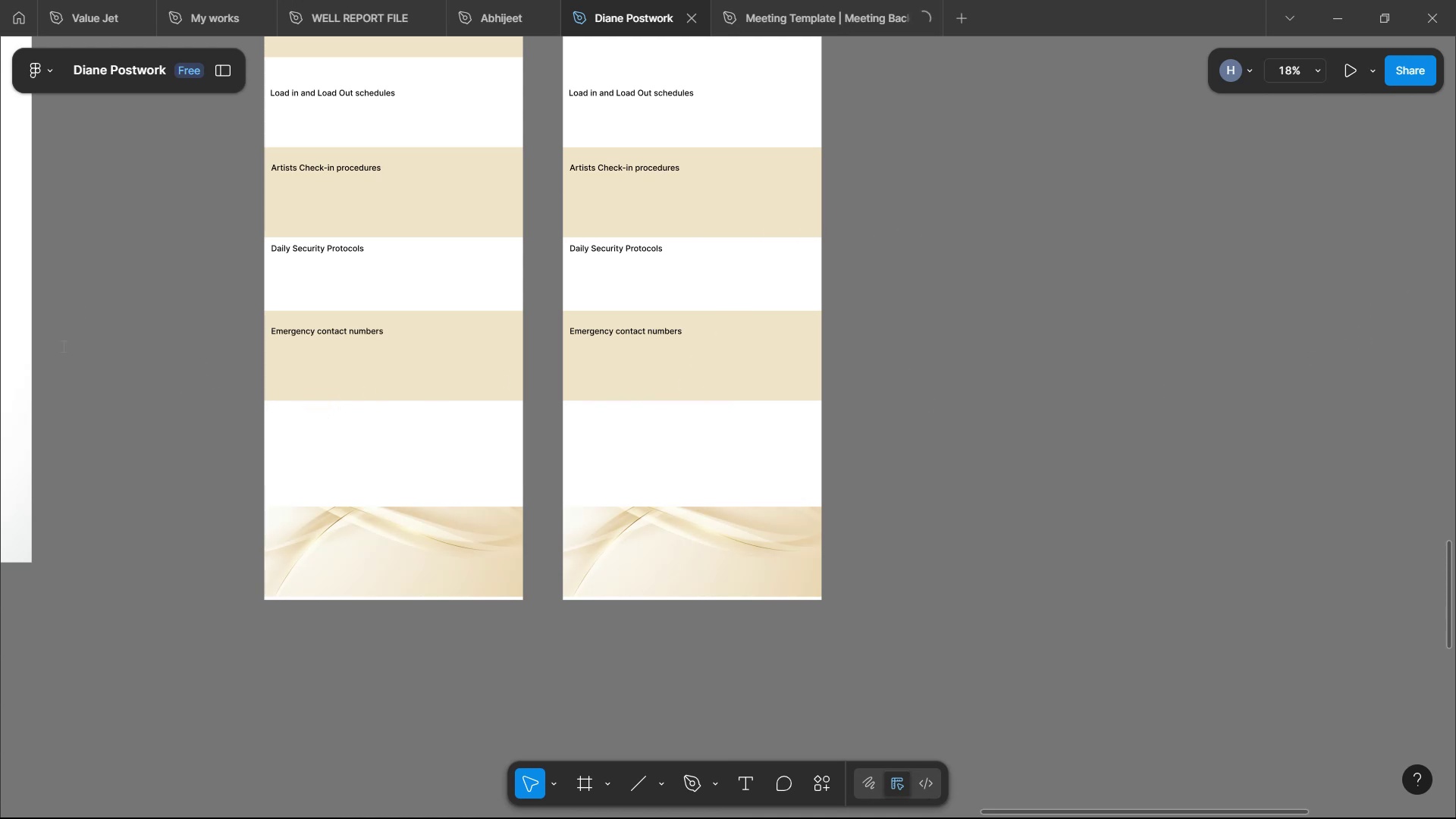 
double_click([67, 350])
 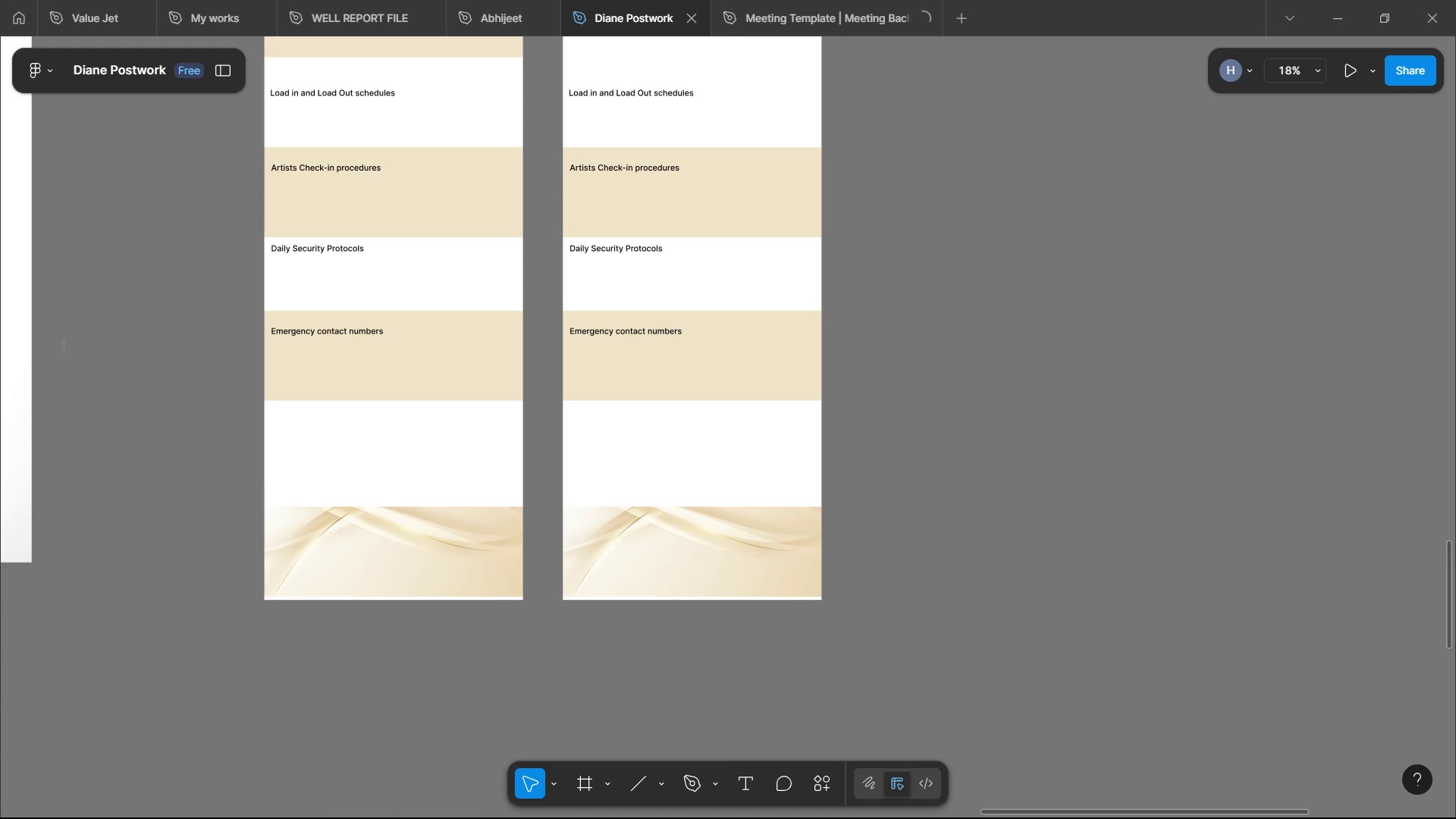 
type(shipping )
 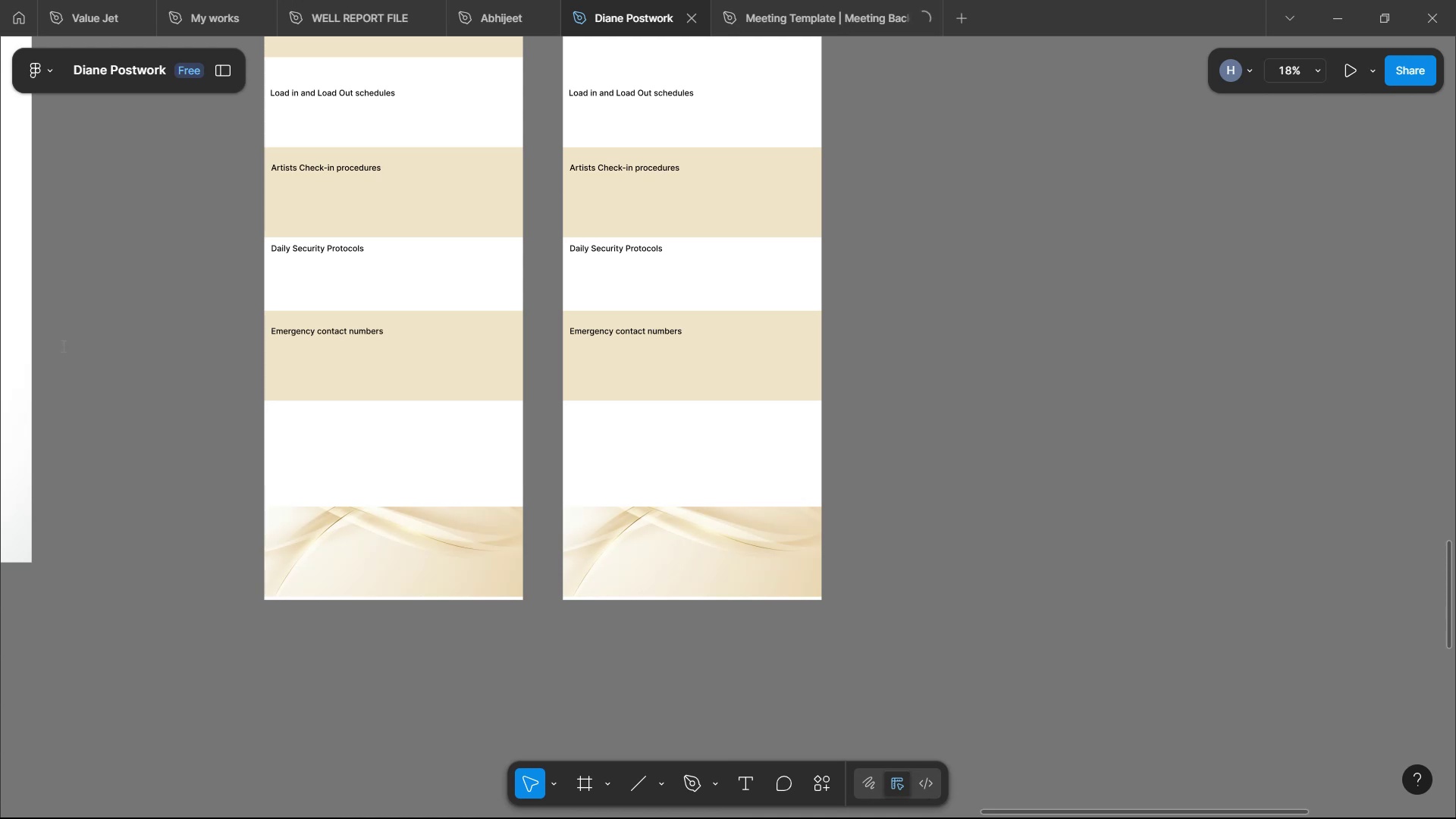 
wait(13.15)
 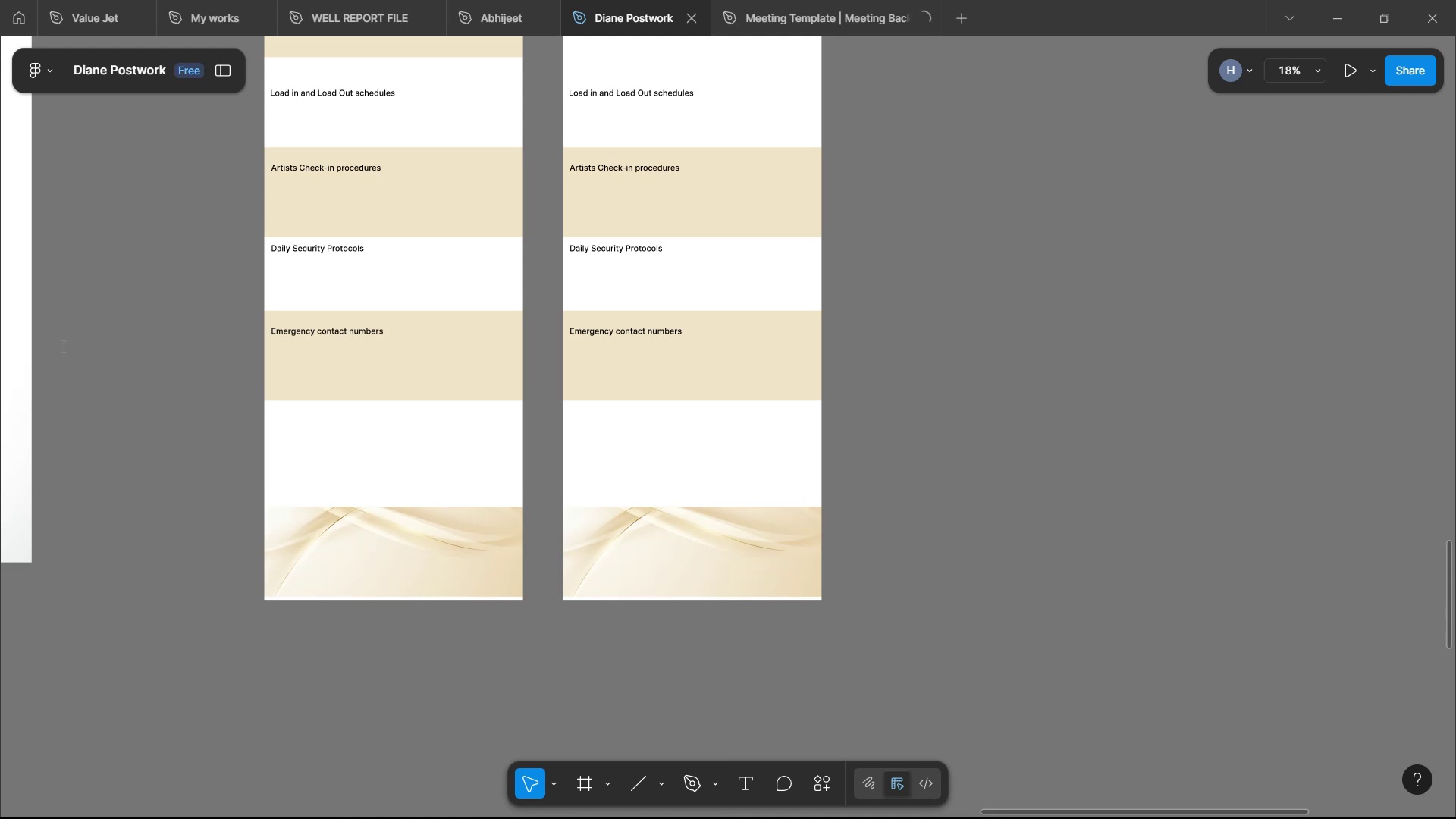 
left_click_drag(start_coordinate=[32, 383], to_coordinate=[35, 379])
 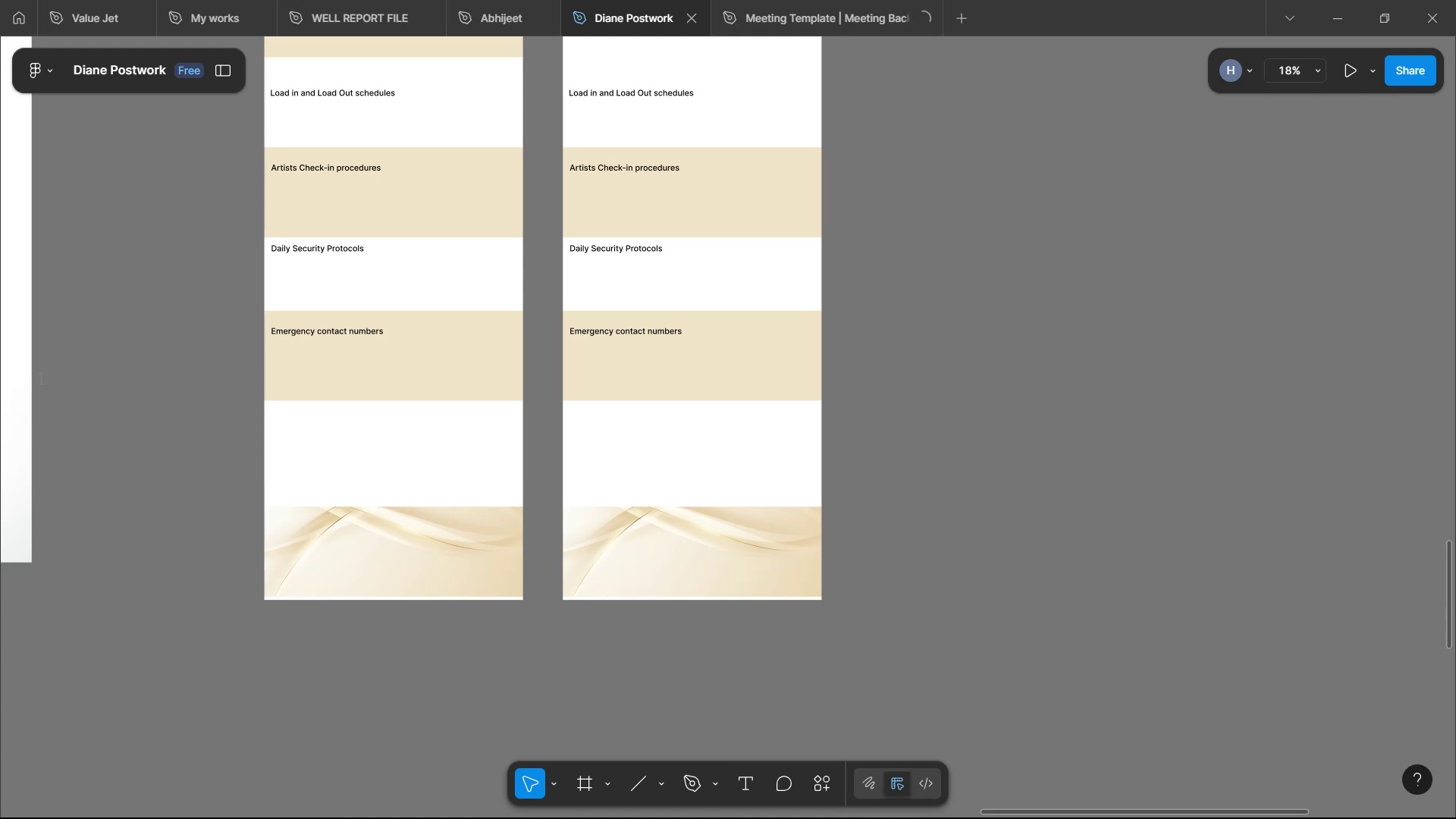 
key(ArrowRight)
 